 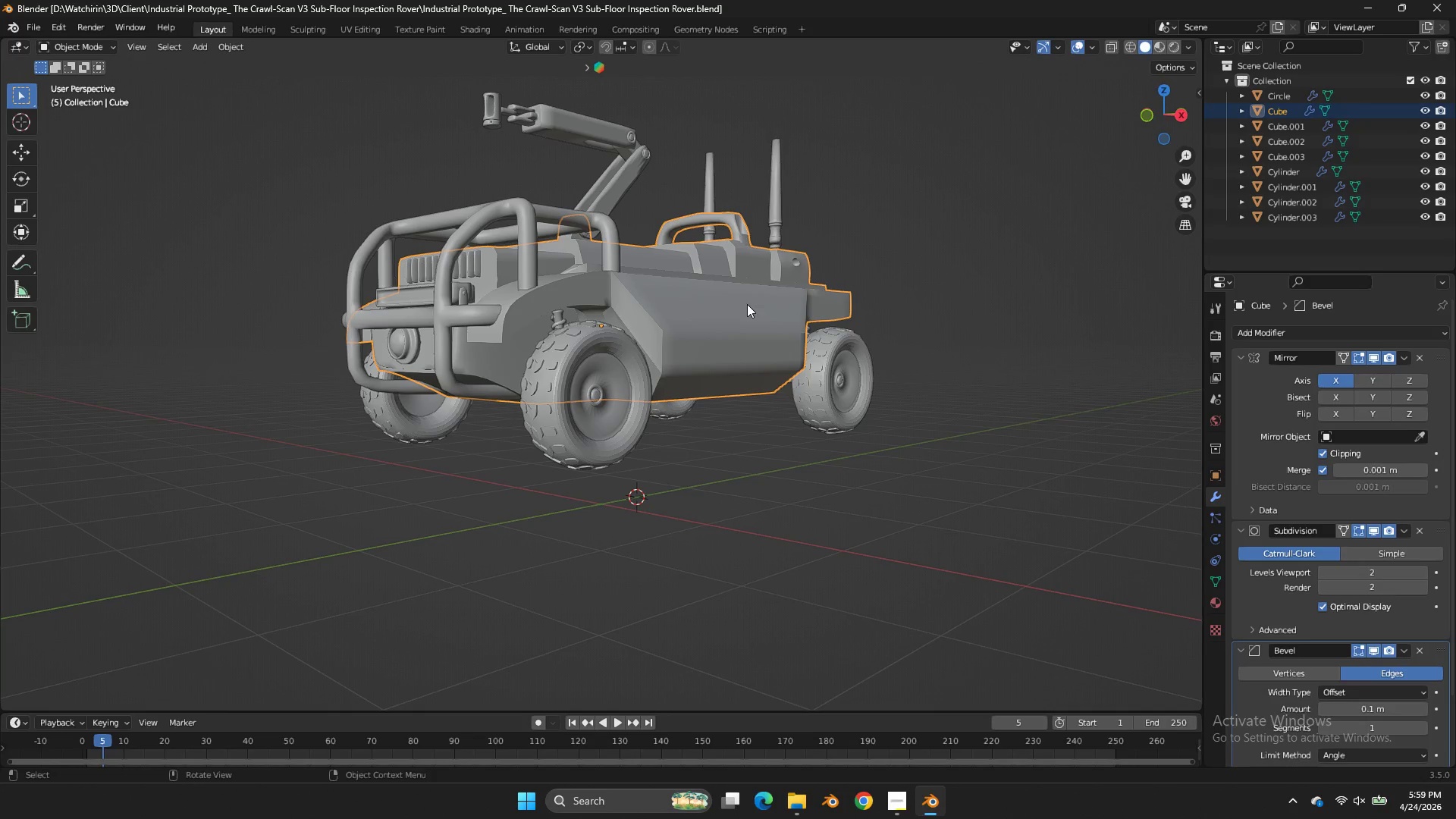 
left_click([747, 304])
 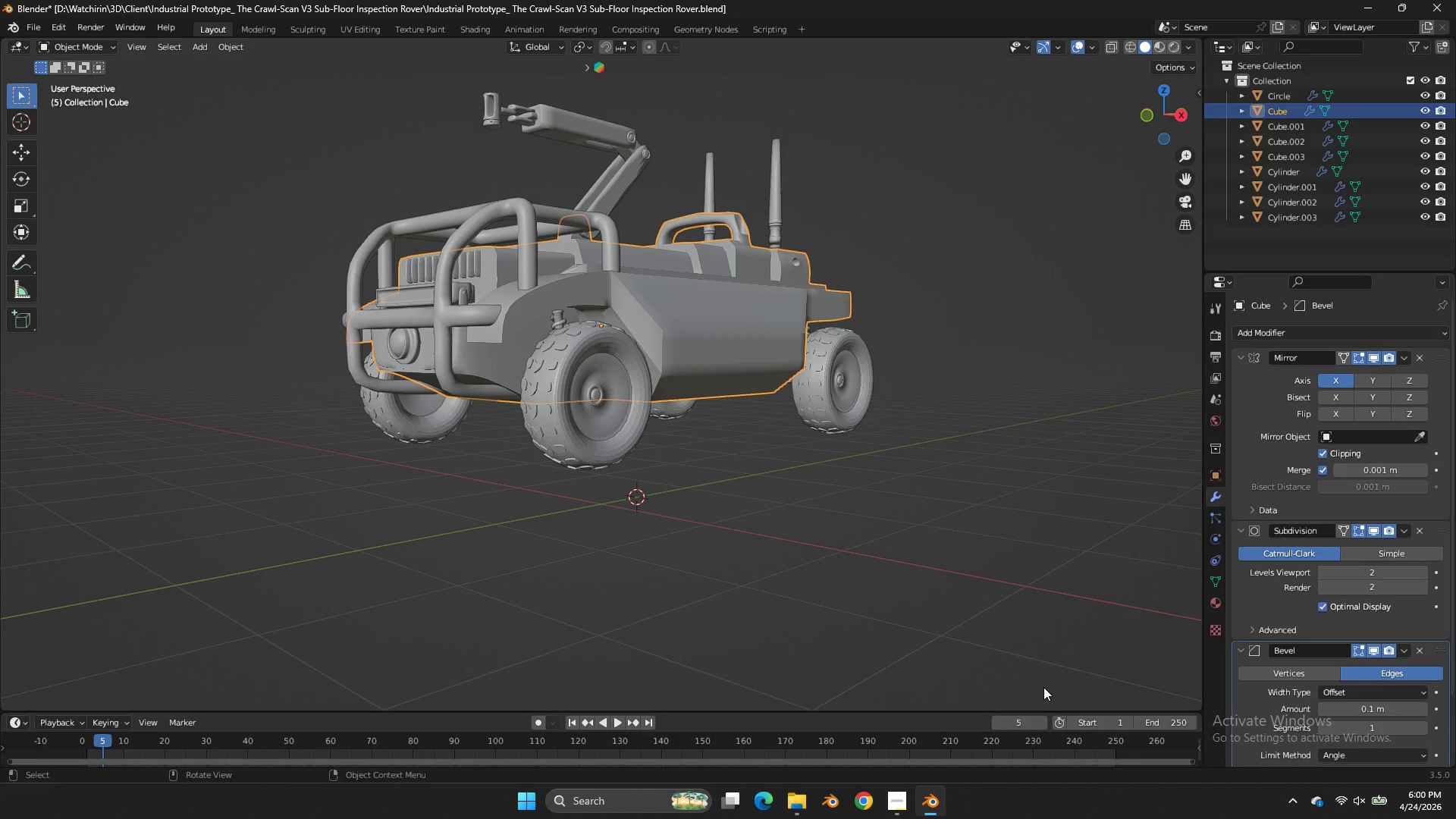 
wait(87.38)
 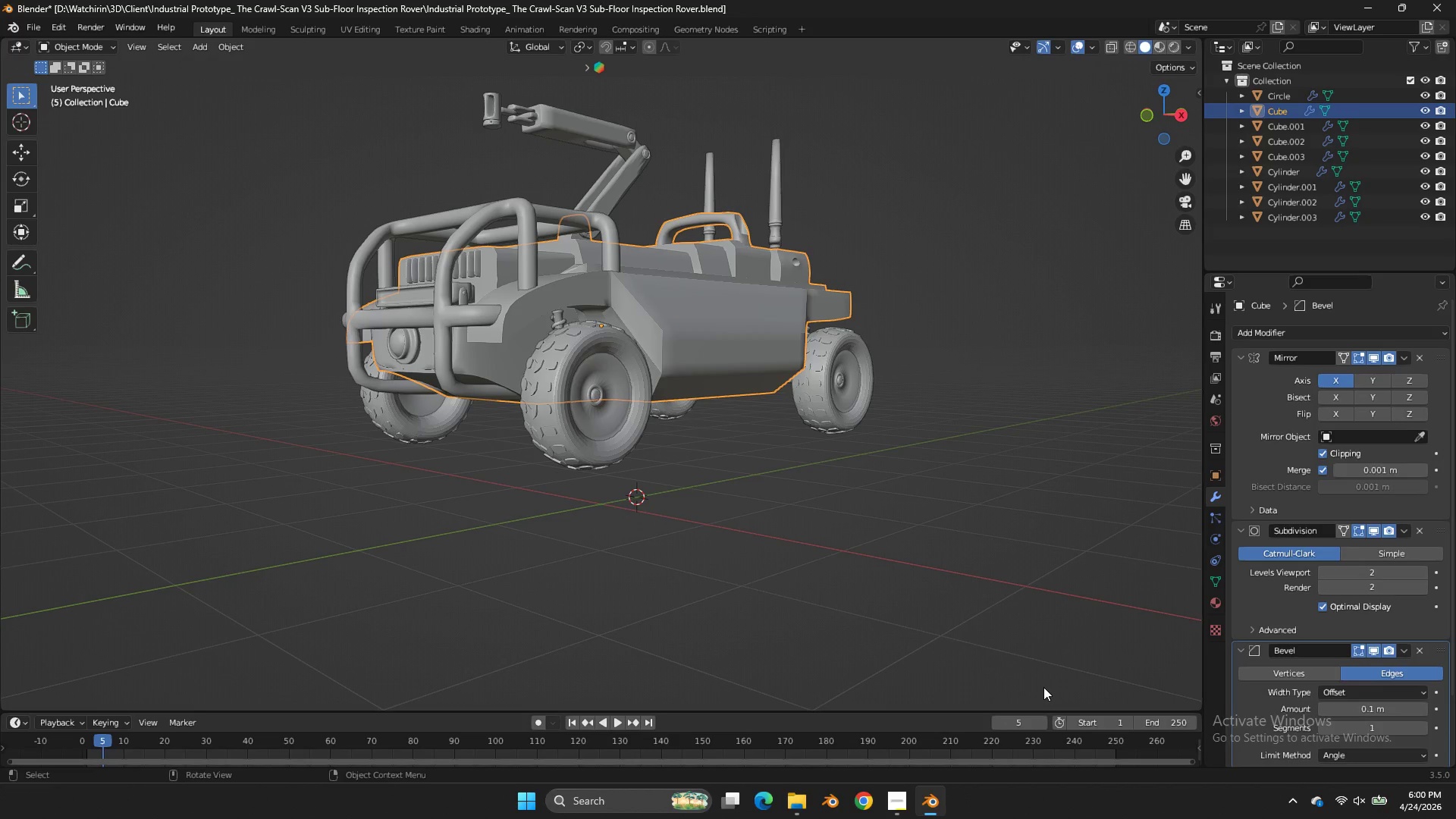 
left_click([1210, 608])
 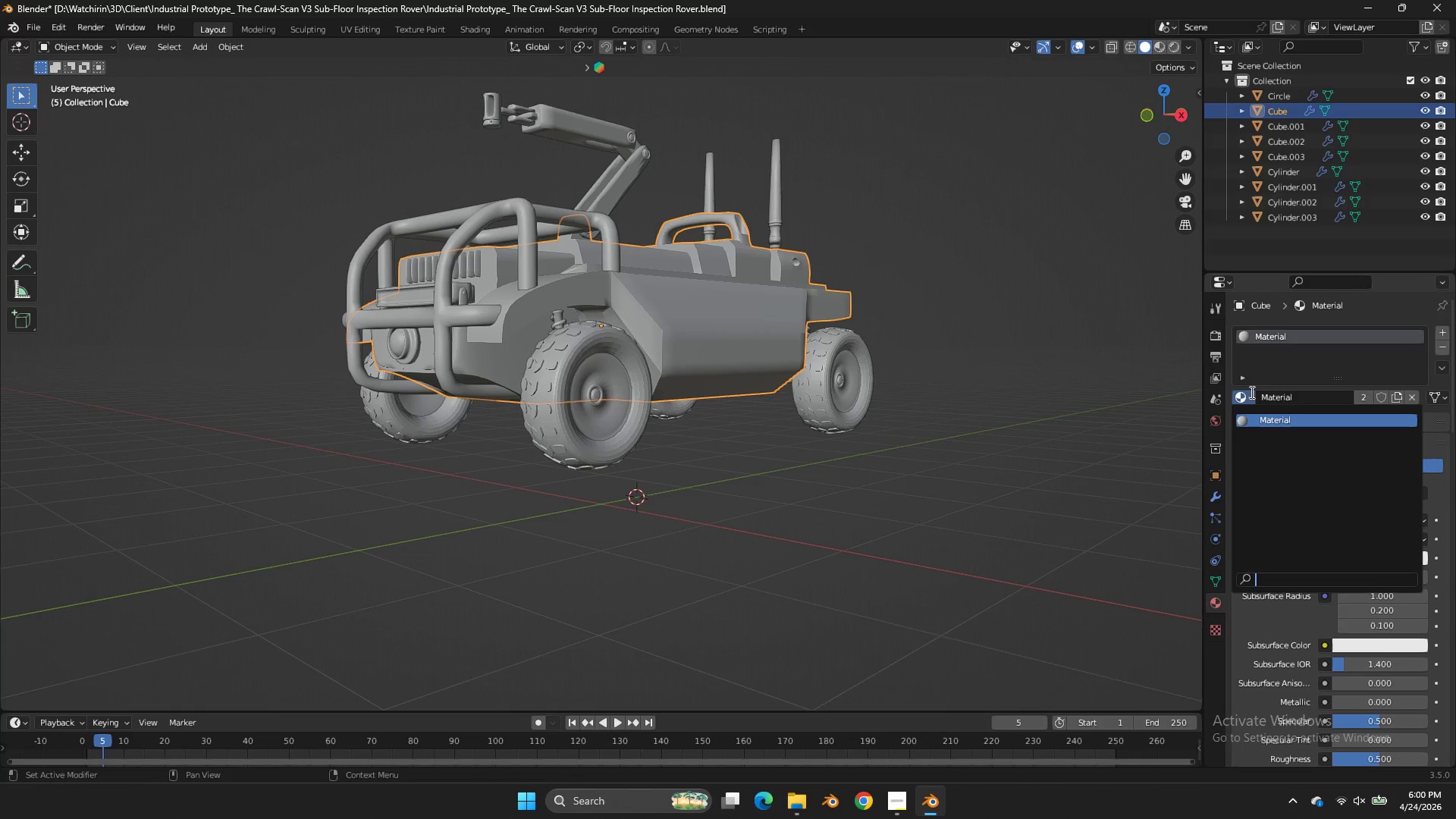 
double_click([1276, 394])
 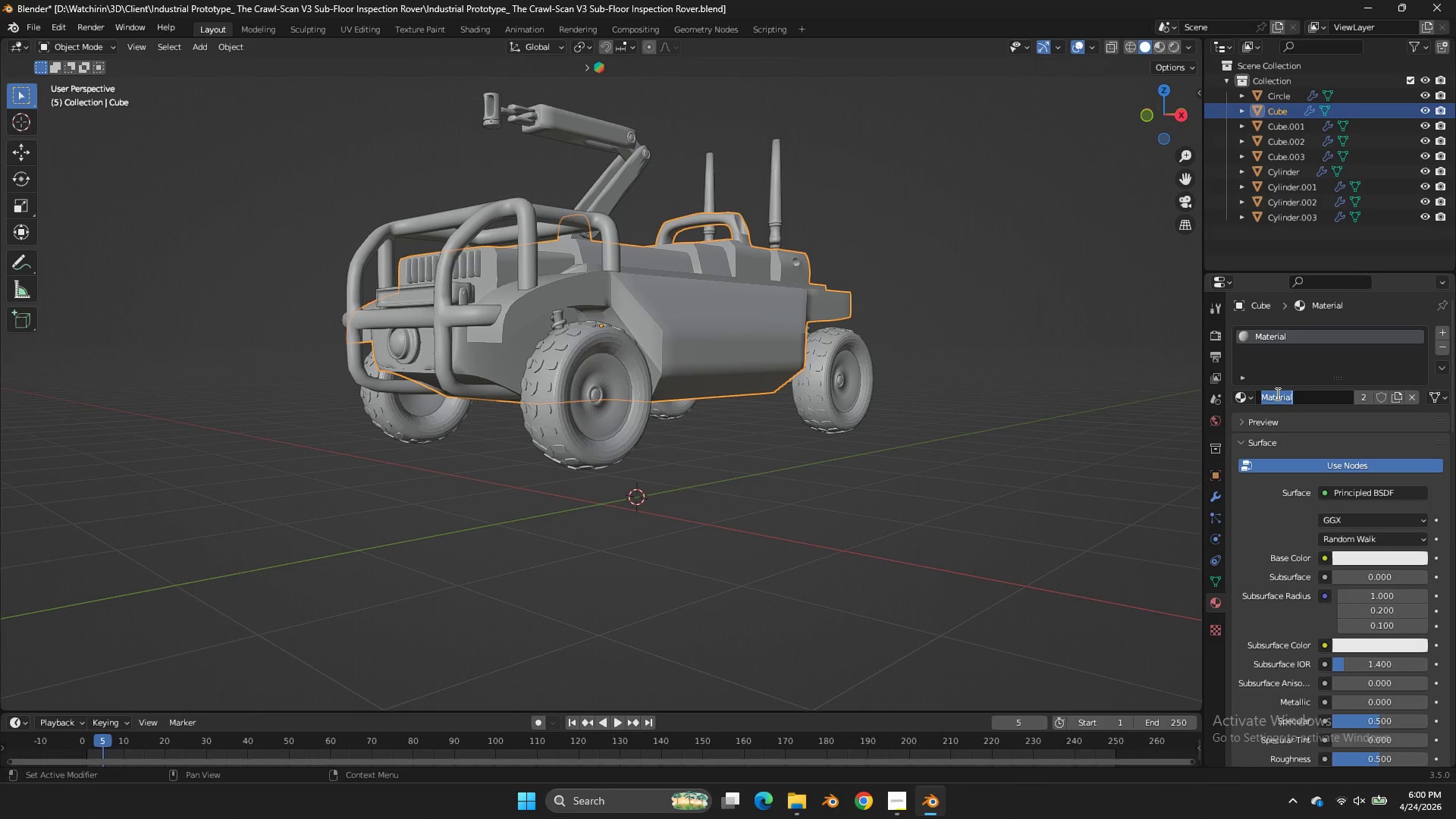 
triple_click([1276, 394])
 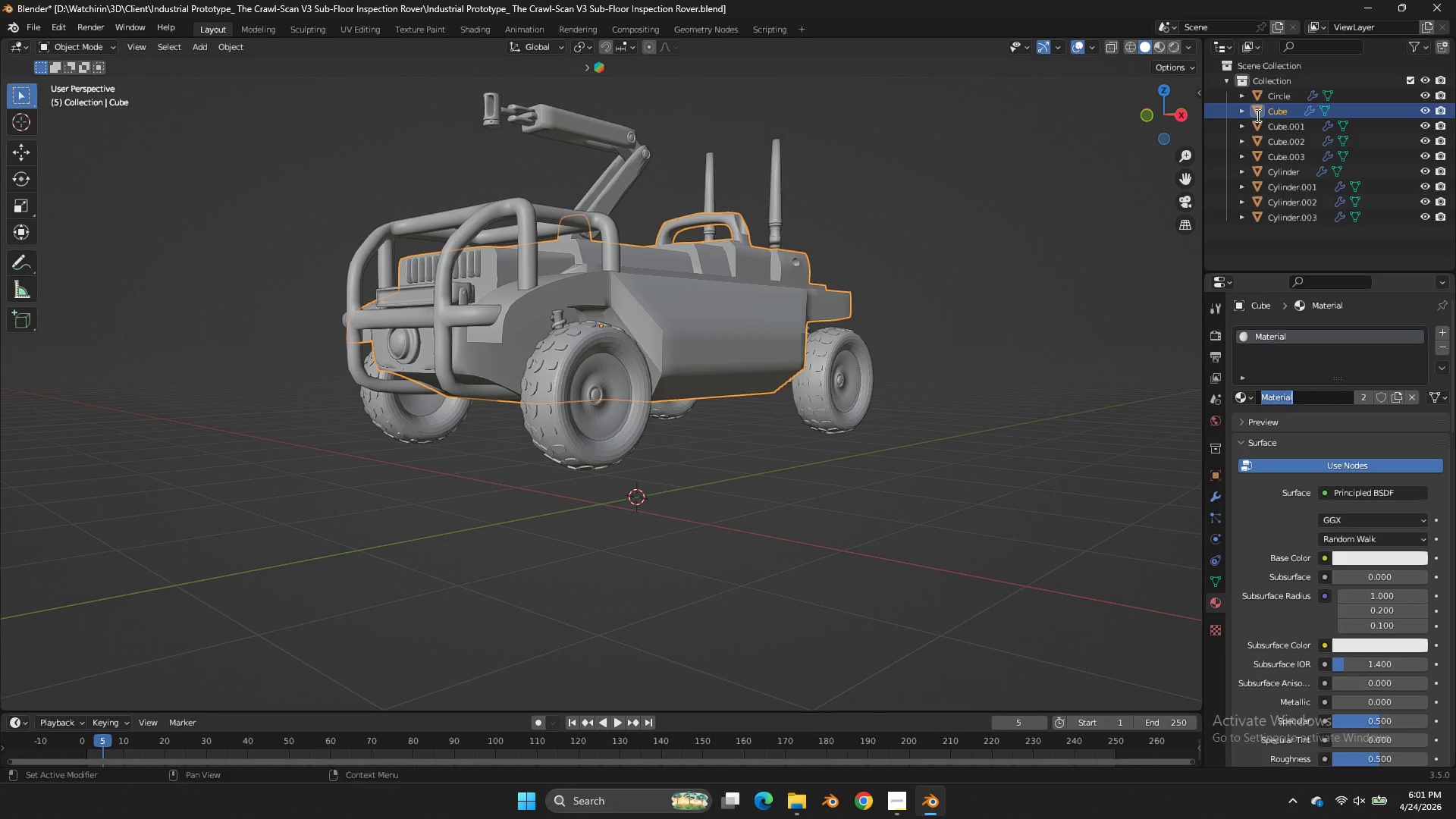 
wait(33.08)
 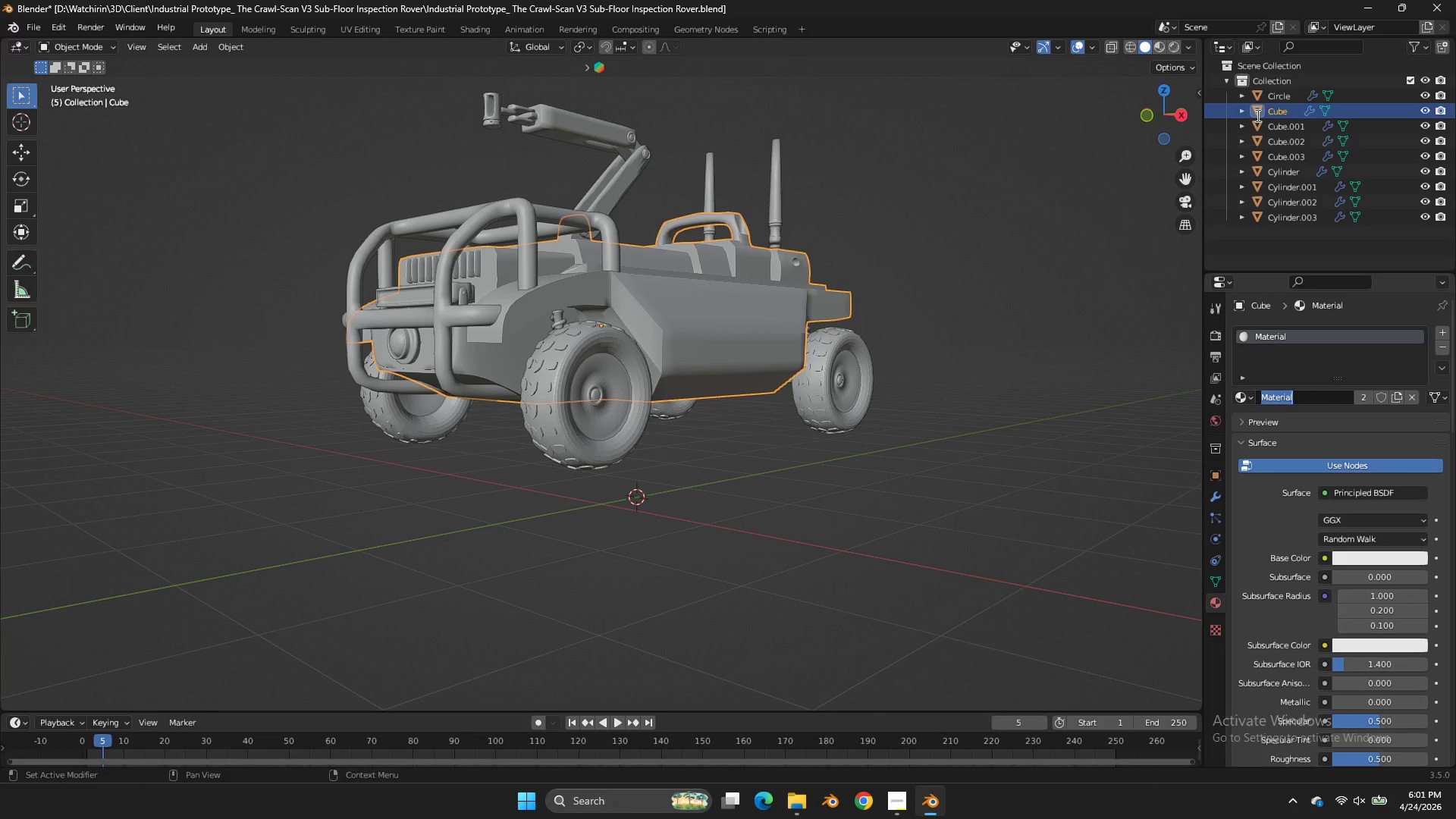 
type(Edge)
 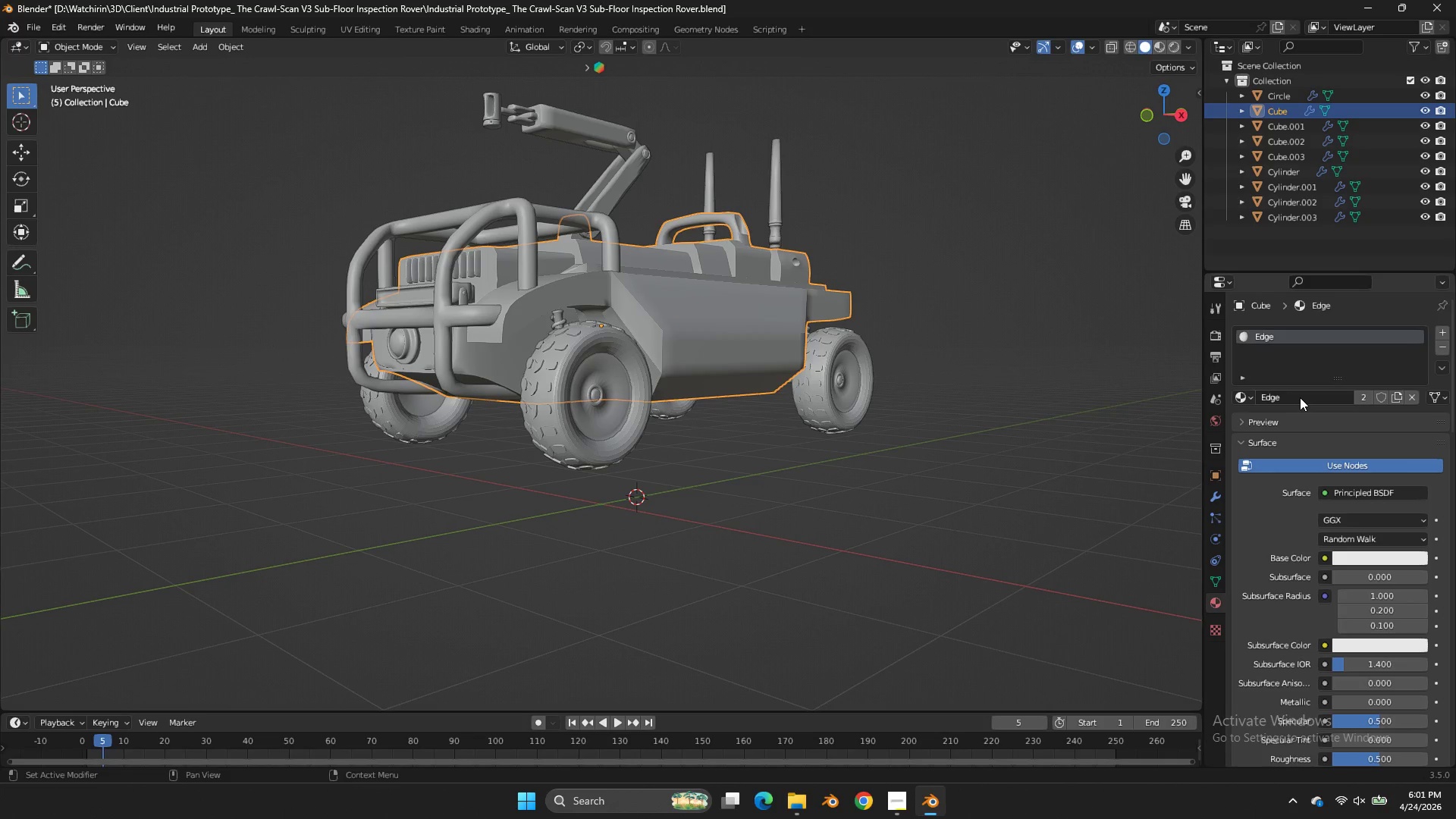 
key(Enter)
 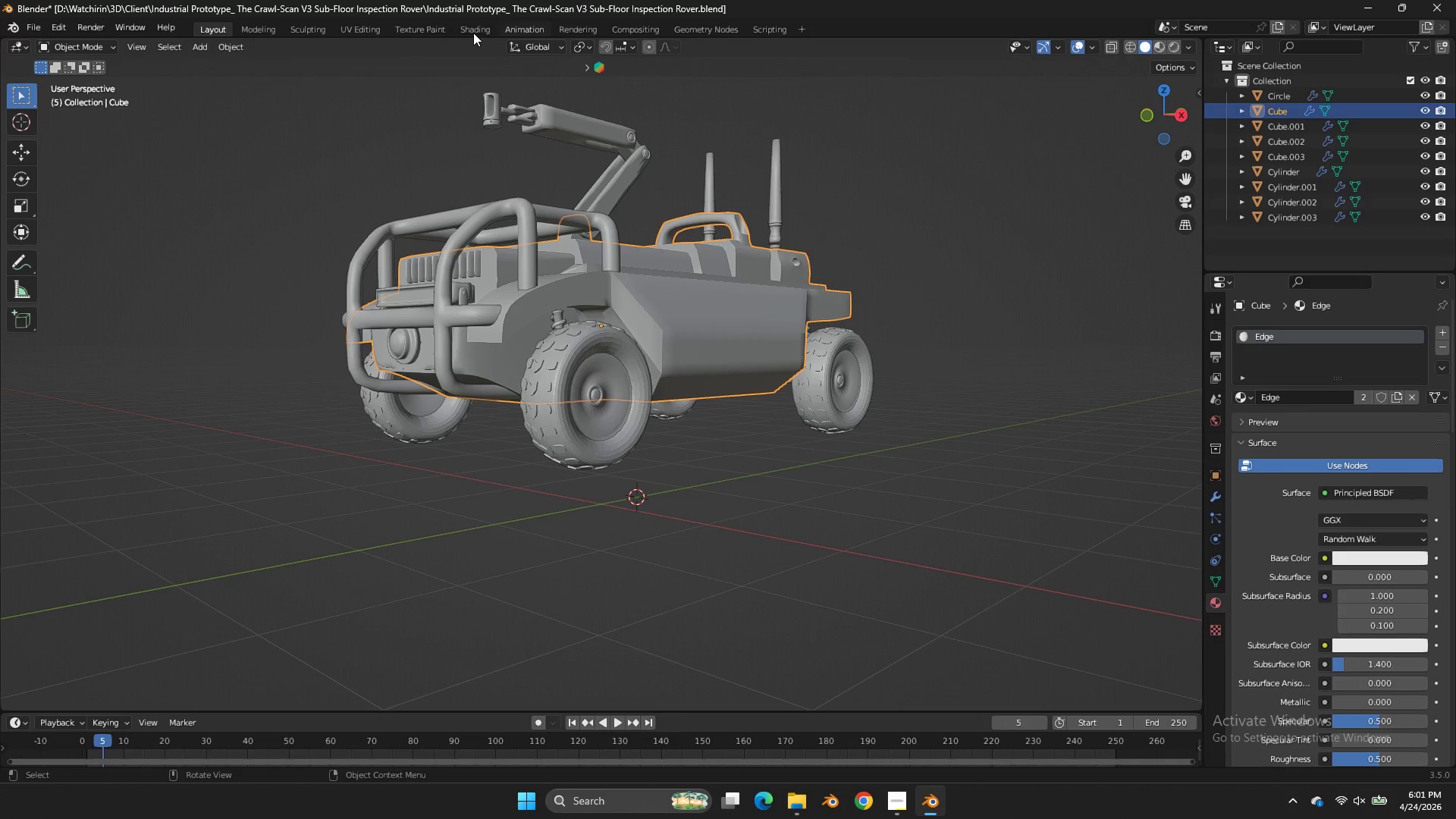 
left_click([467, 31])
 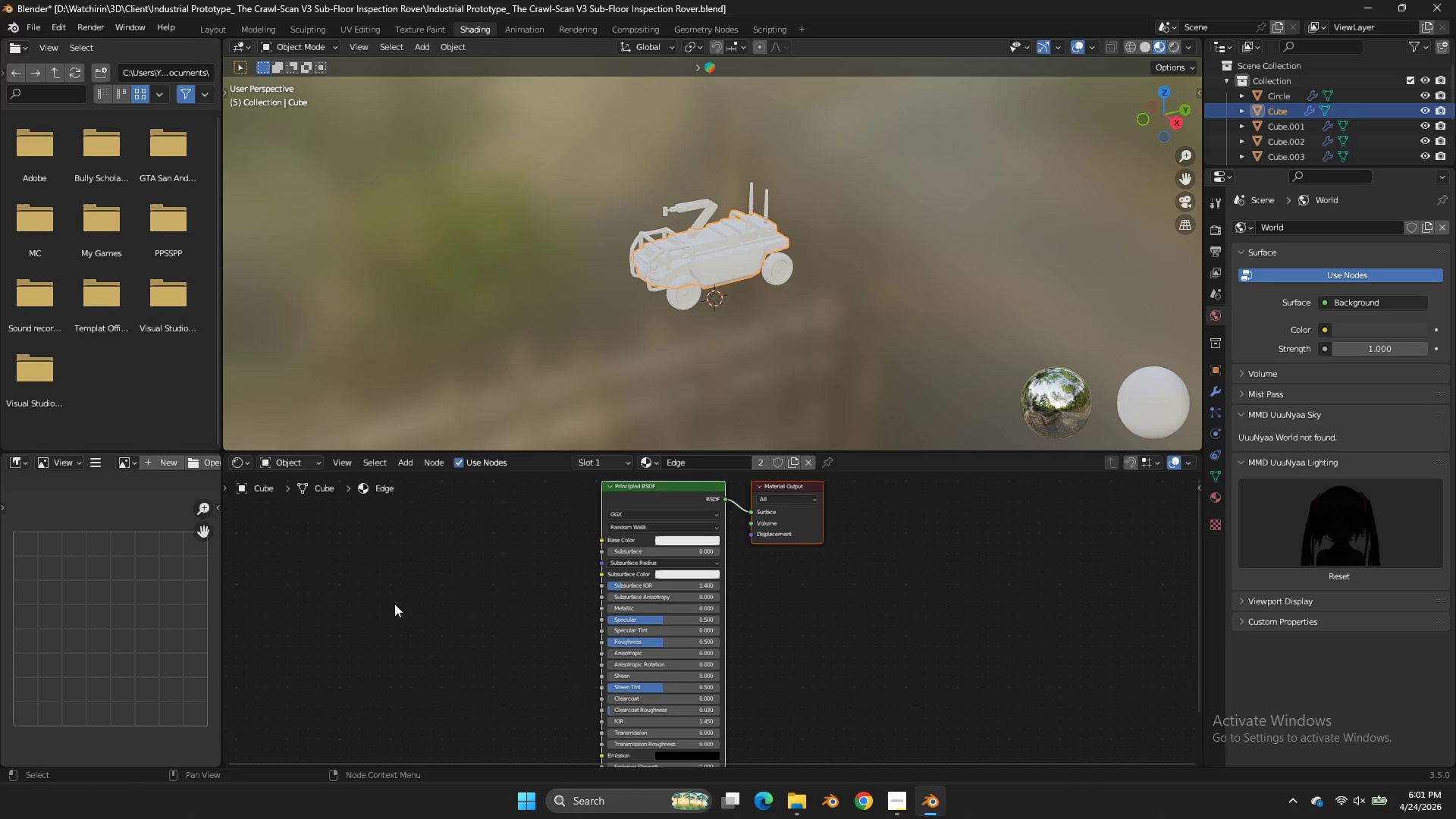 
left_click([394, 604])
 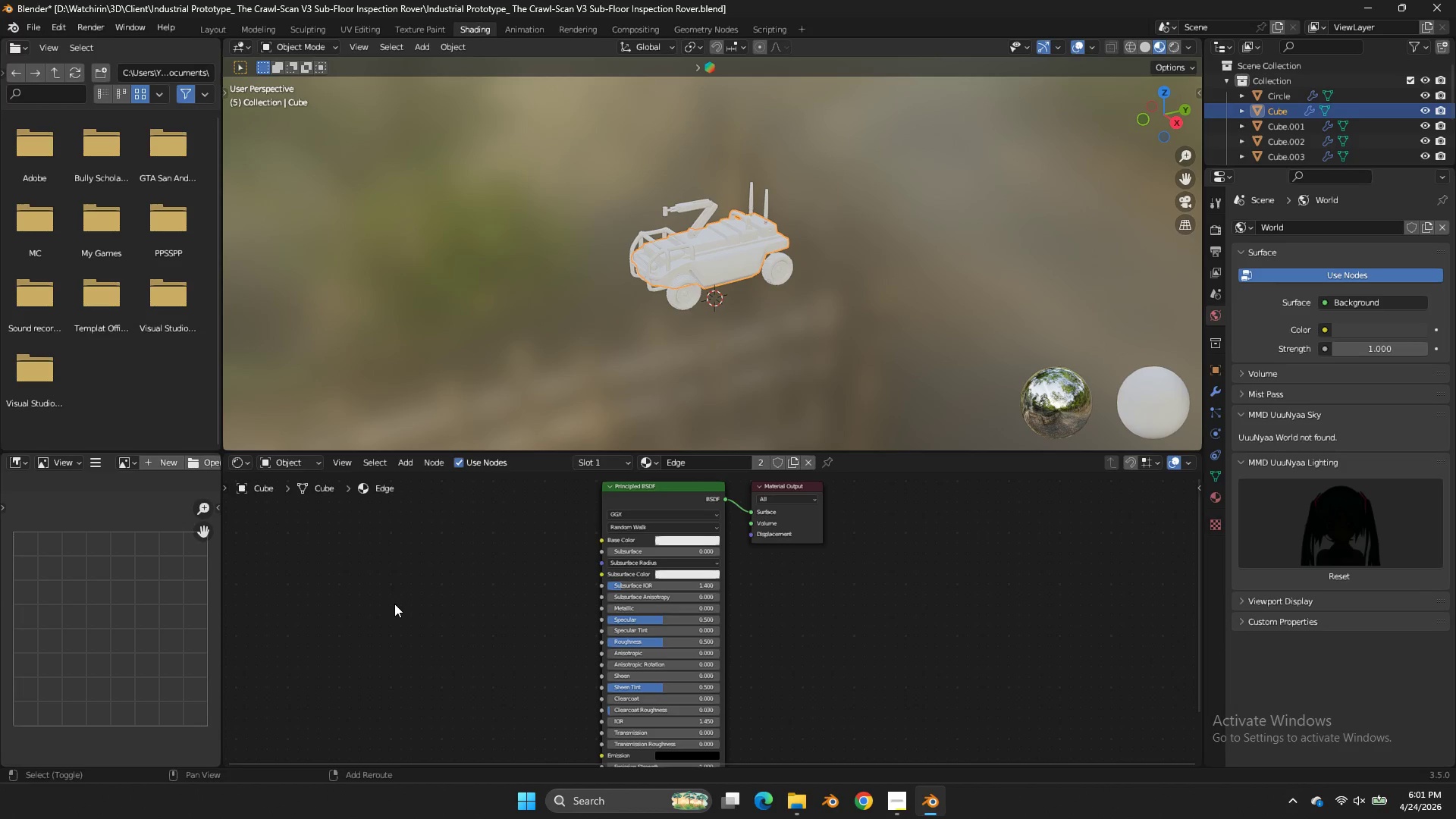 
key(Shift+ShiftLeft)
 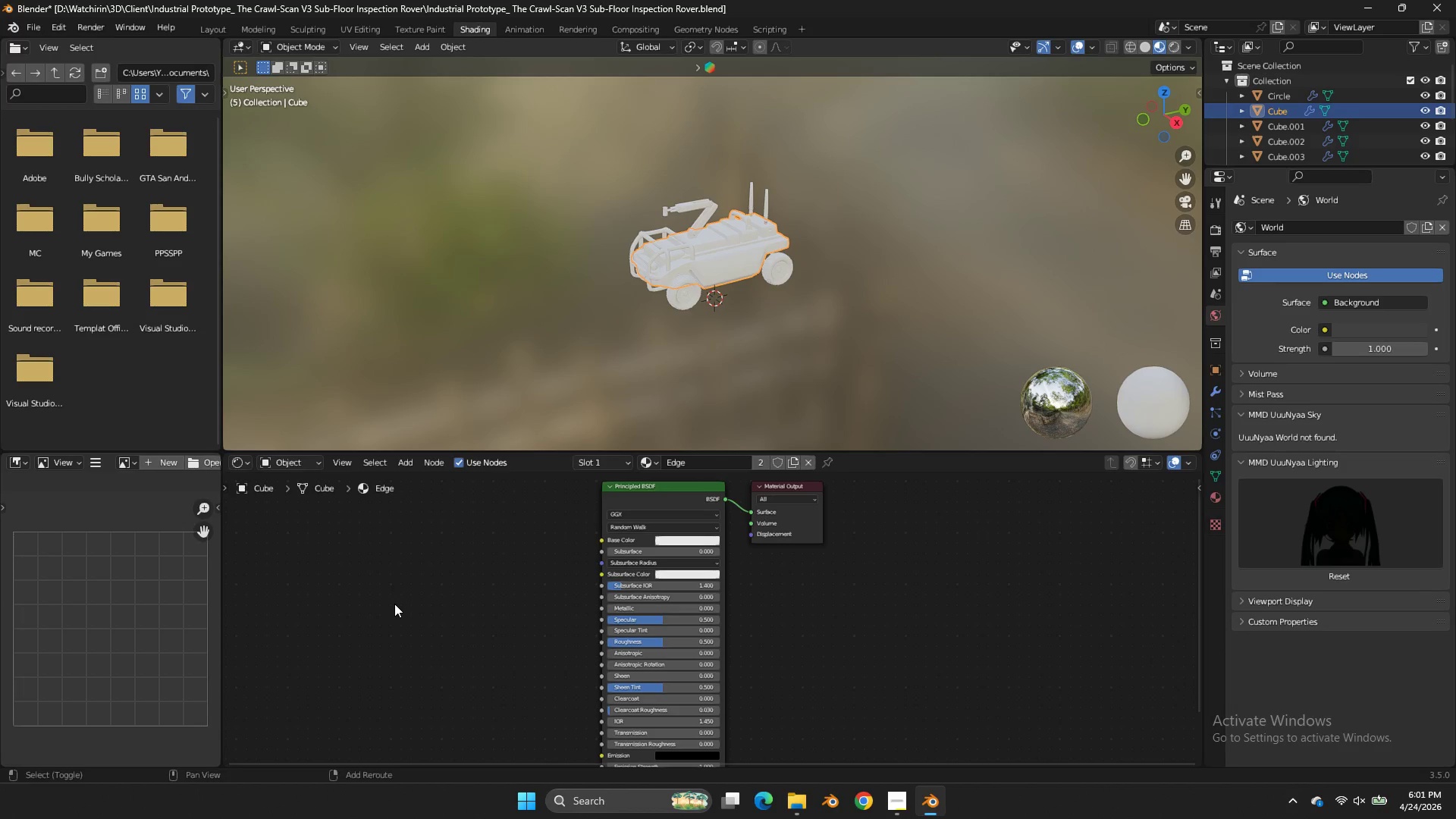 
key(Shift+A)
 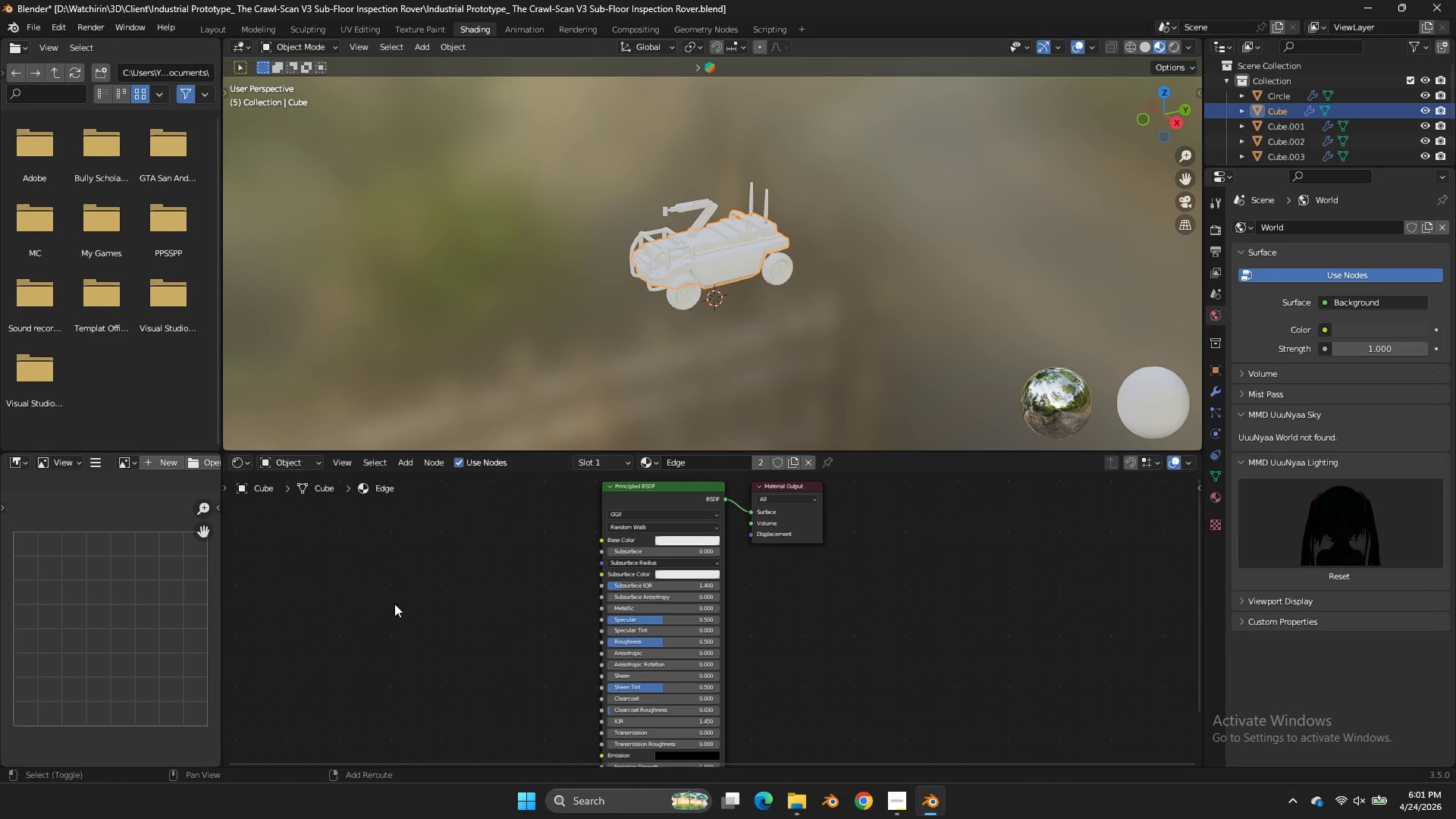 
left_click([394, 604])
 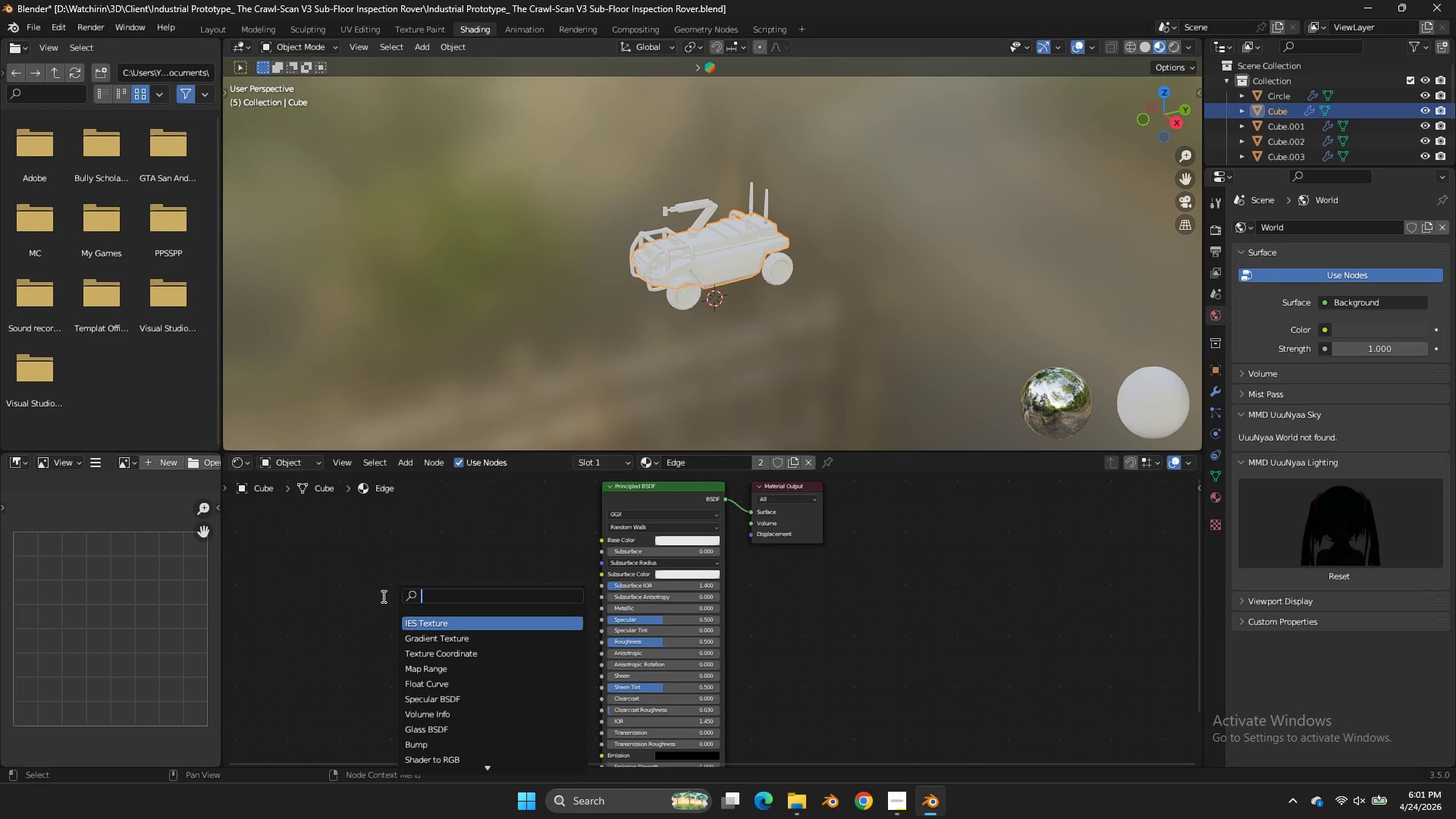 
type(bevel)
 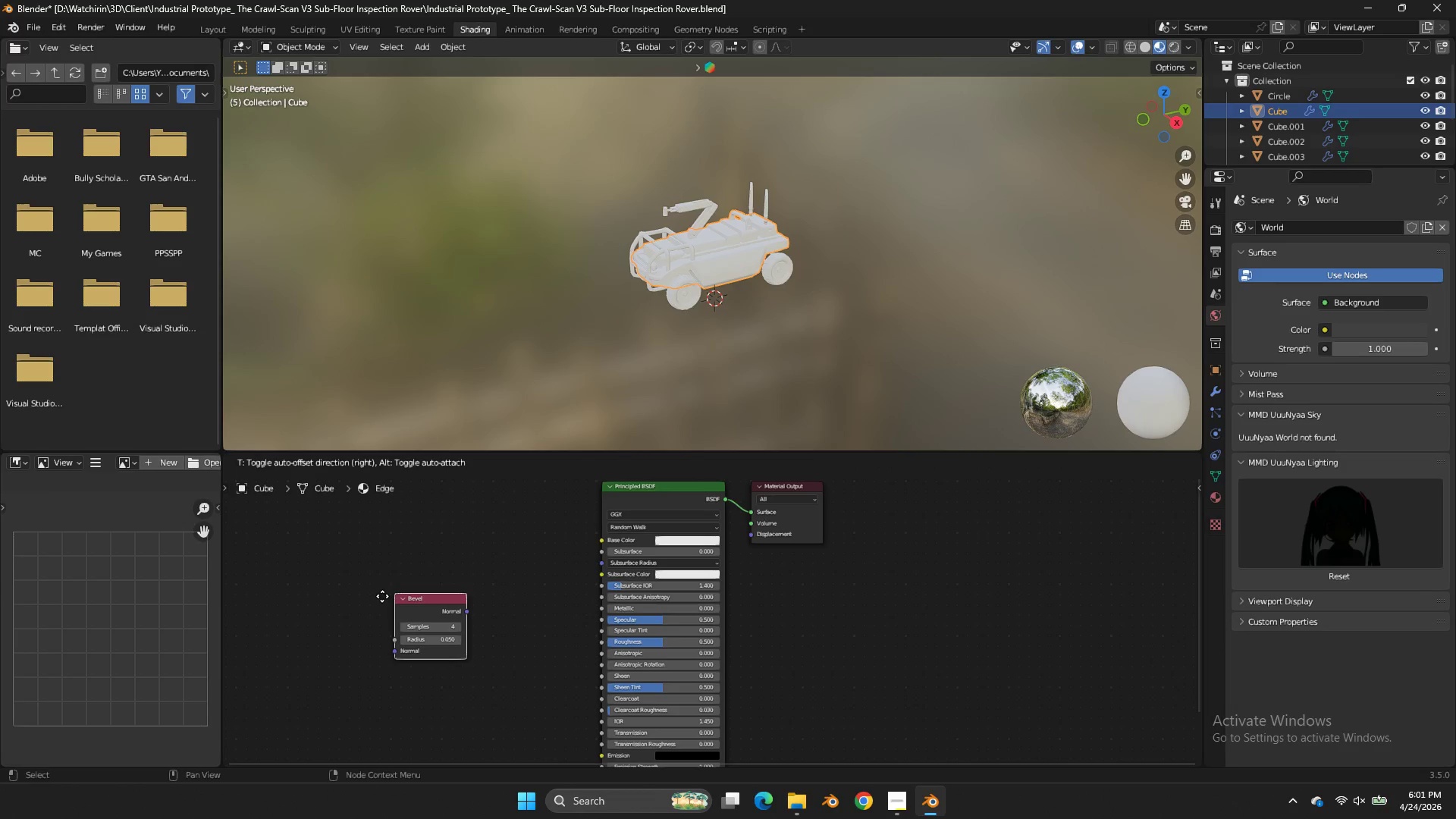 
key(Enter)
 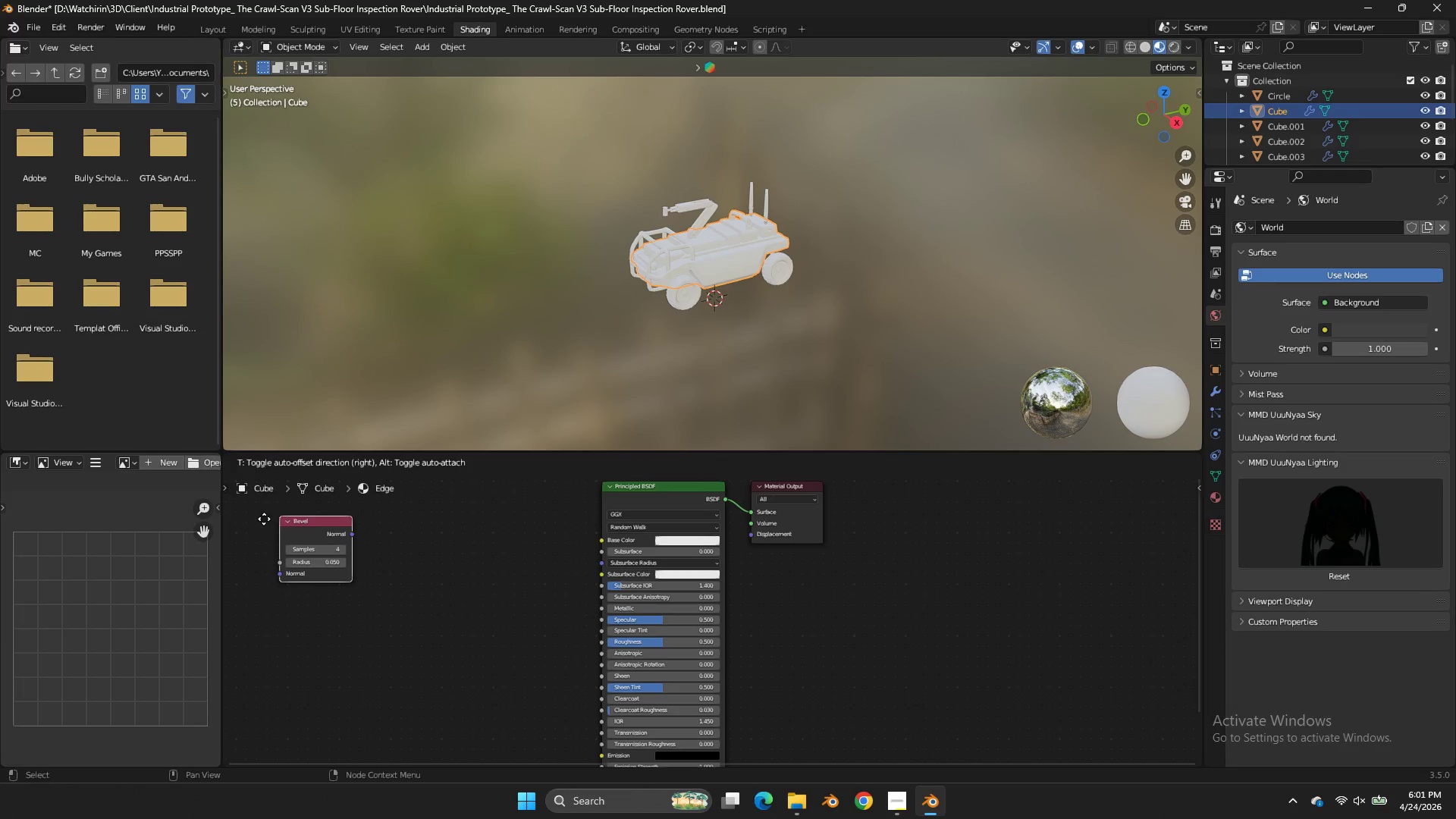 
left_click([263, 519])
 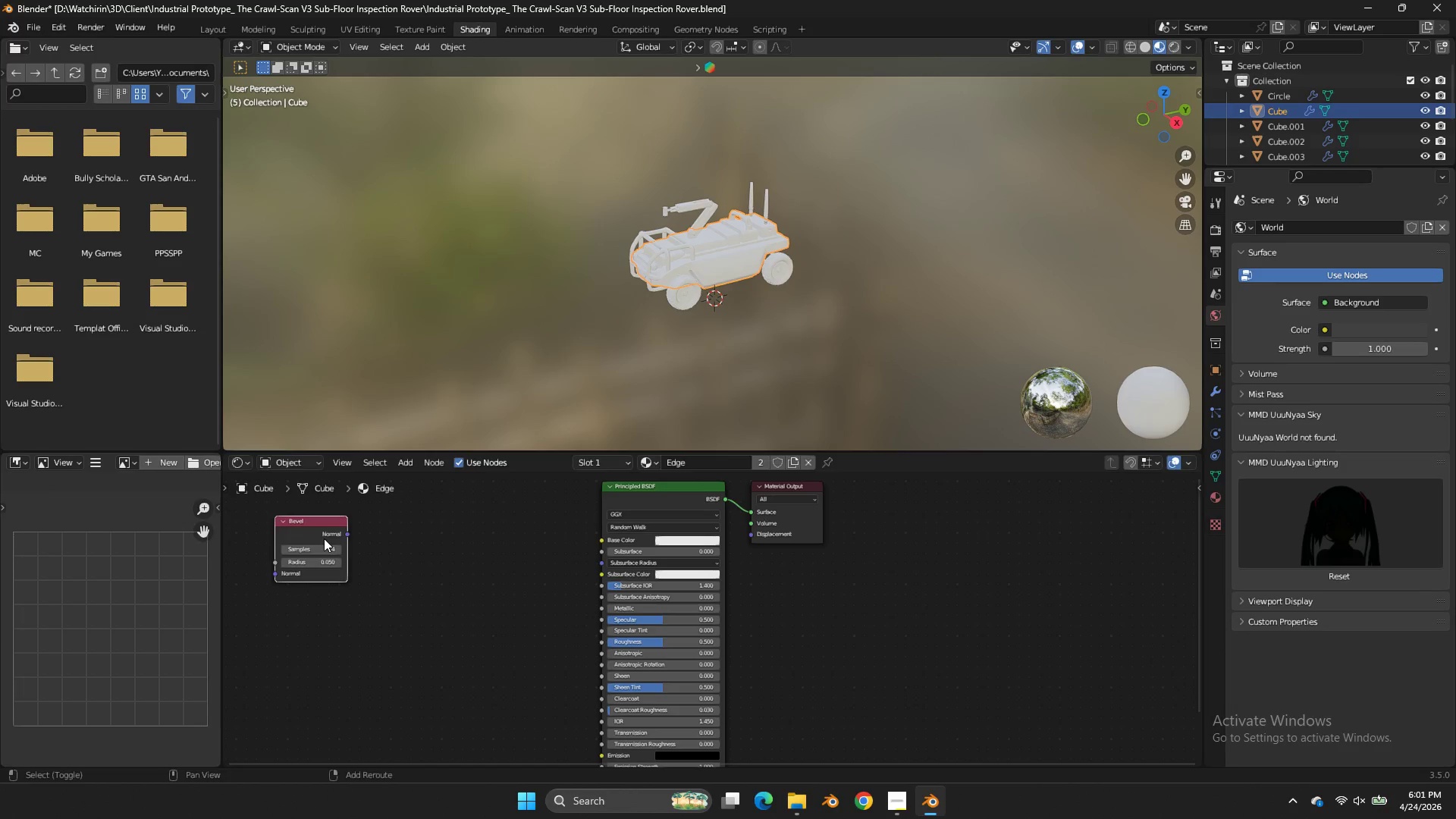 
key(Shift+ShiftLeft)
 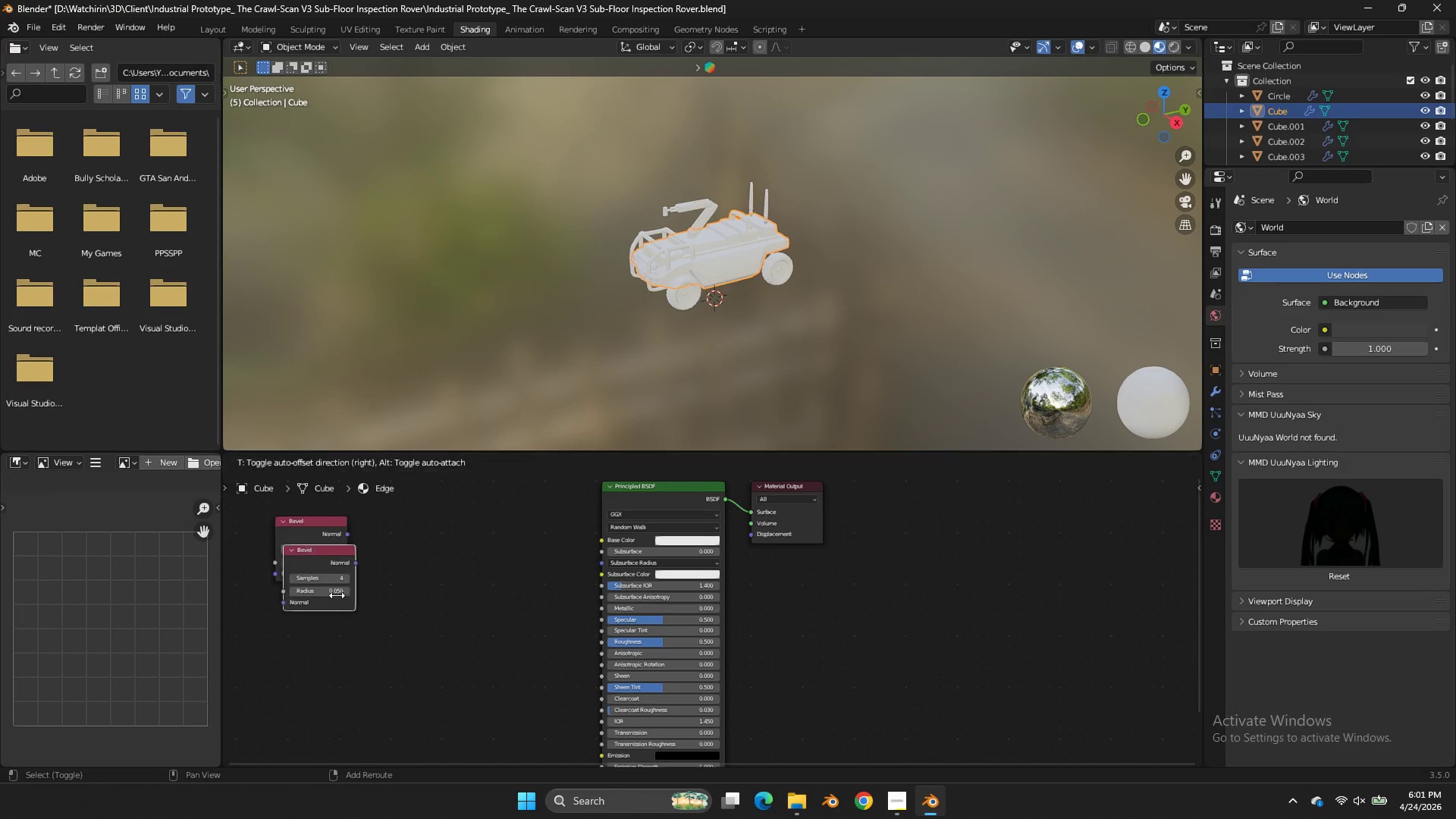 
key(Shift+D)
 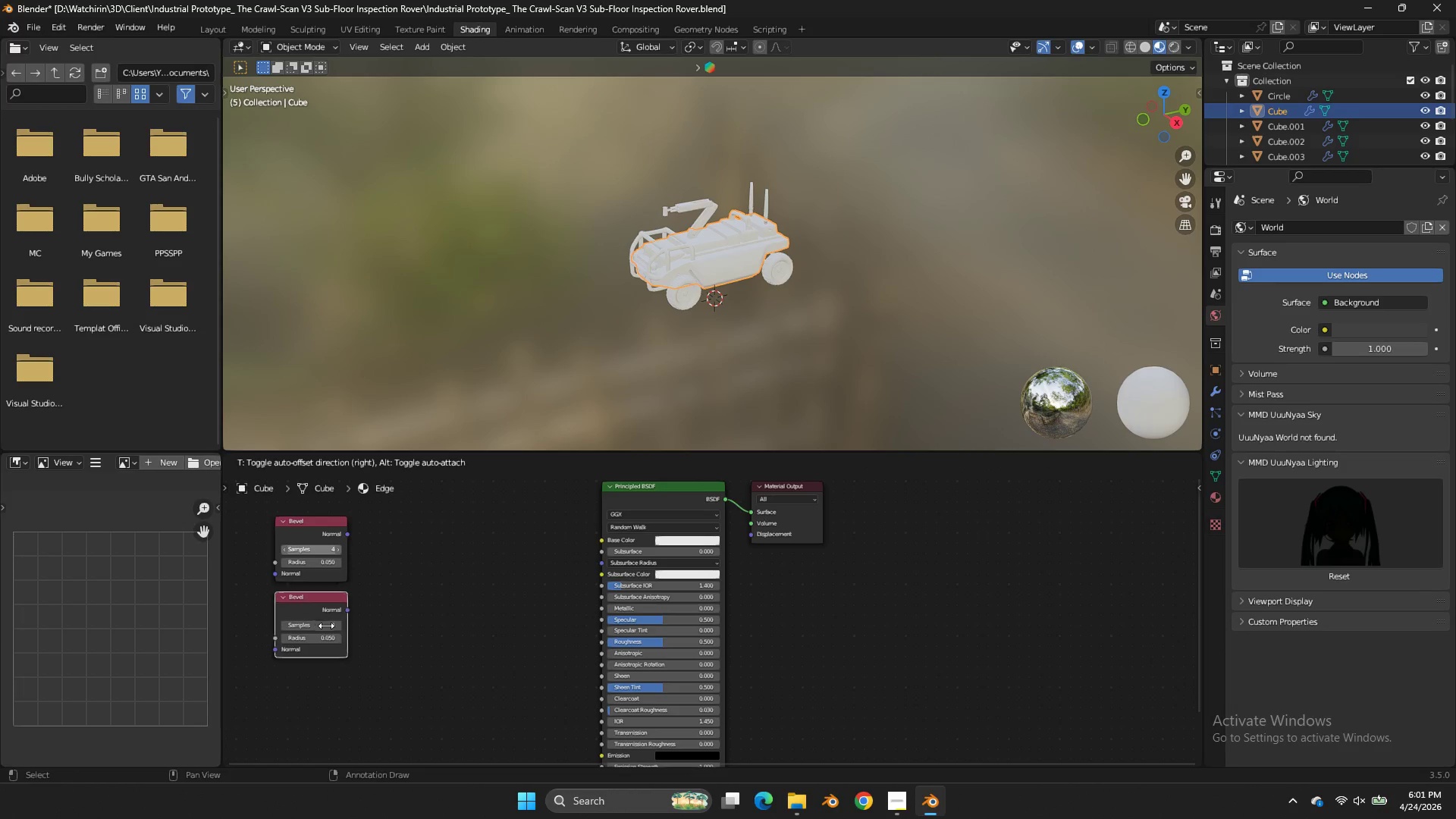 
left_click([326, 626])
 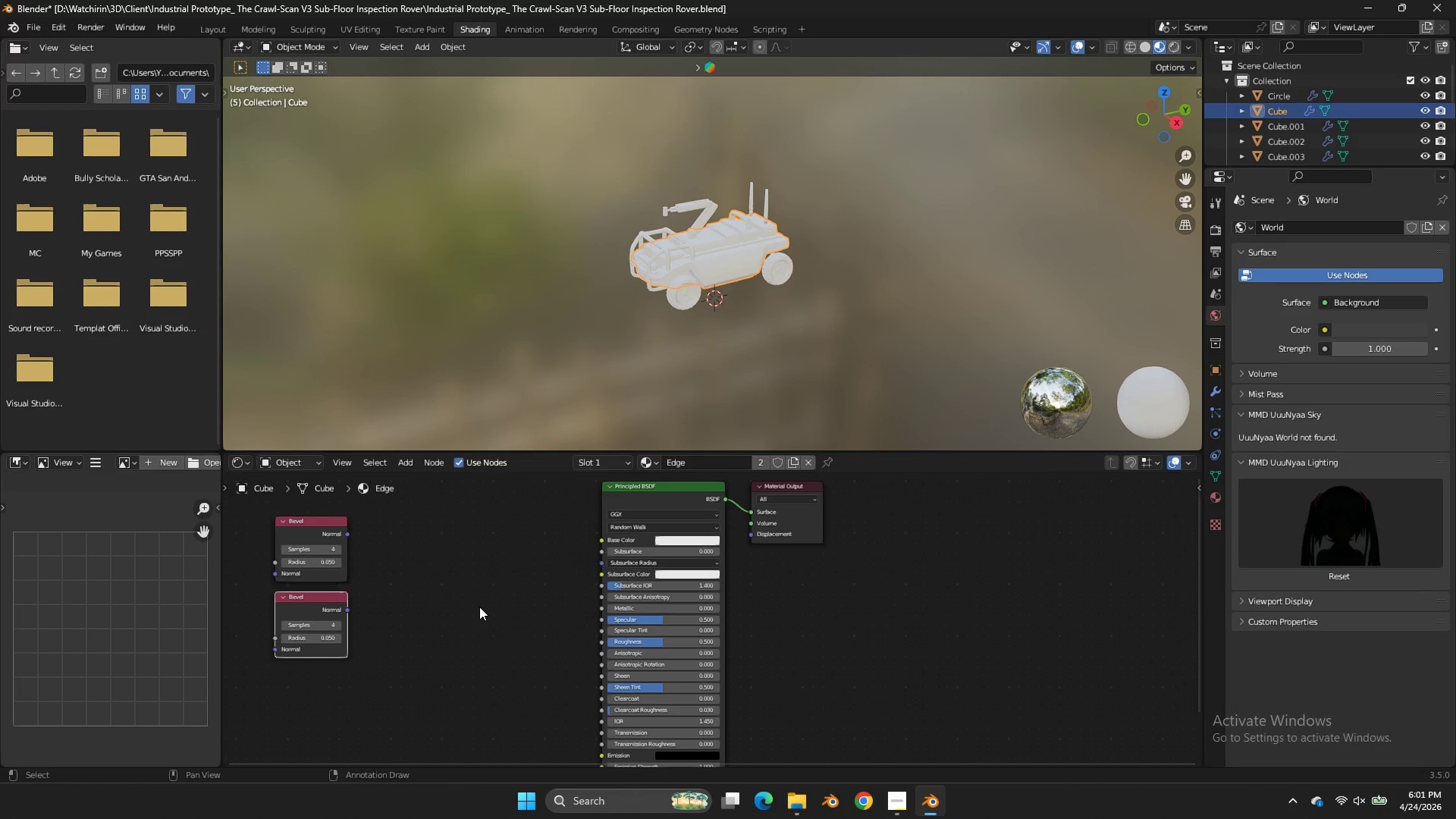 
left_click([479, 607])
 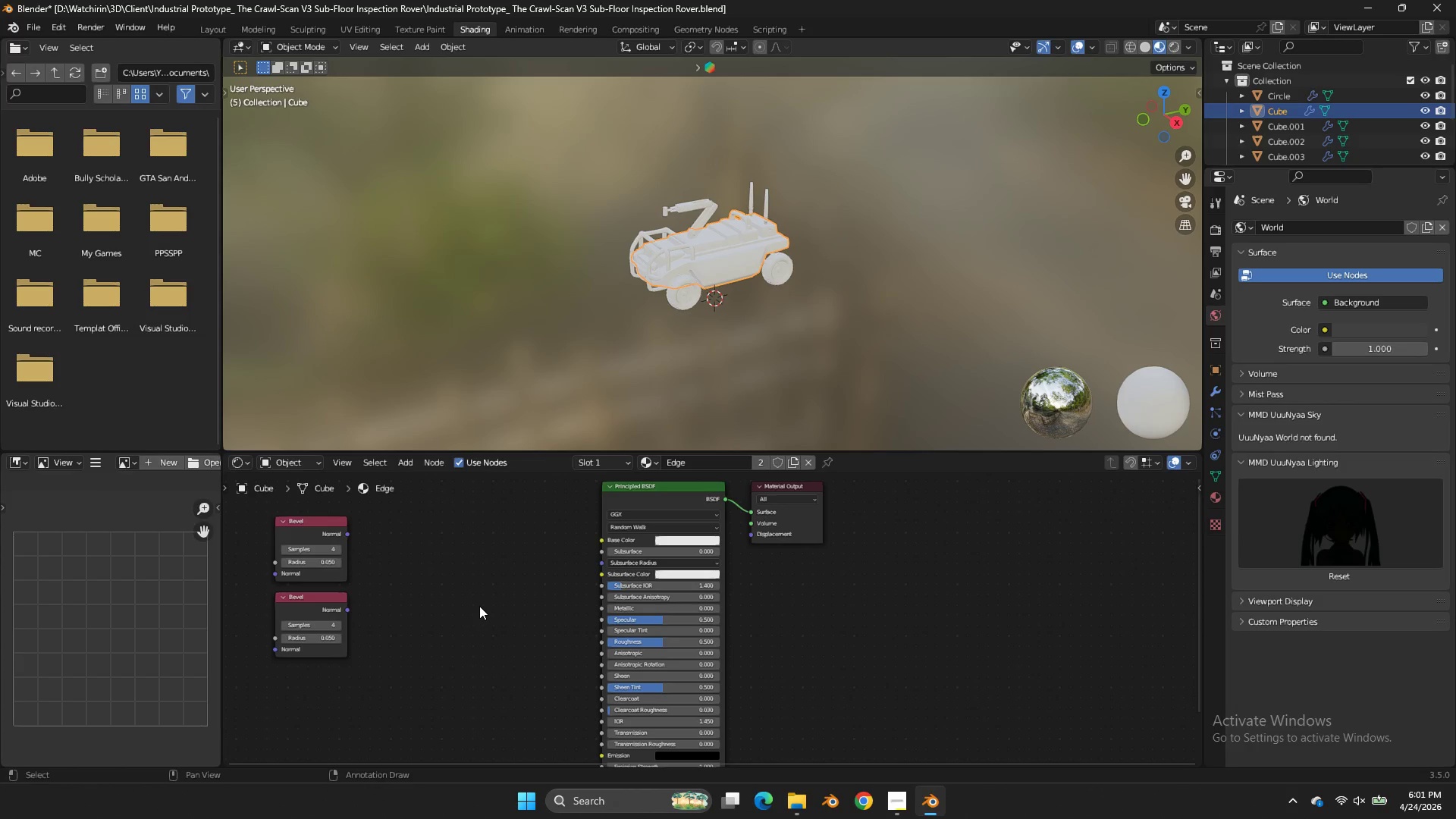 
key(Shift+ShiftLeft)
 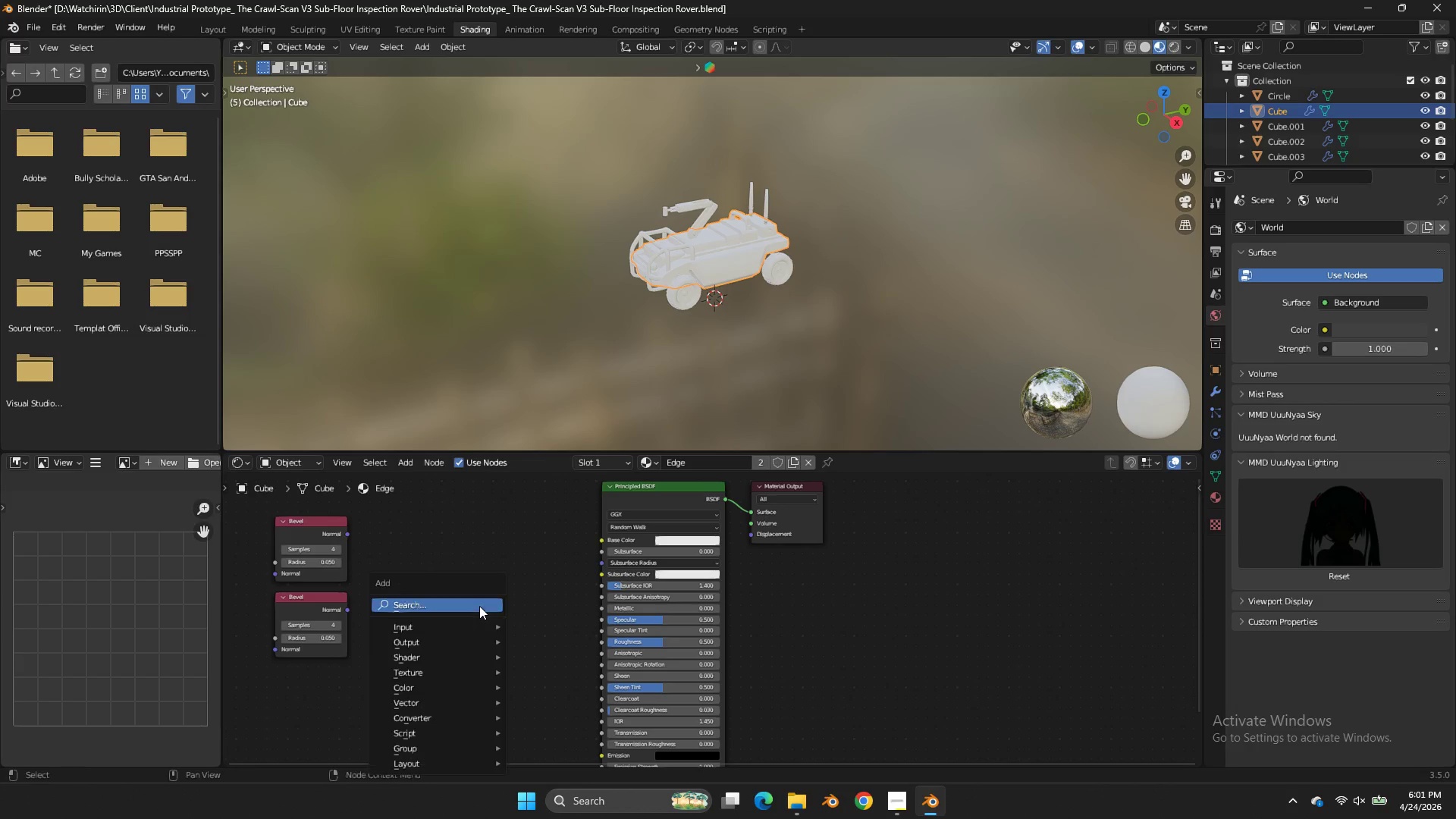 
key(Shift+A)
 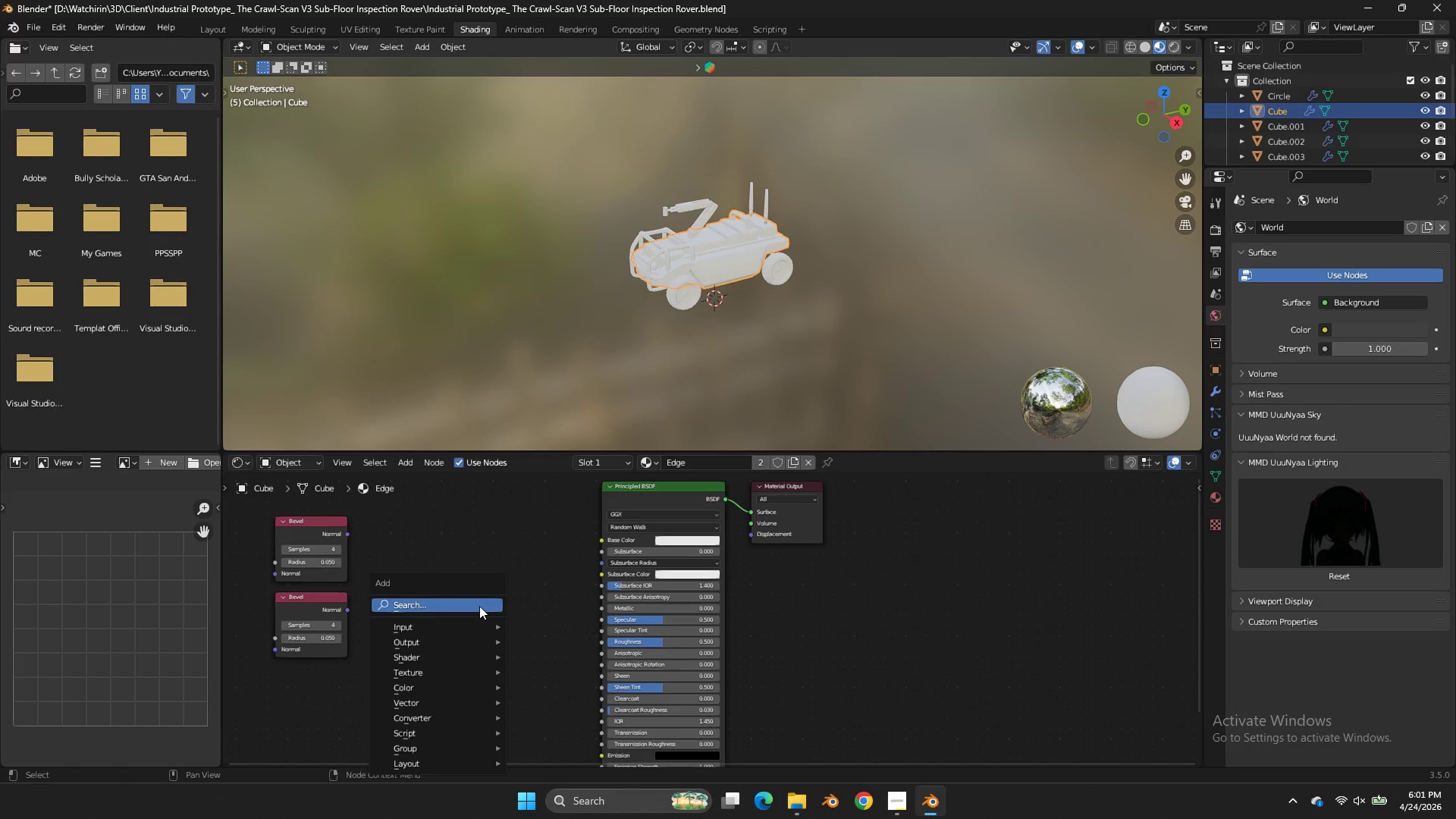 
left_click([479, 606])
 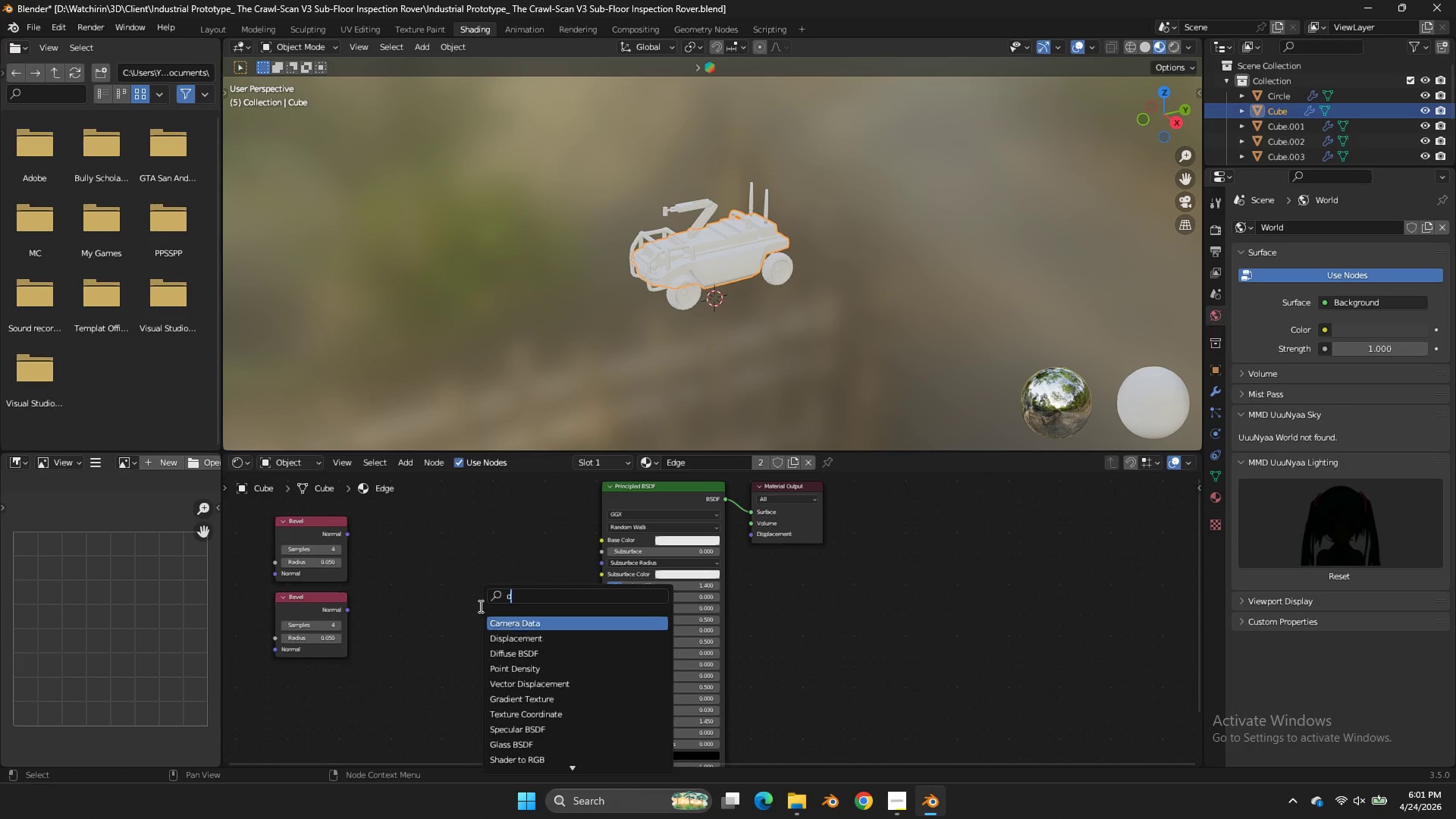 
type(difference)
 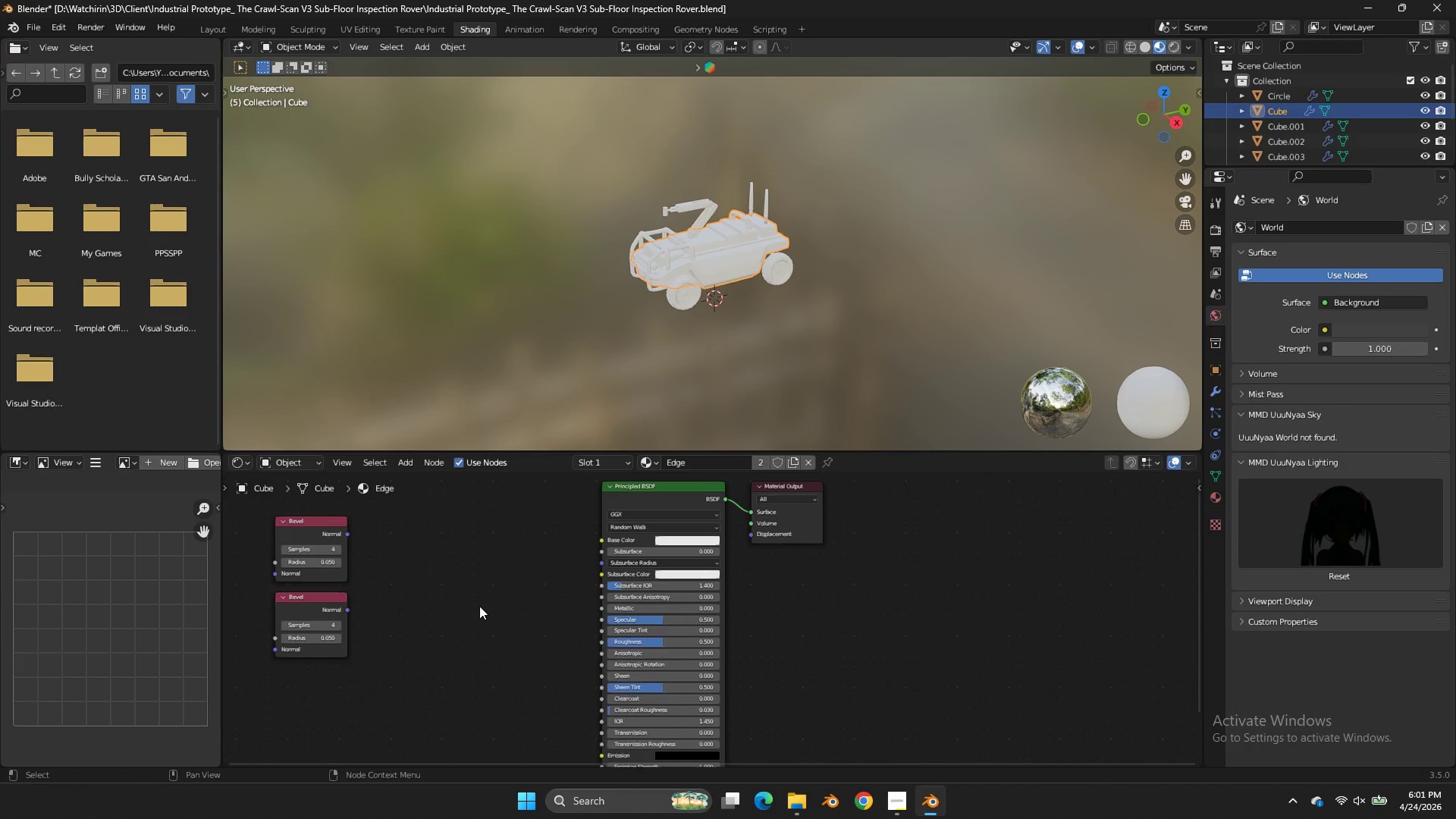 
key(Enter)
 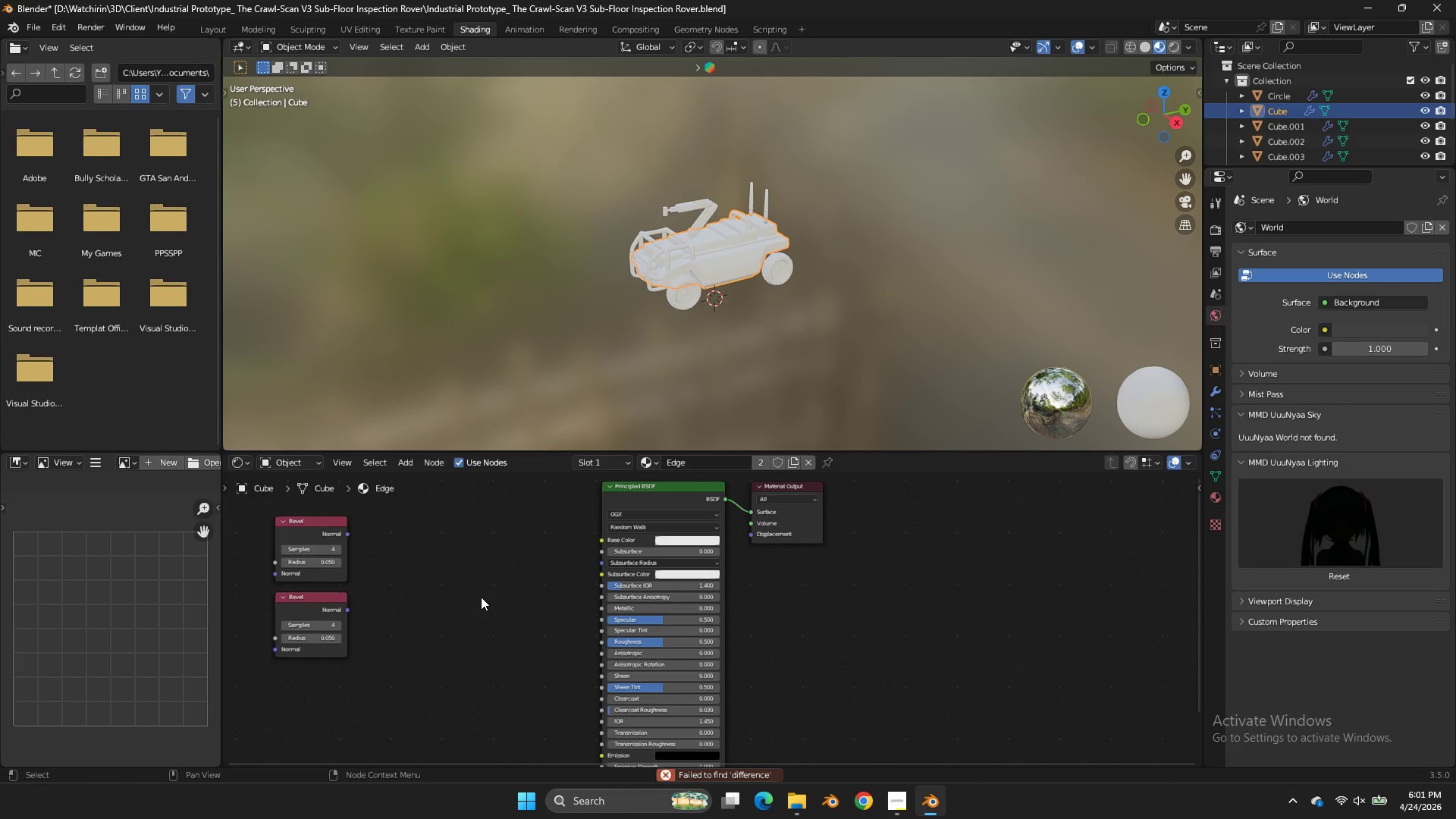 
left_click([481, 597])
 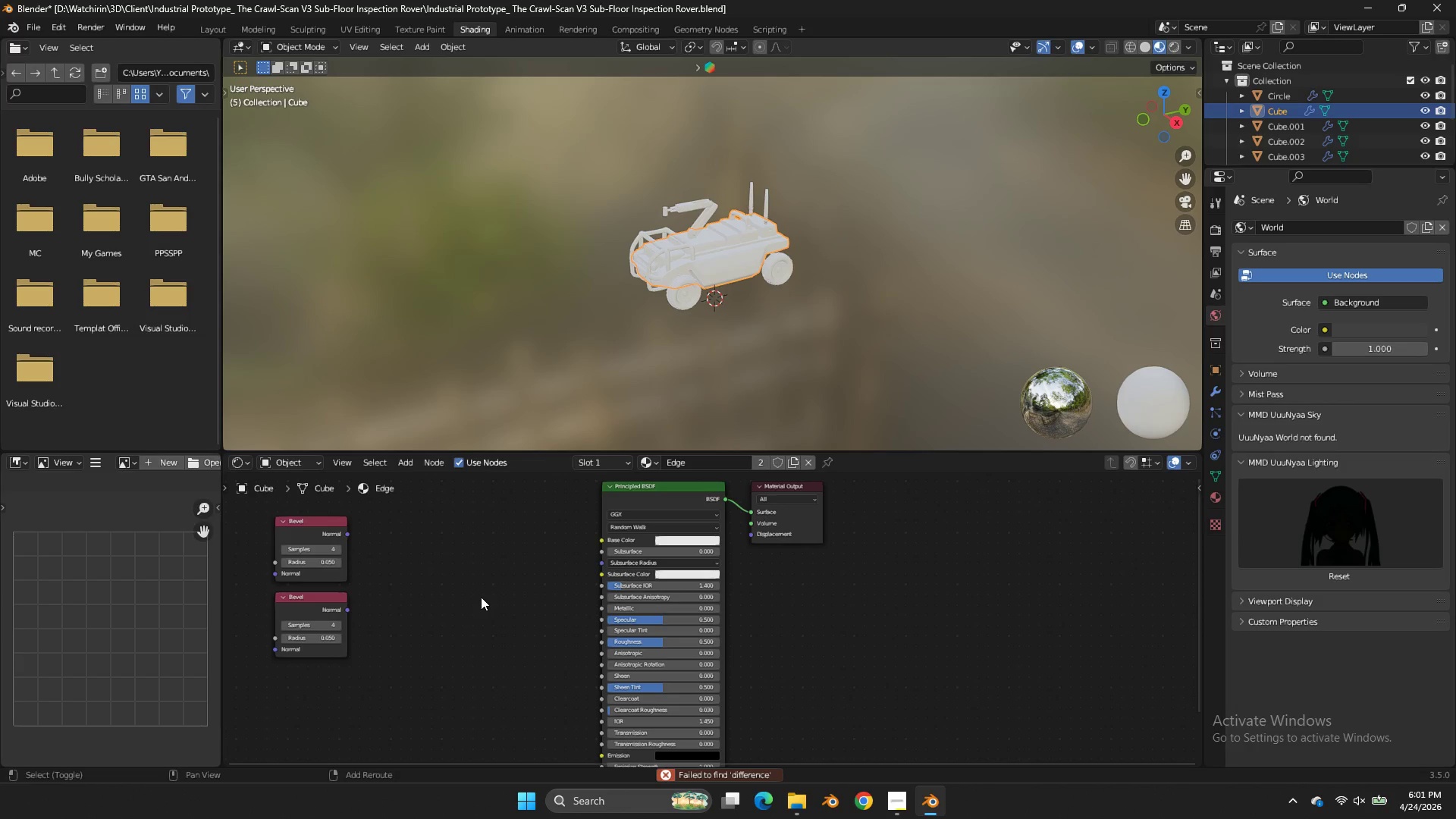 
key(Shift+A)
 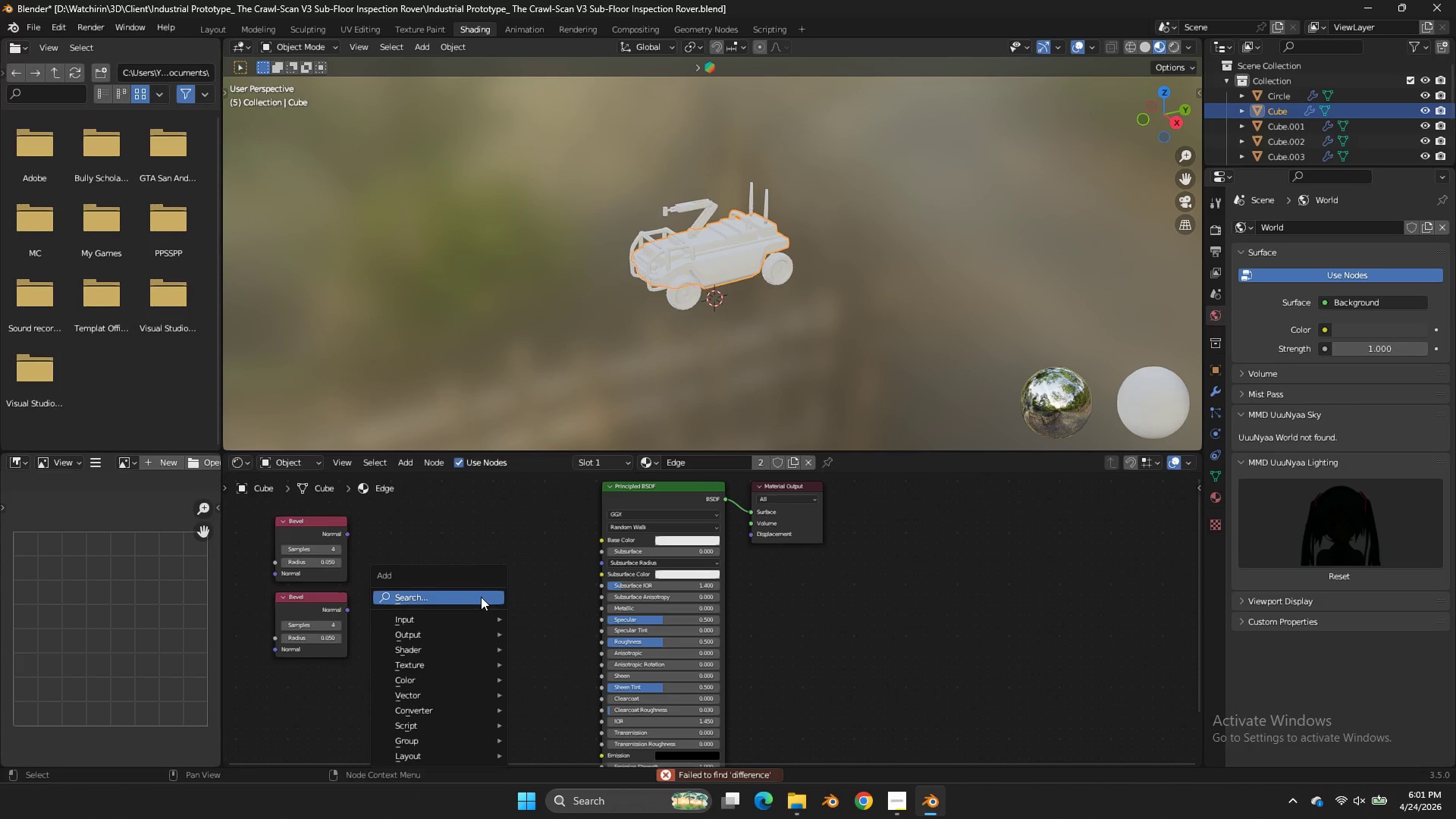 
left_click([481, 597])
 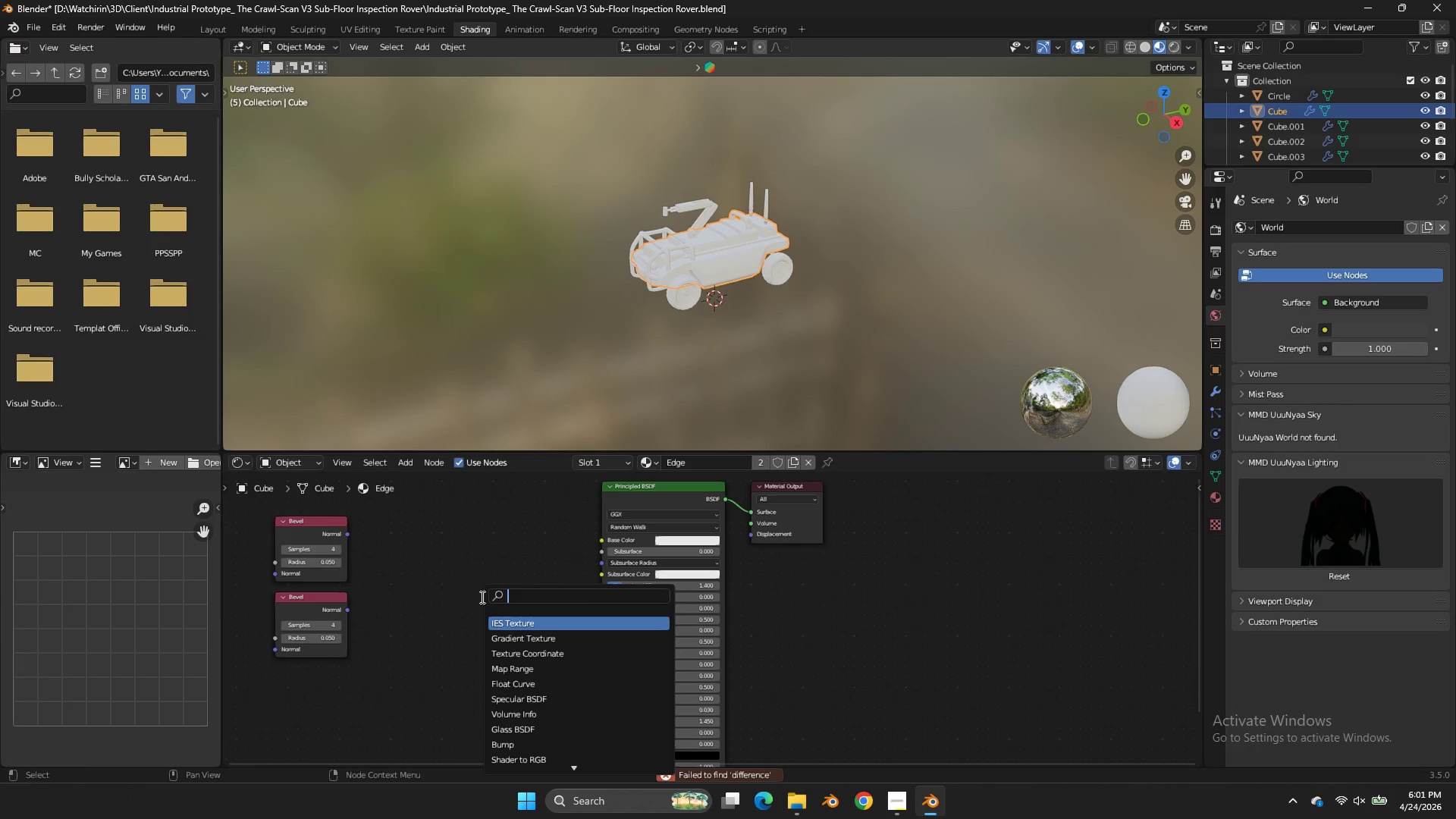 
type(de)
key(Backspace)
type(iff)
key(Backspace)
key(Backspace)
 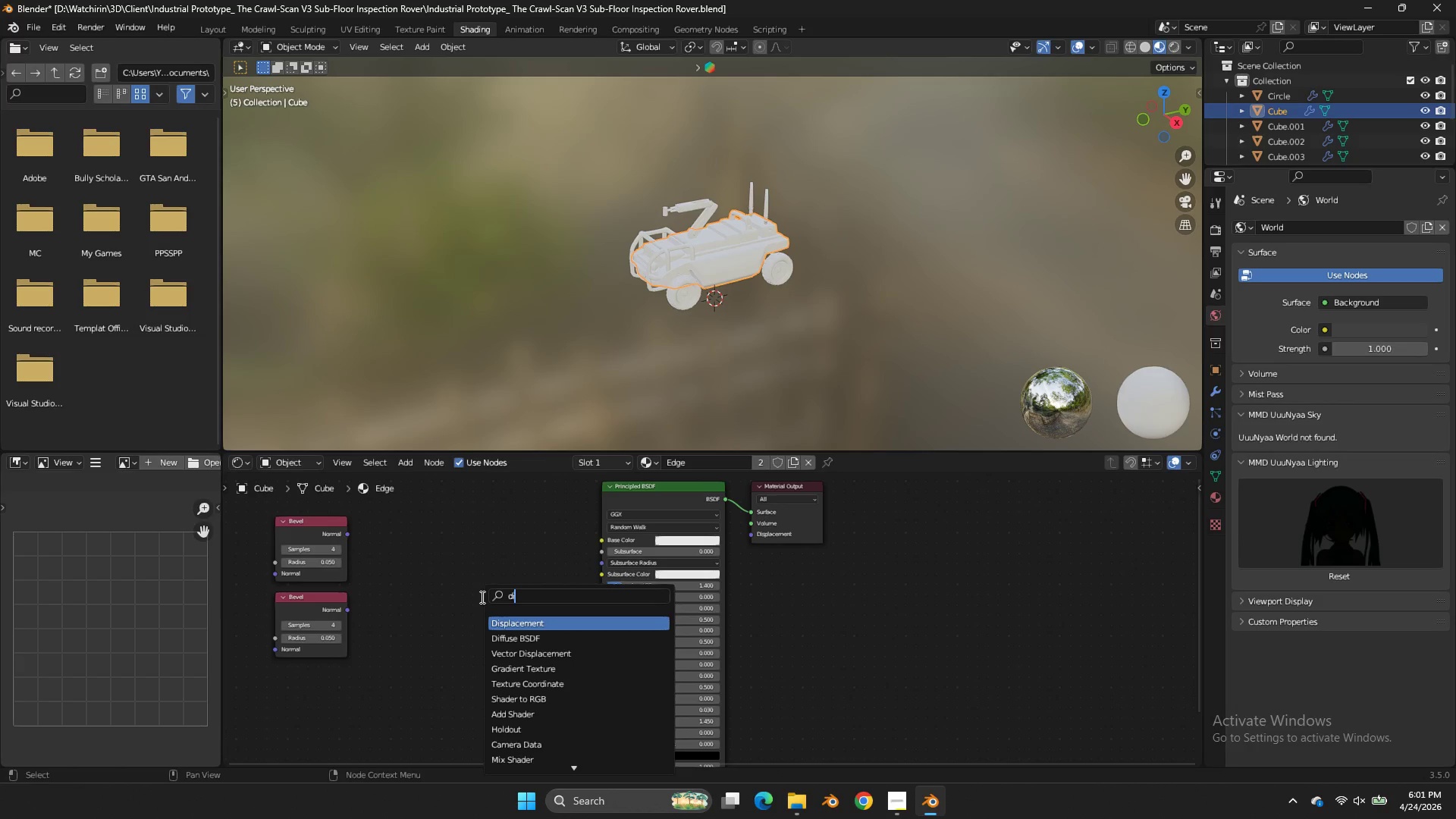 
key(Backspace)
key(Backspace)
type(mix)
 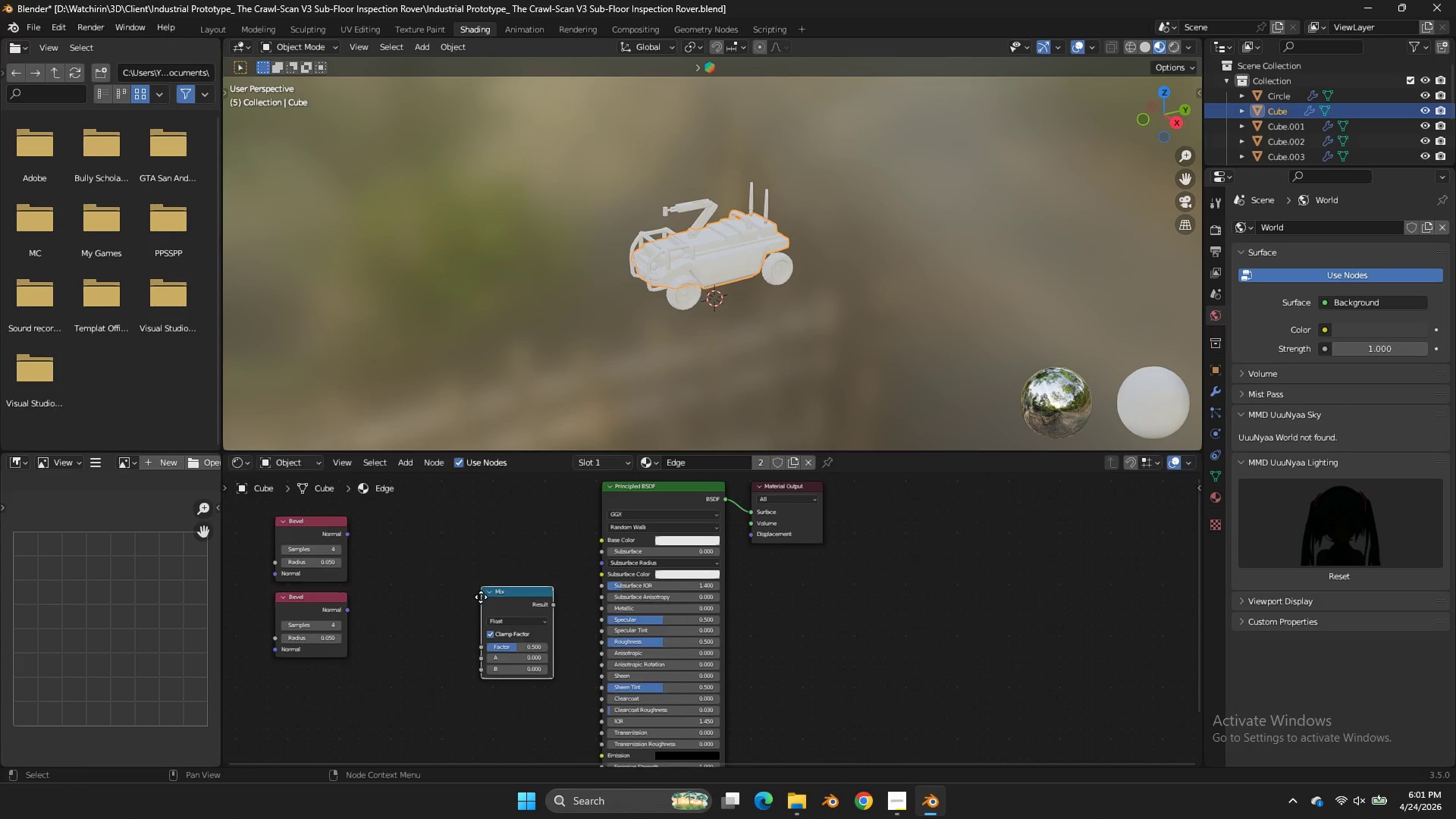 
key(Enter)
 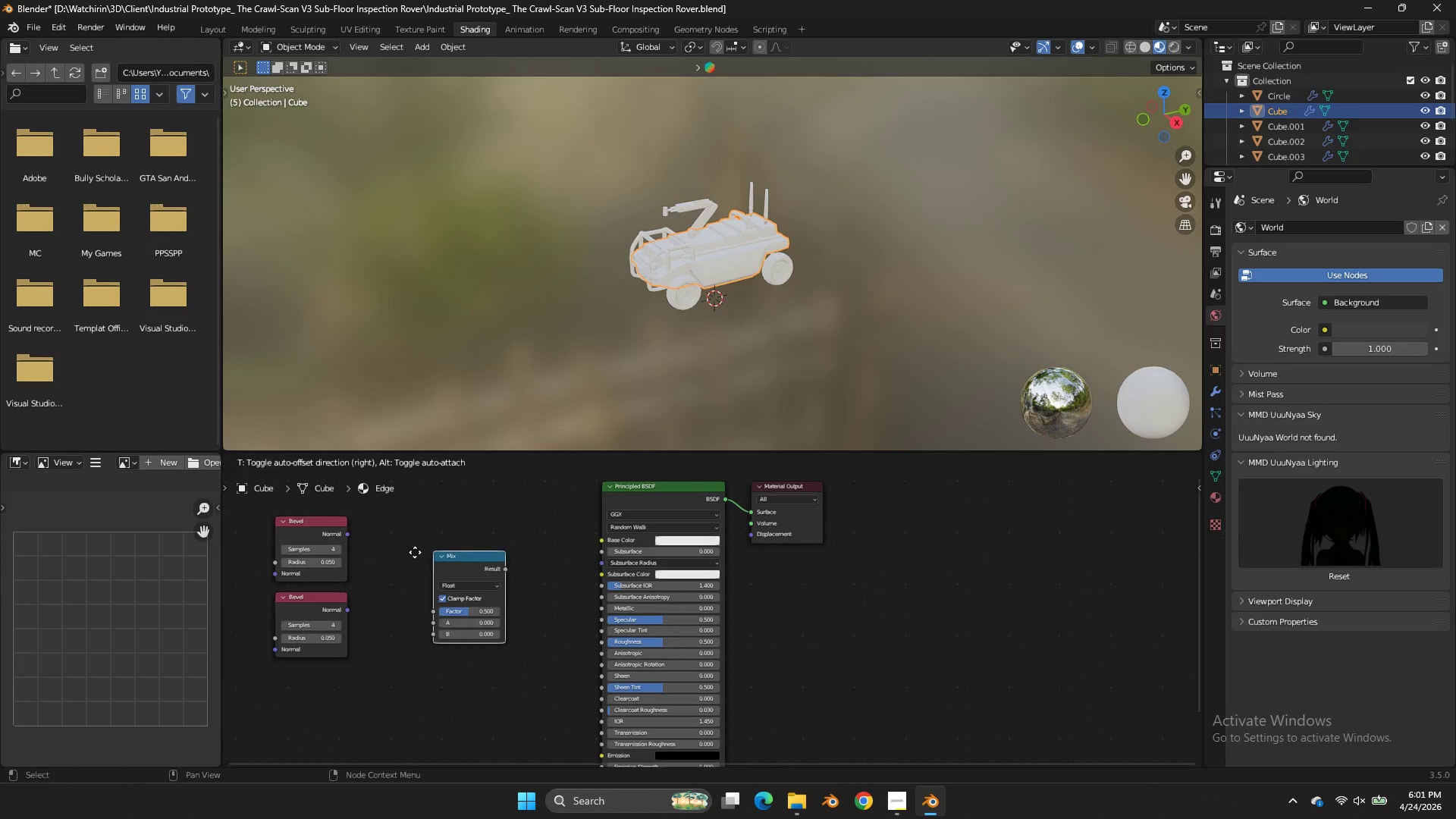 
left_click([414, 551])
 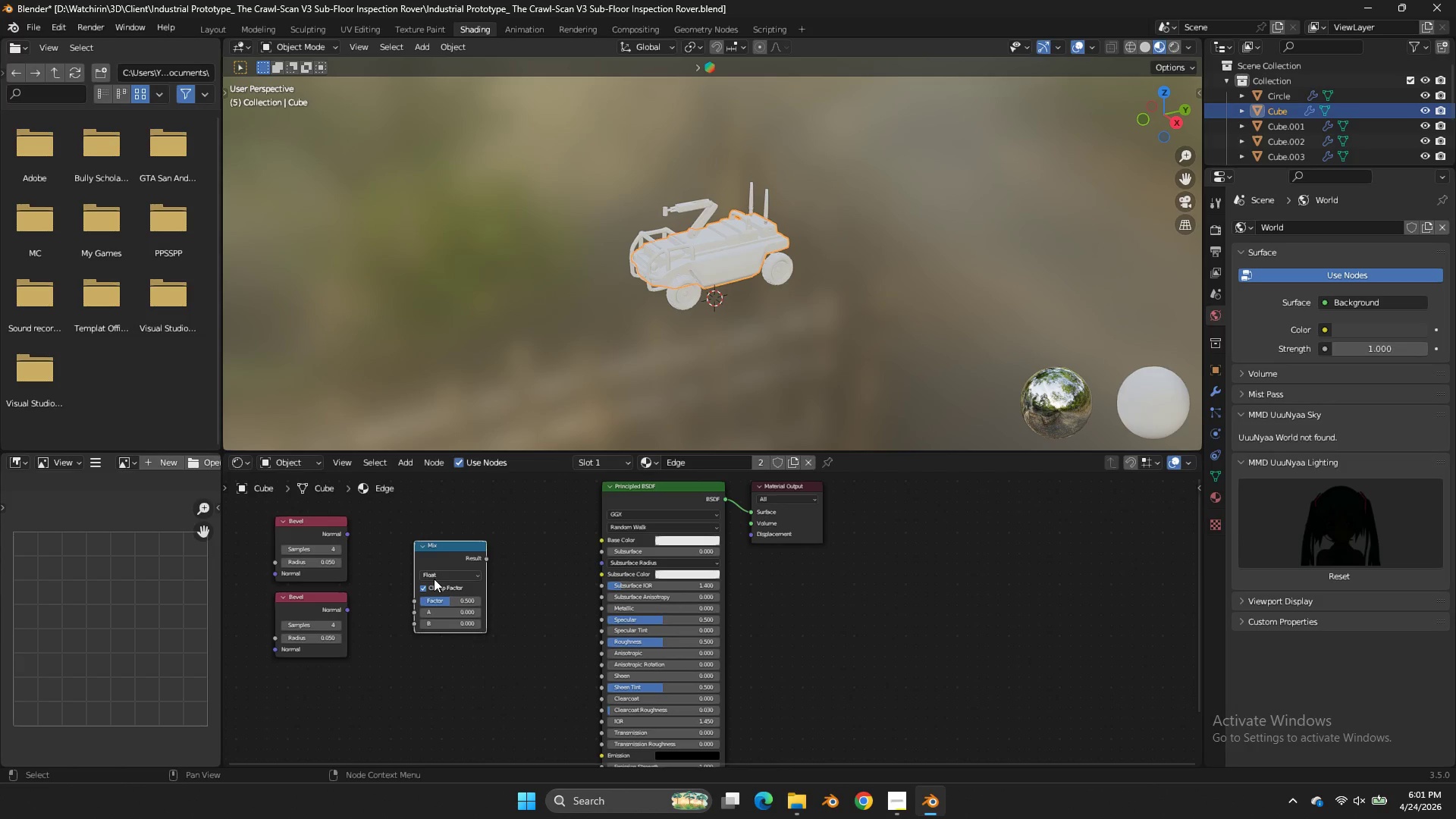 
left_click([434, 579])
 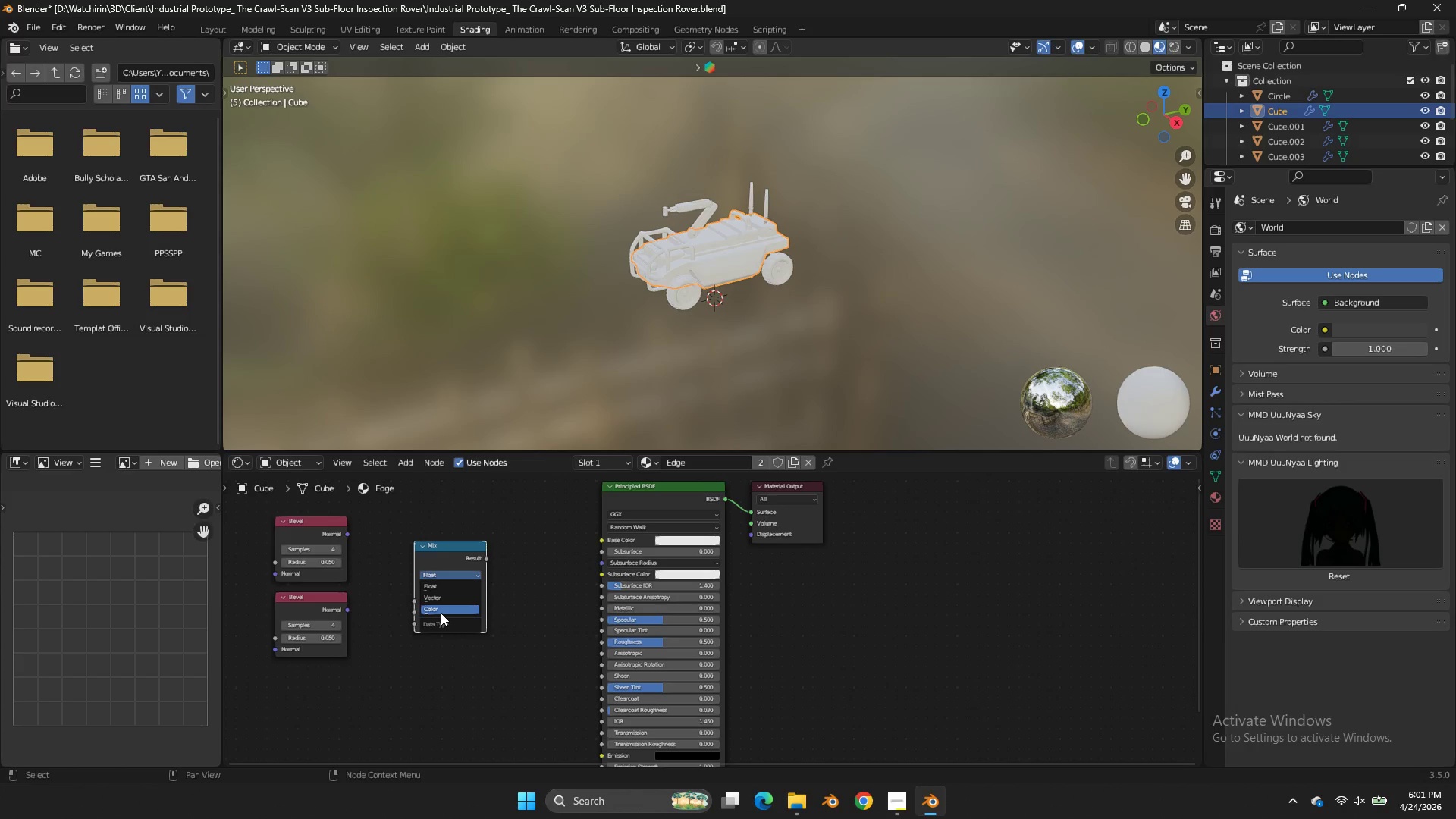 
left_click([441, 613])
 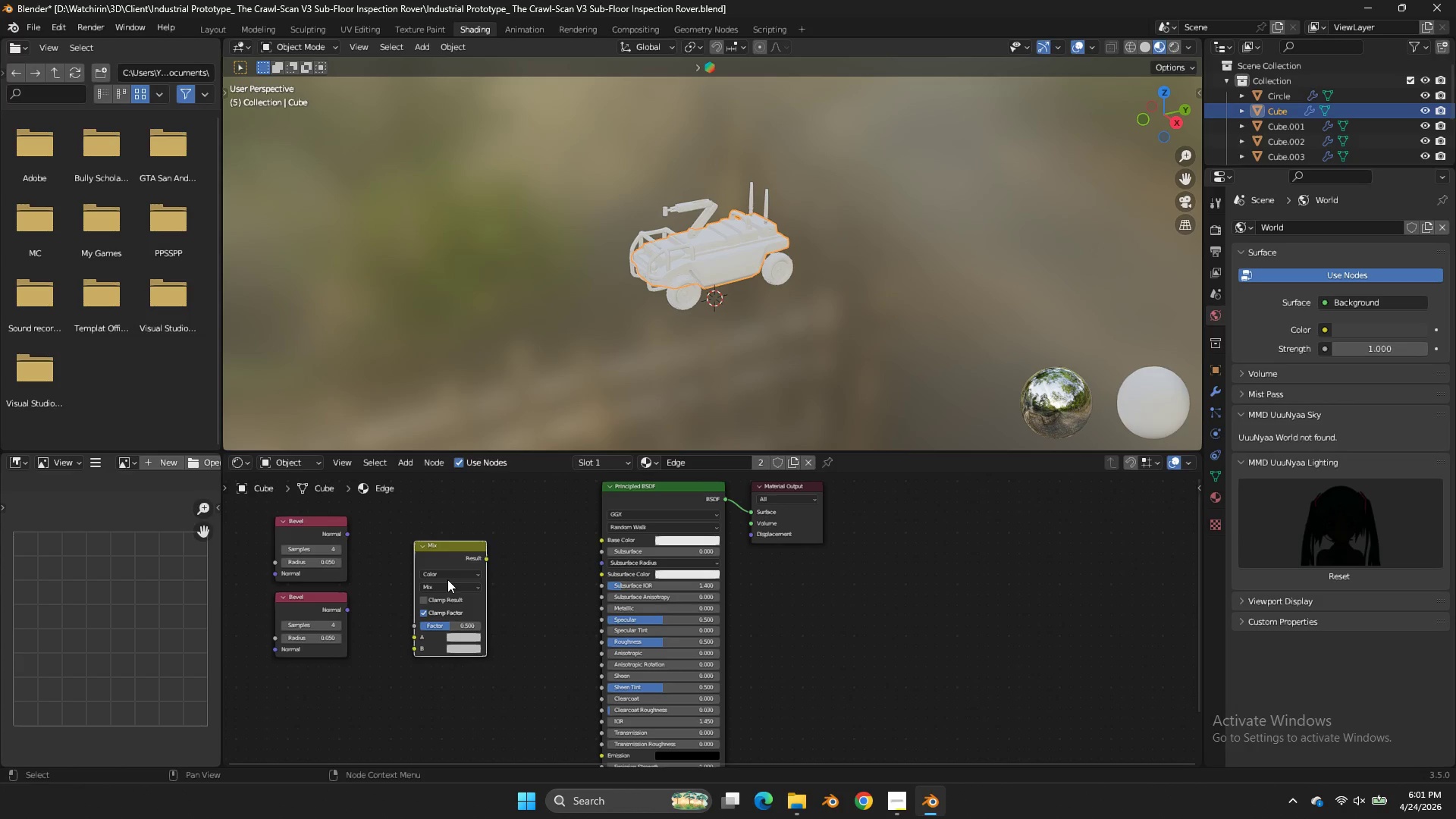 
double_click([452, 582])
 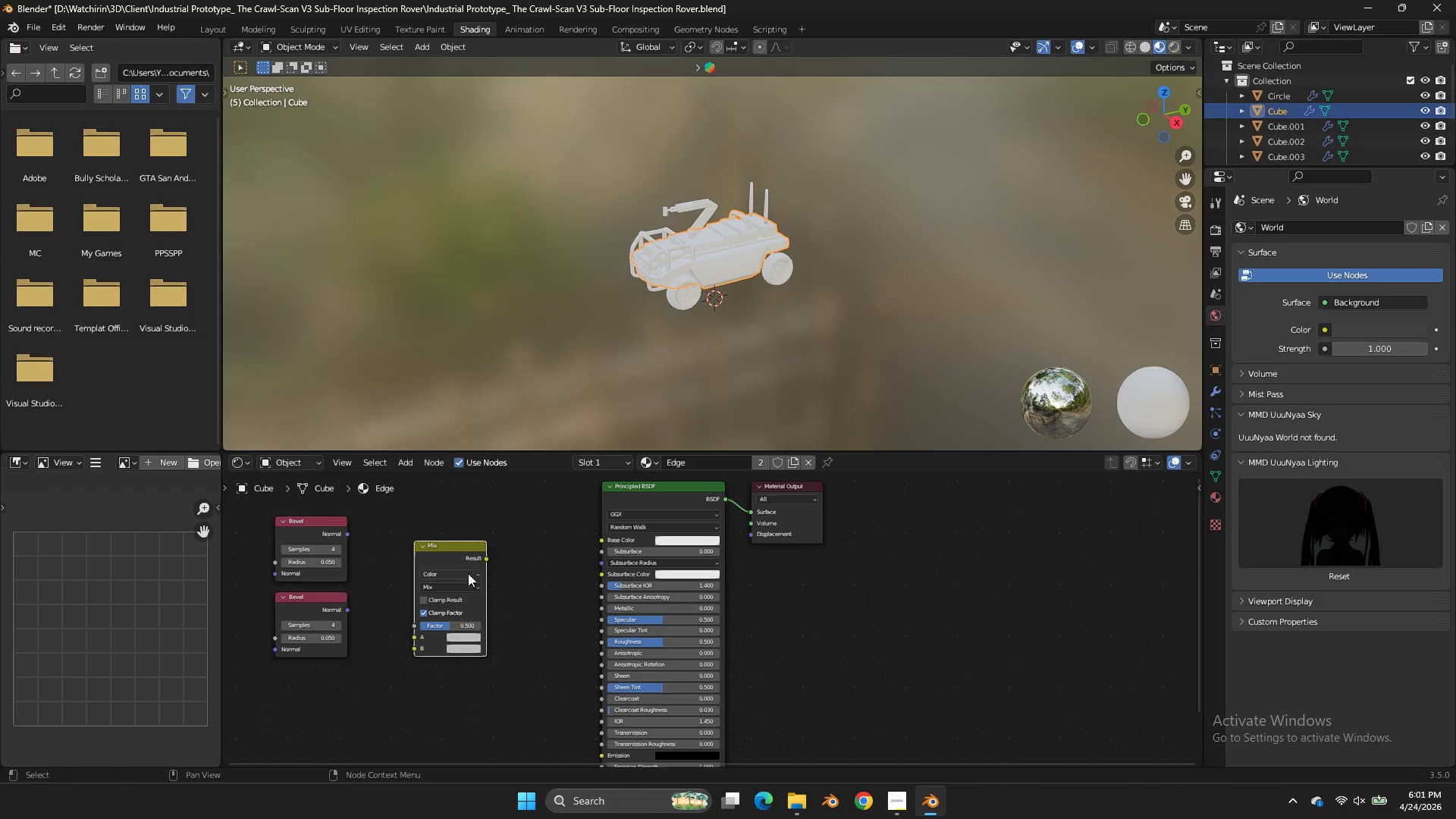 
left_click([468, 588])
 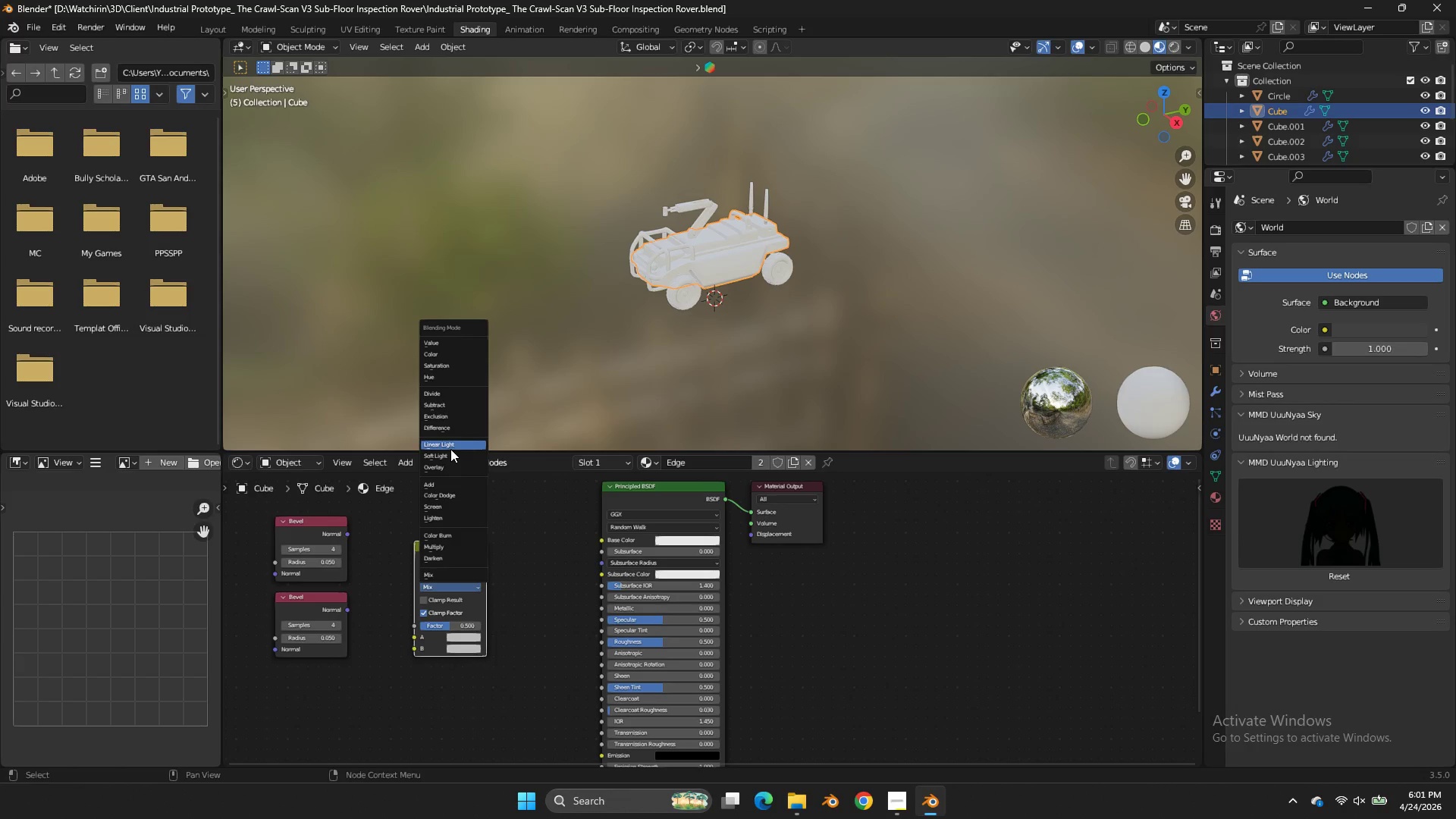 
left_click([450, 423])
 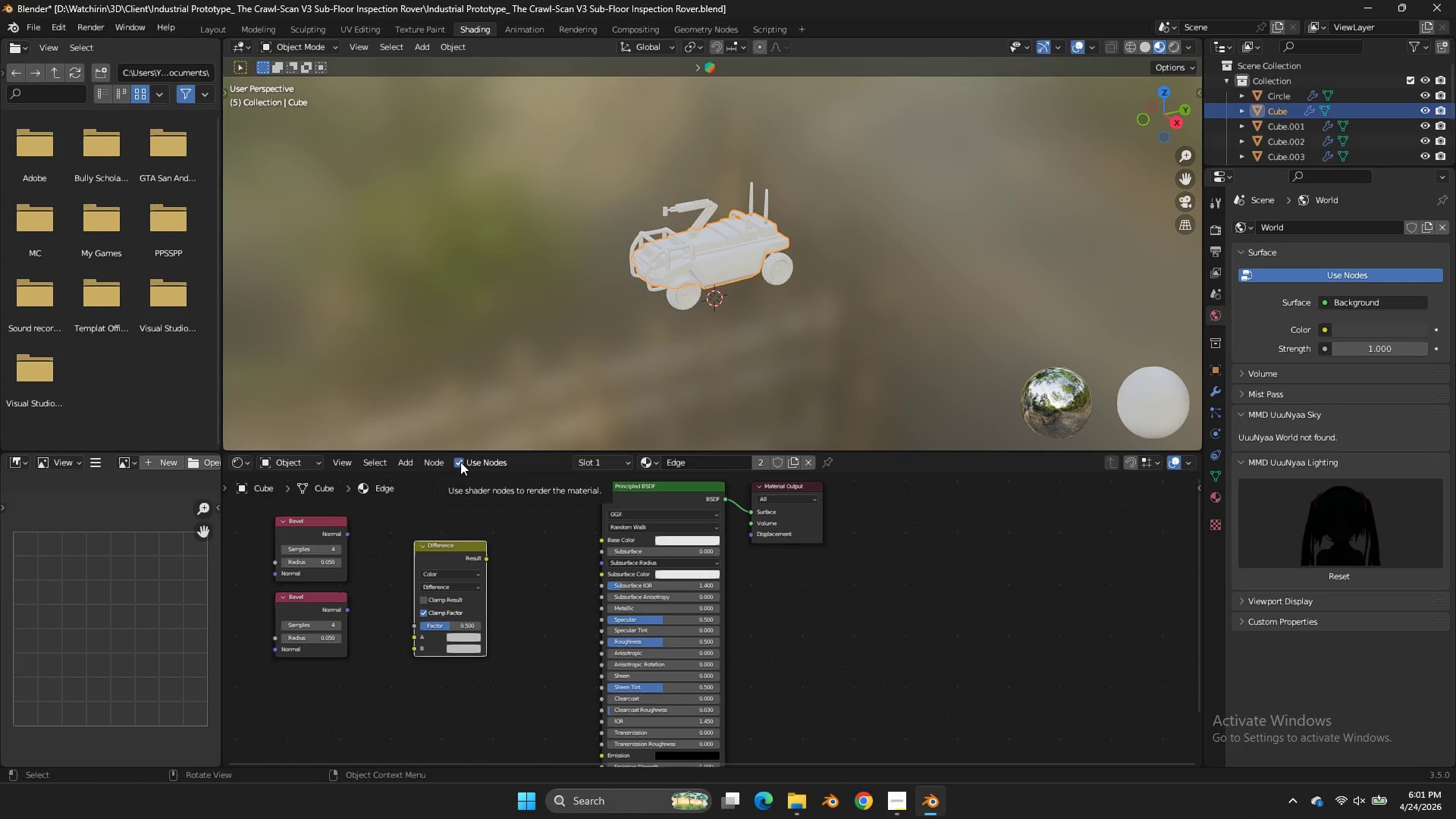 
scroll: coordinate [523, 566], scroll_direction: up, amount: 3.0
 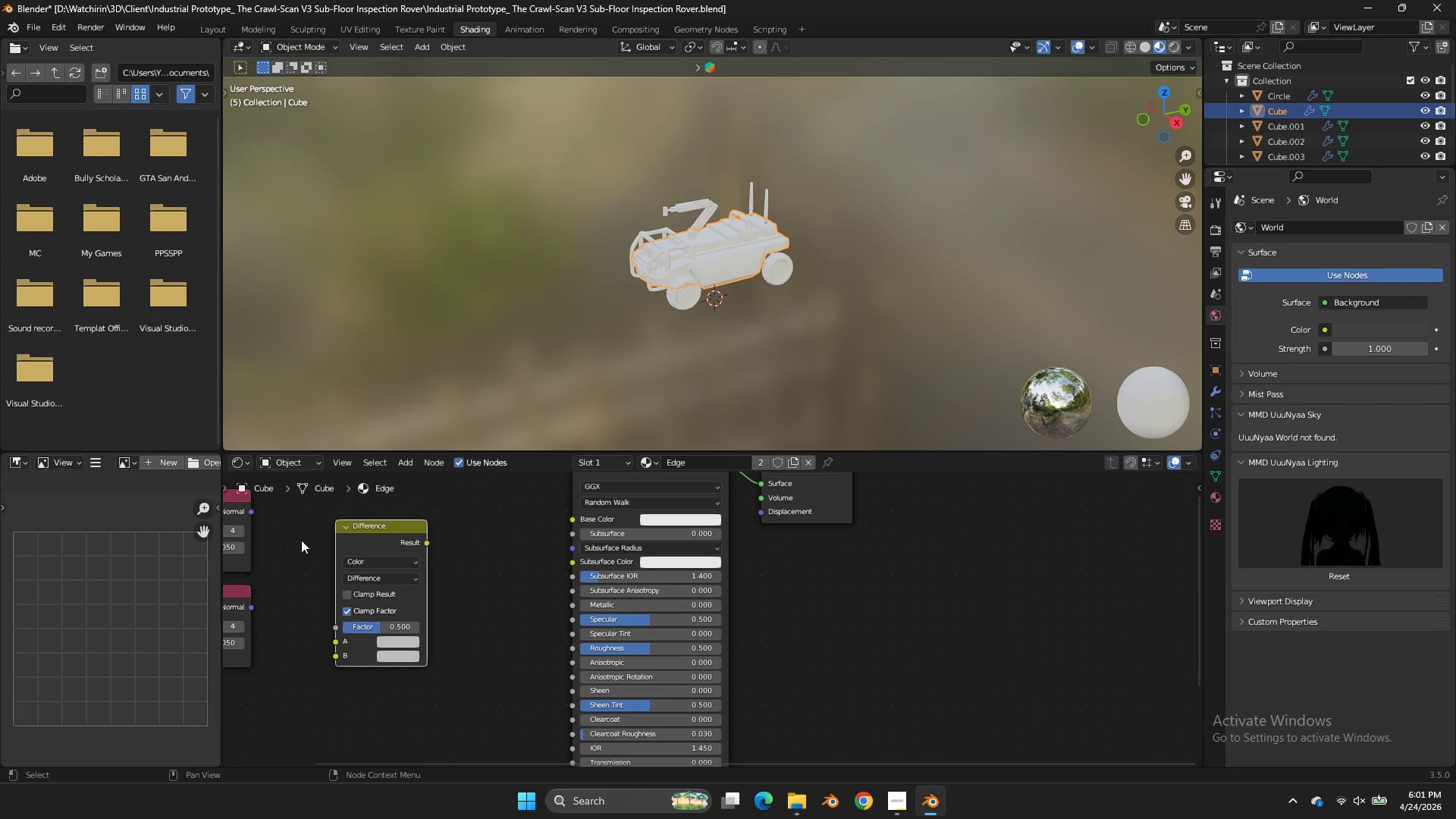 
left_click_drag(start_coordinate=[307, 560], to_coordinate=[347, 557])
 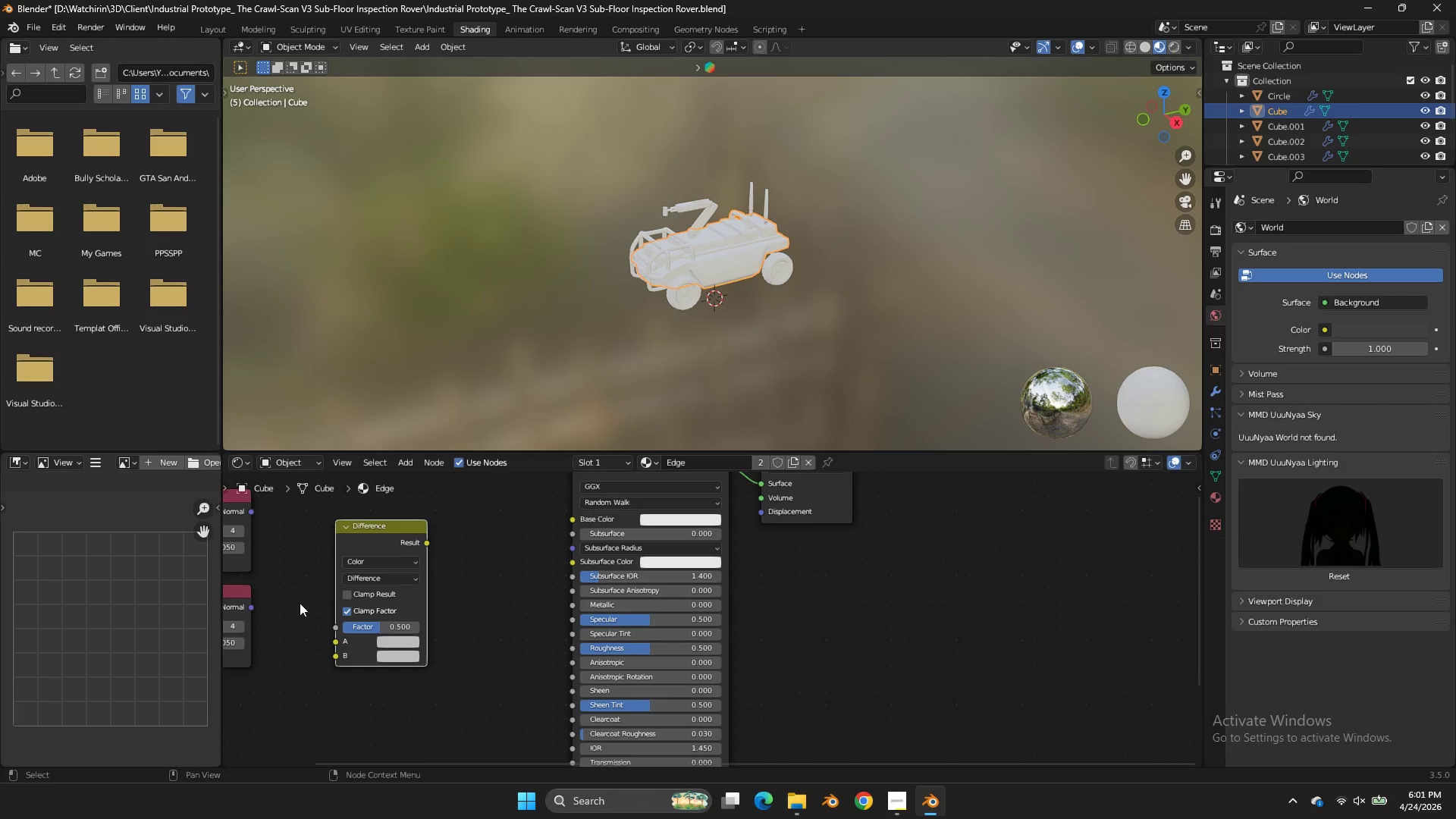 
middle_click([310, 605])
 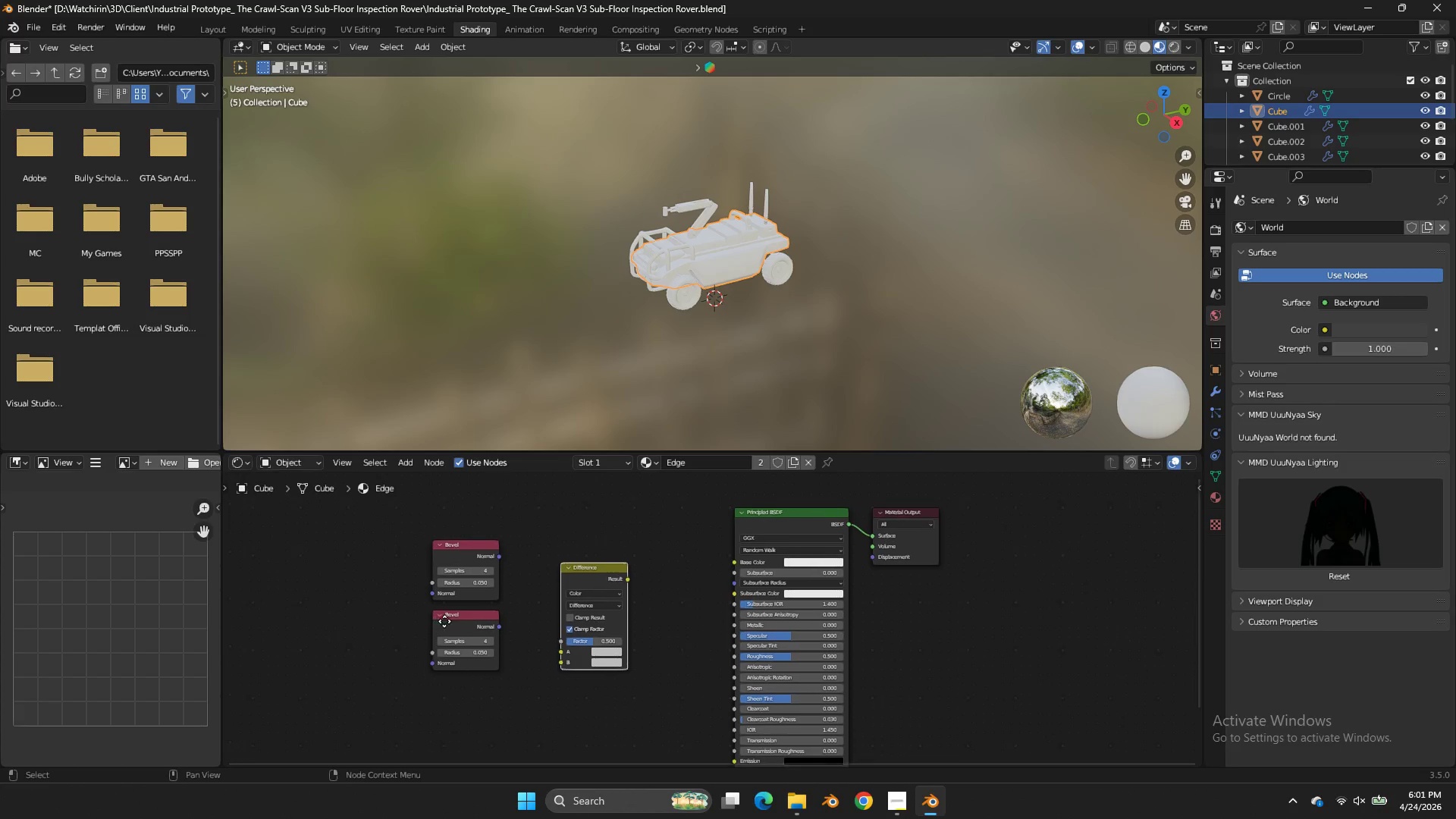 
scroll: coordinate [310, 605], scroll_direction: down, amount: 4.0
 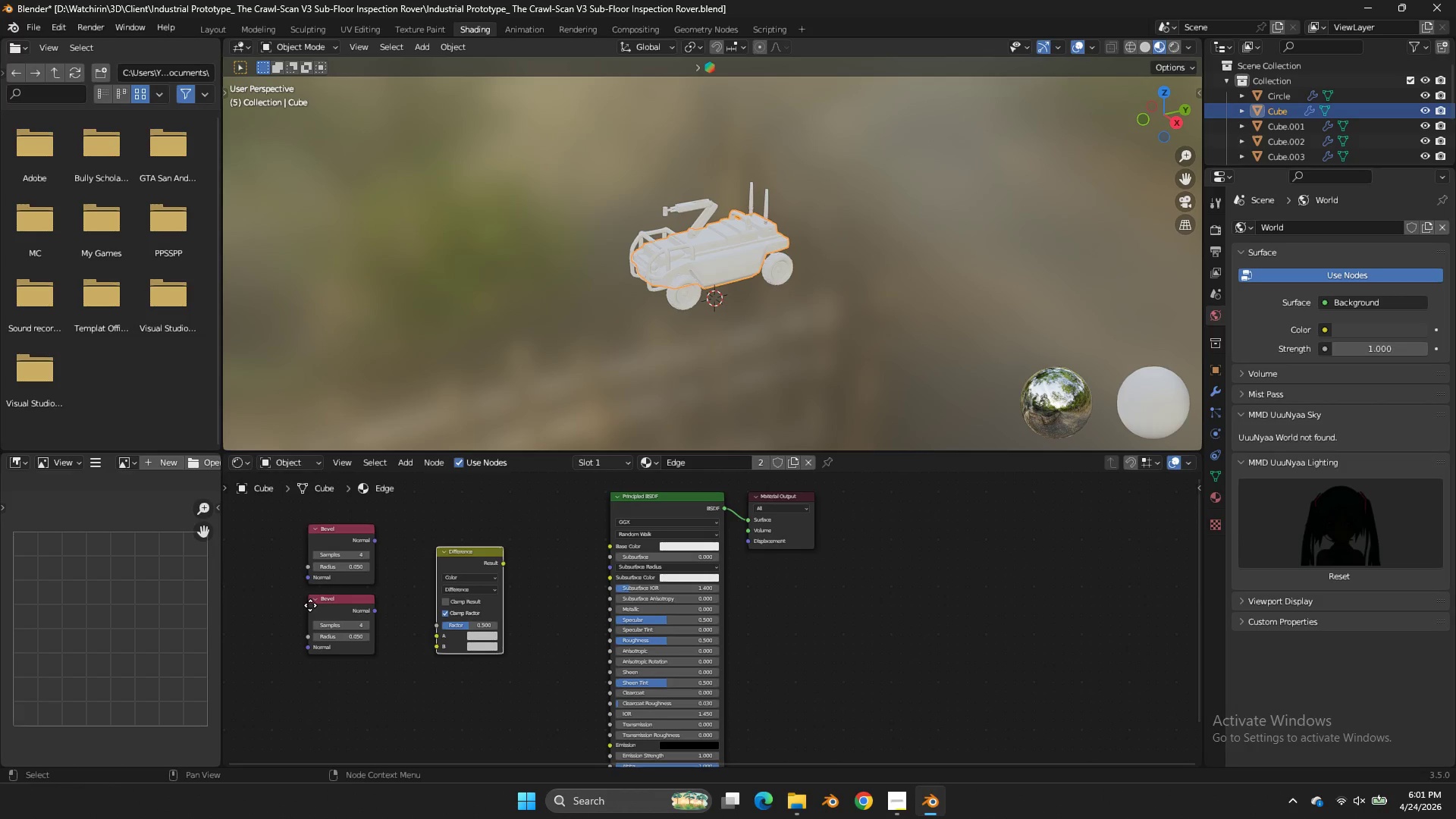 
scroll: coordinate [627, 571], scroll_direction: up, amount: 4.0
 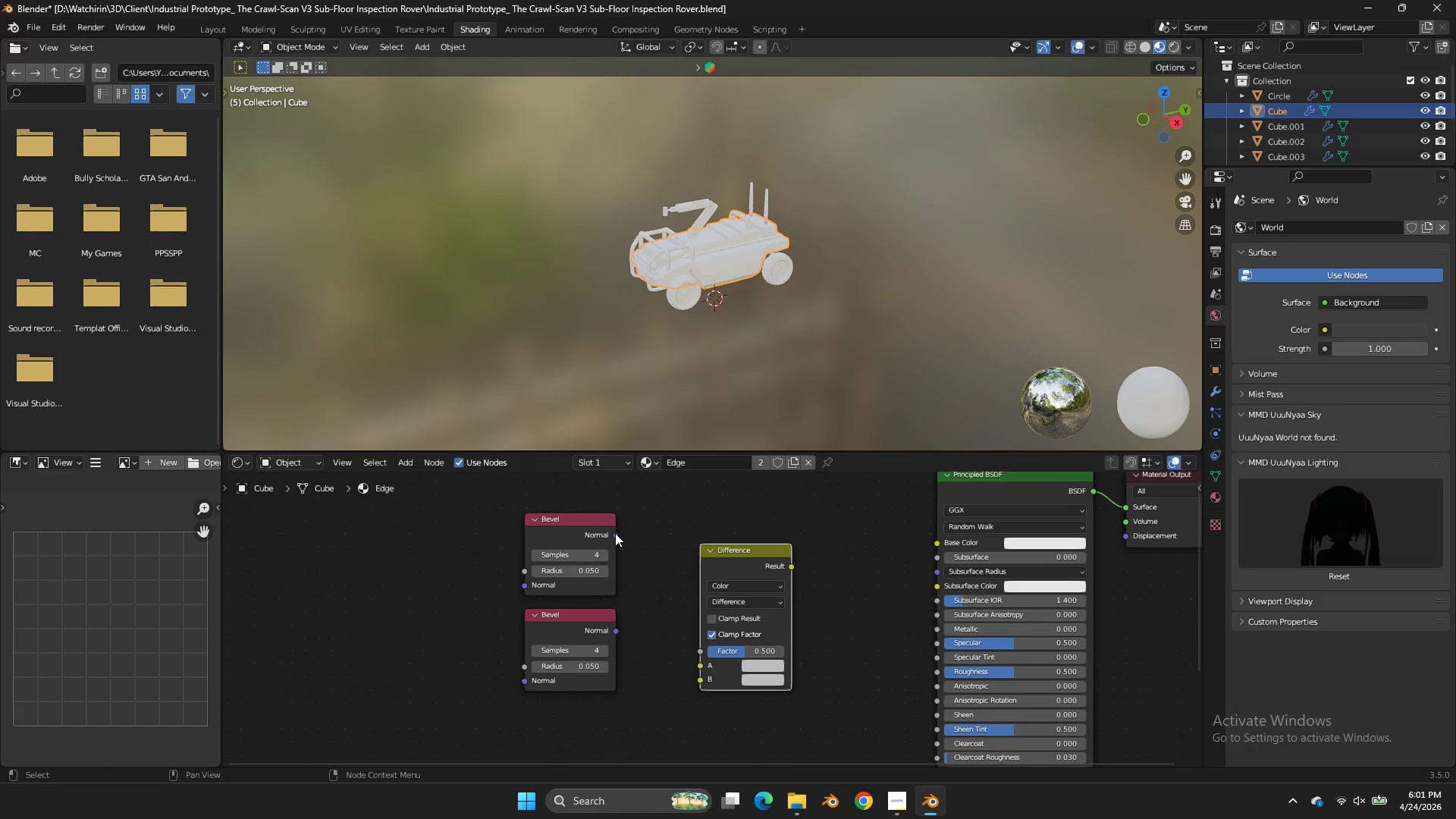 
left_click_drag(start_coordinate=[615, 533], to_coordinate=[703, 664])
 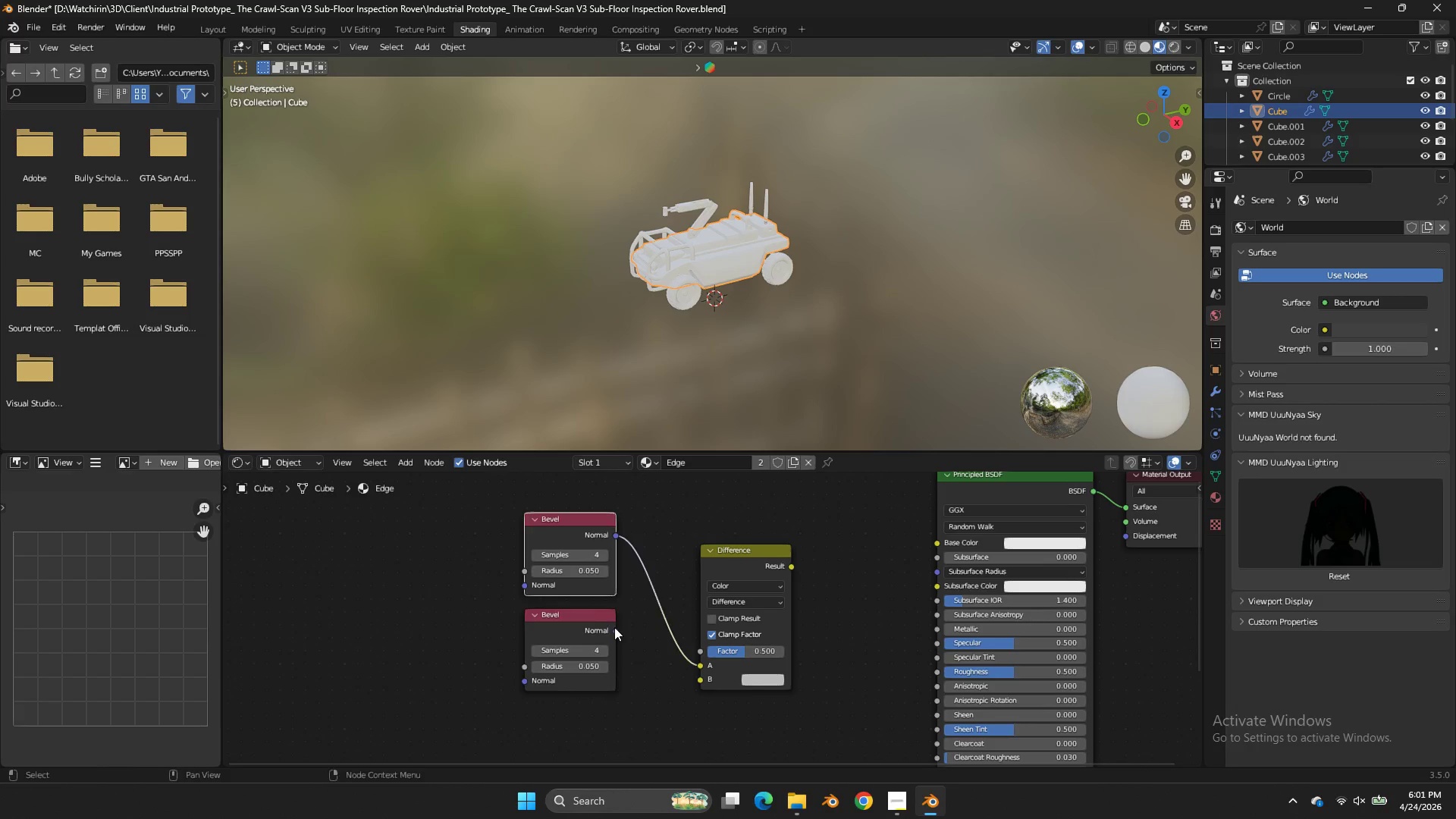 
left_click_drag(start_coordinate=[614, 627], to_coordinate=[708, 682])
 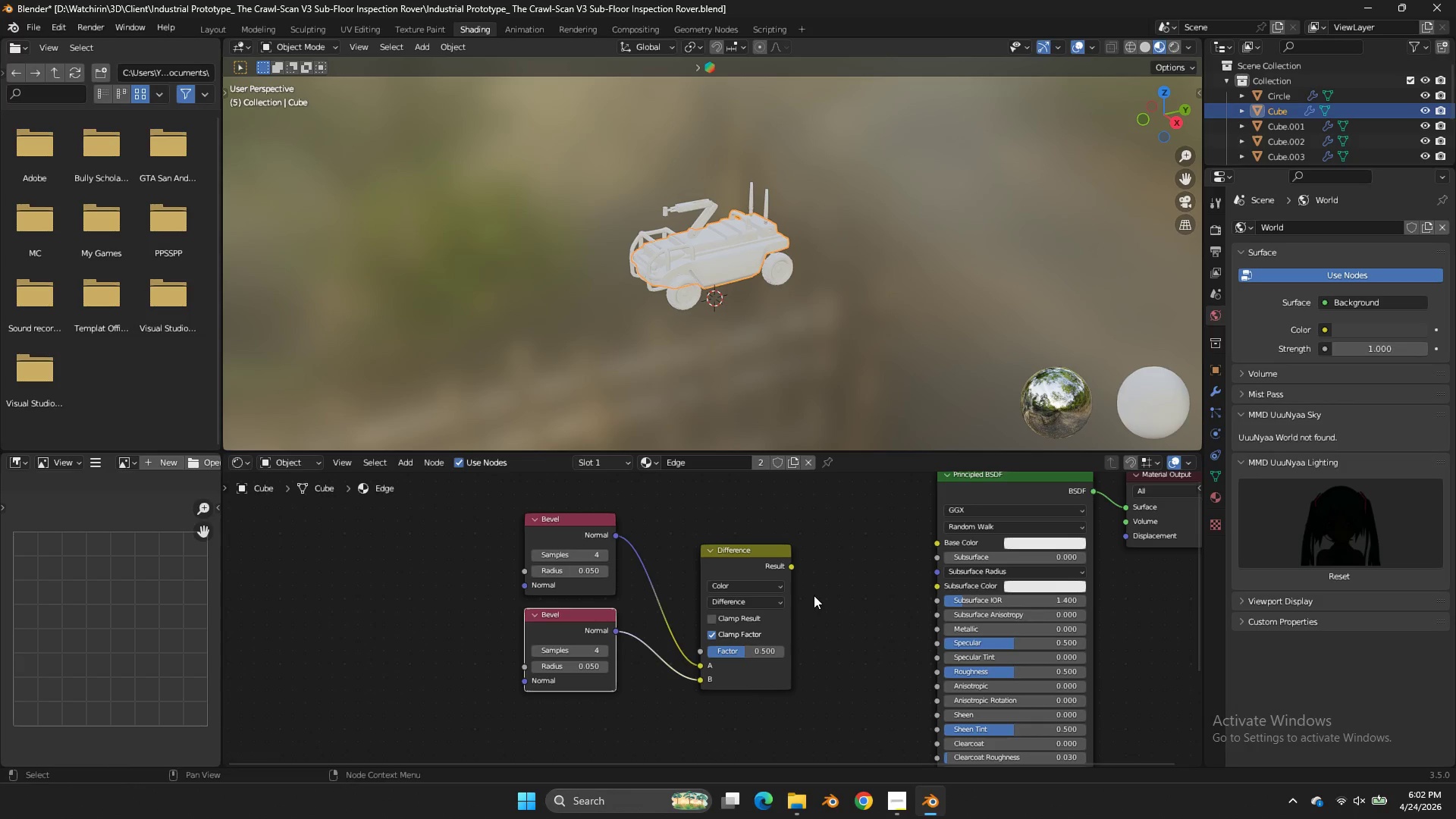 
scroll: coordinate [819, 591], scroll_direction: down, amount: 3.0
 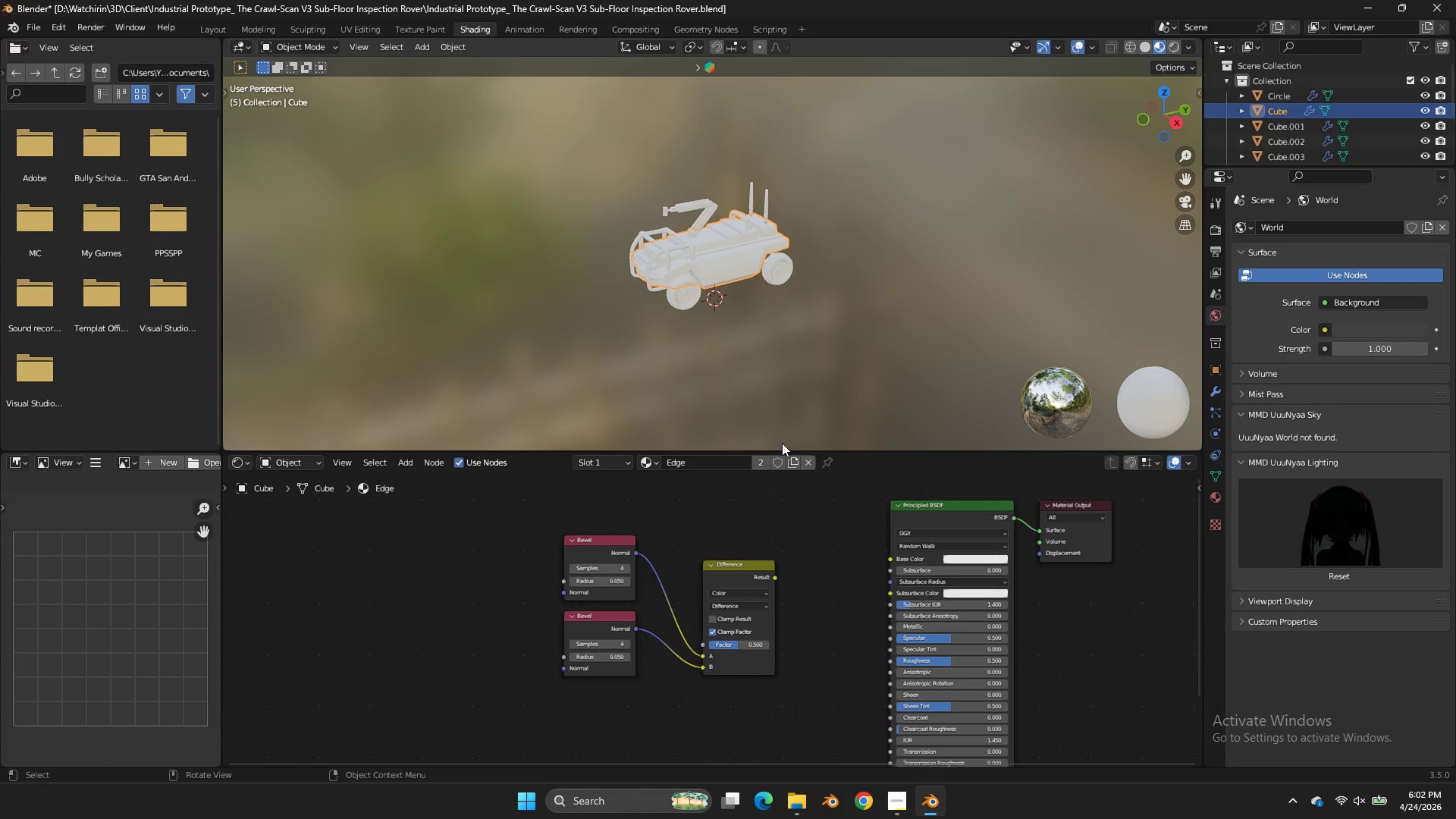 
scroll: coordinate [750, 299], scroll_direction: up, amount: 7.0
 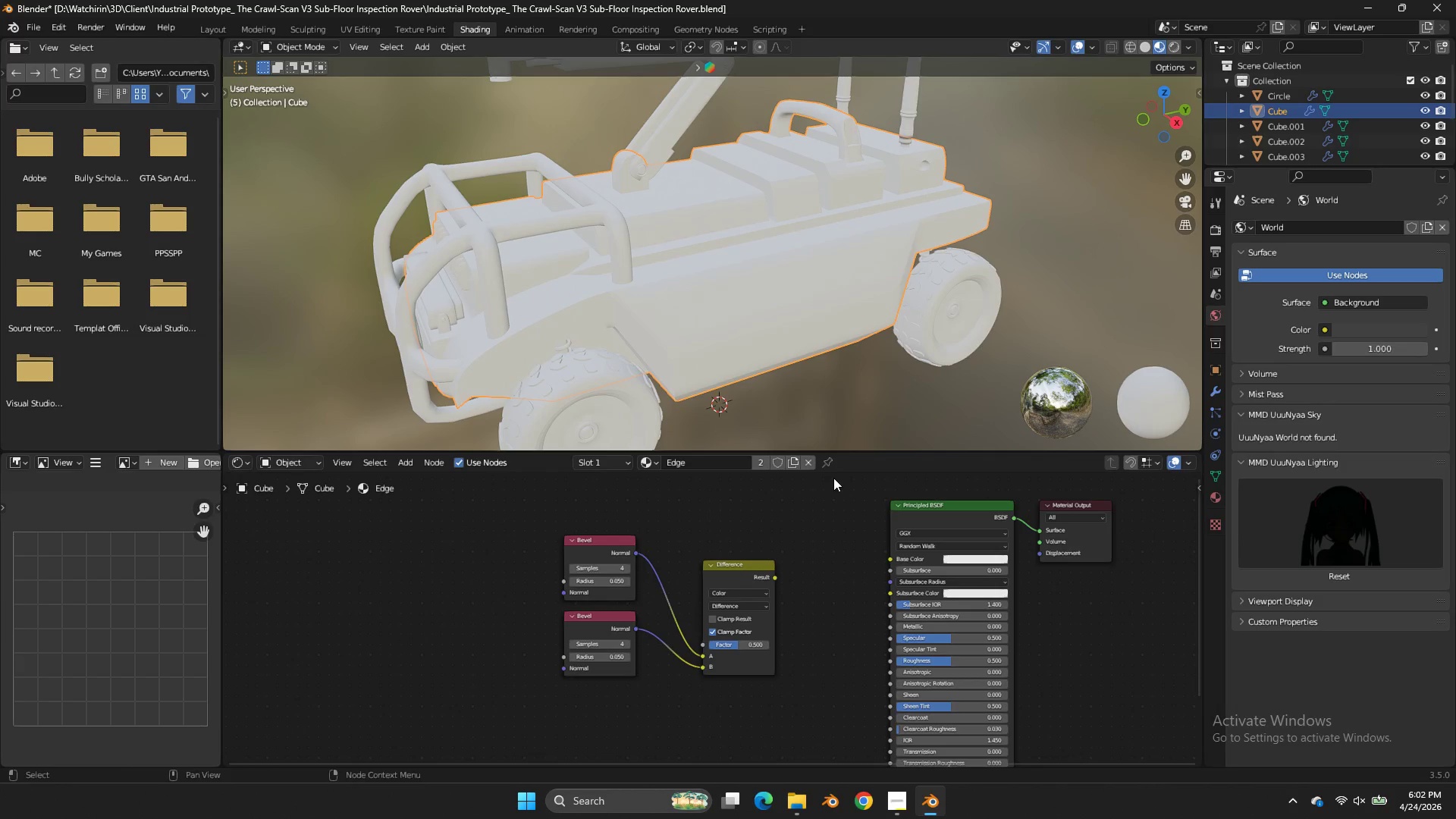 
key(Shift+ShiftLeft)
 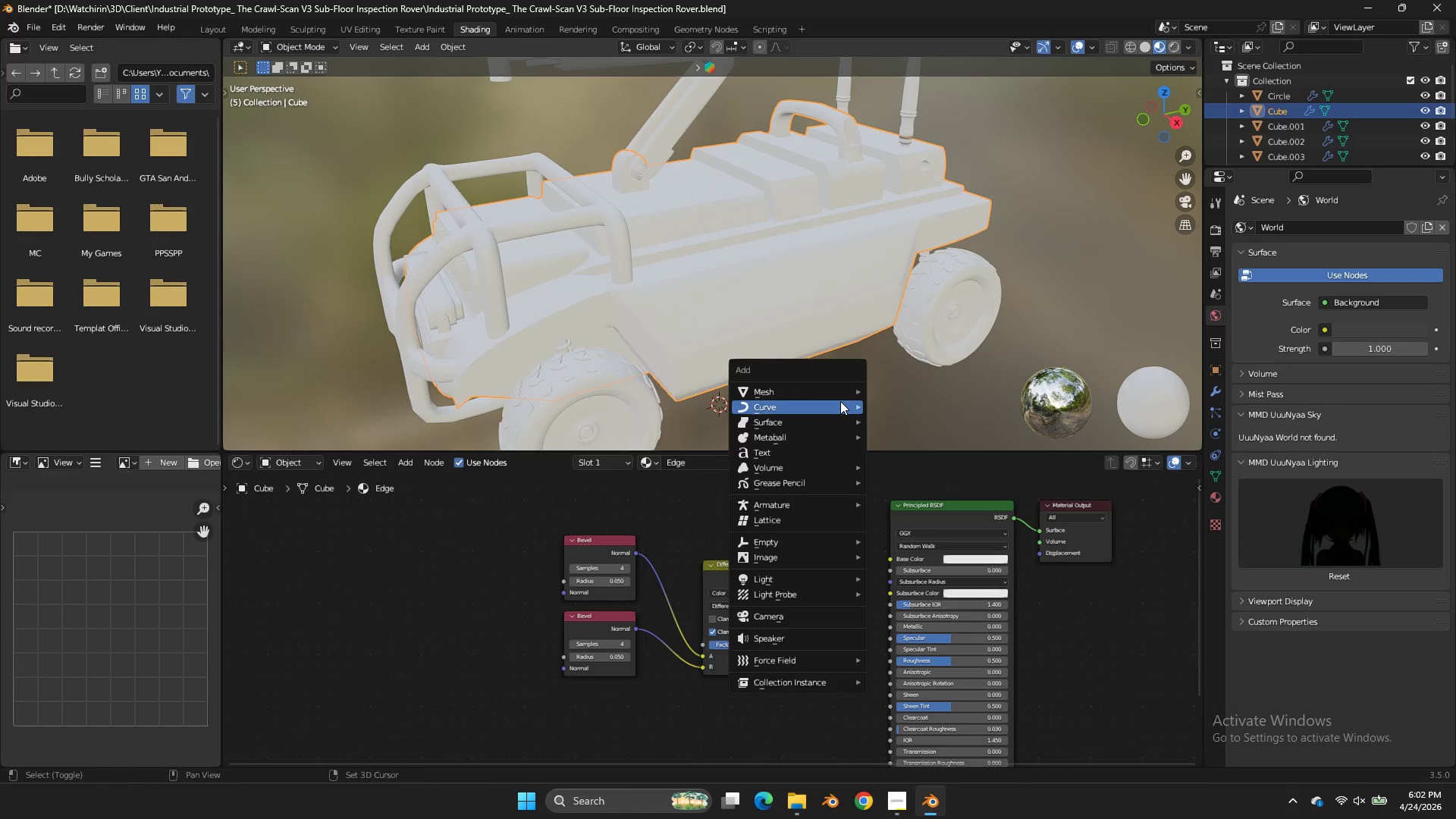 
key(Shift+A)
 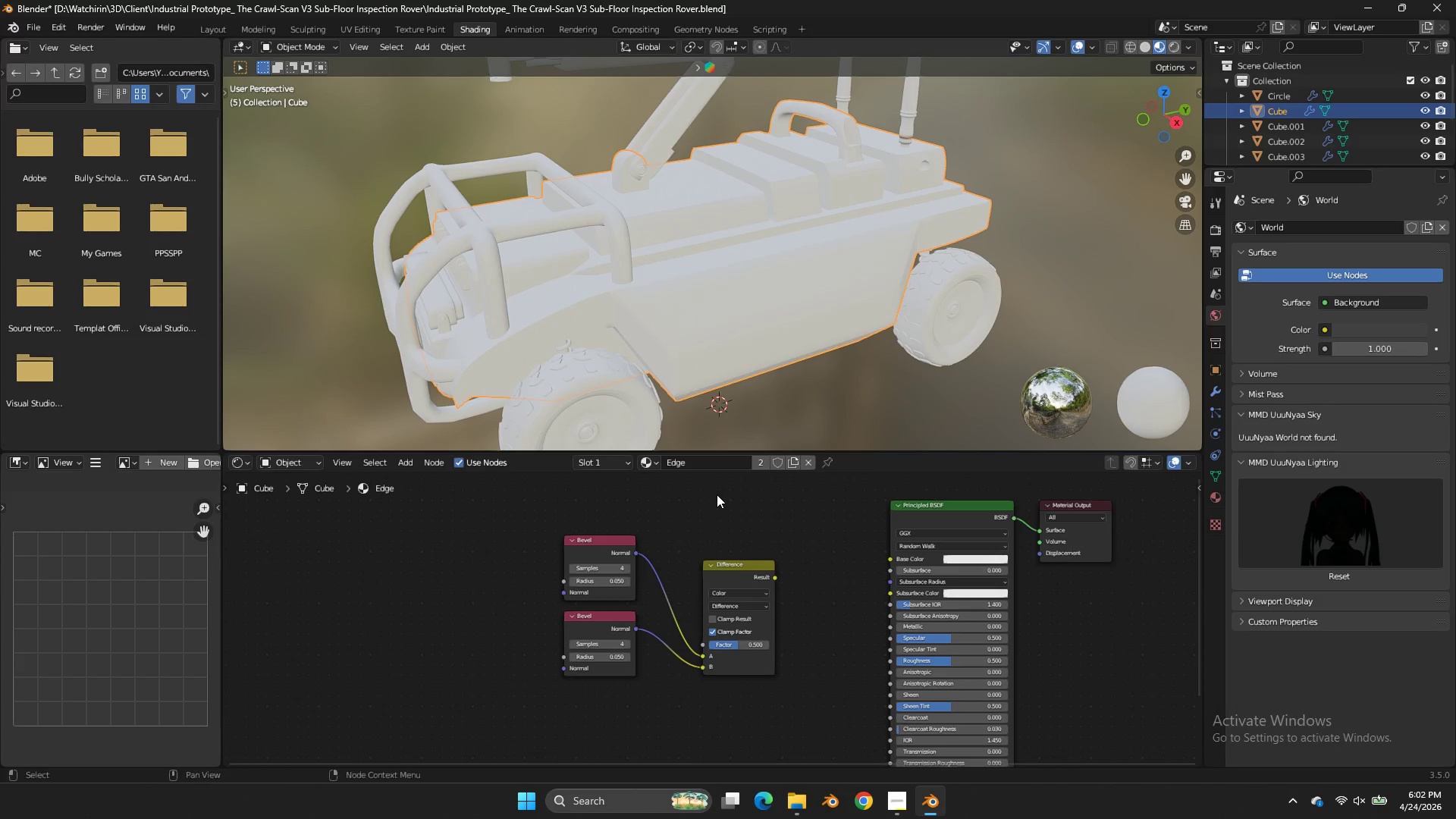 
key(Shift+ShiftLeft)
 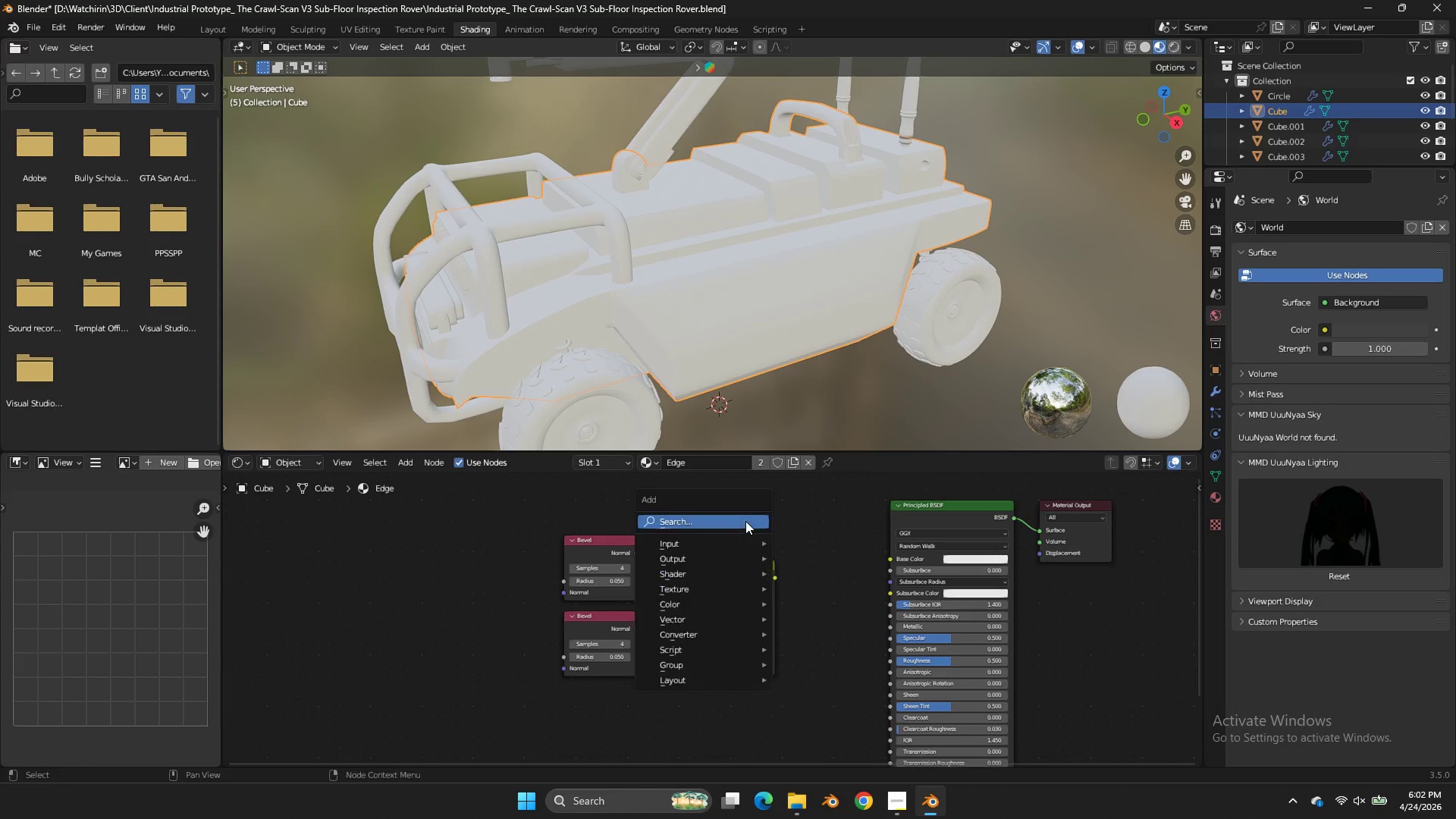 
key(Shift+A)
 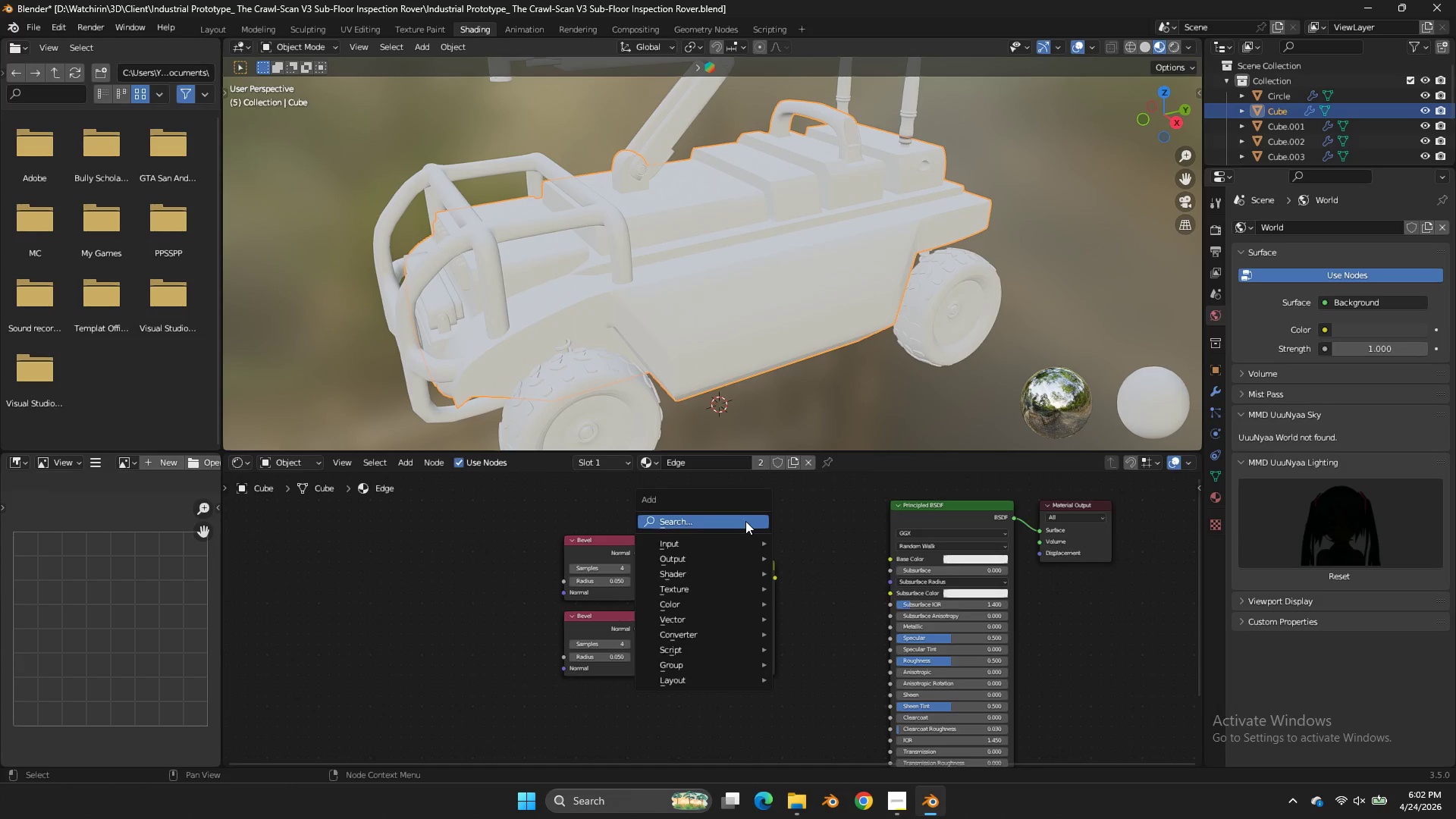 
left_click([745, 521])
 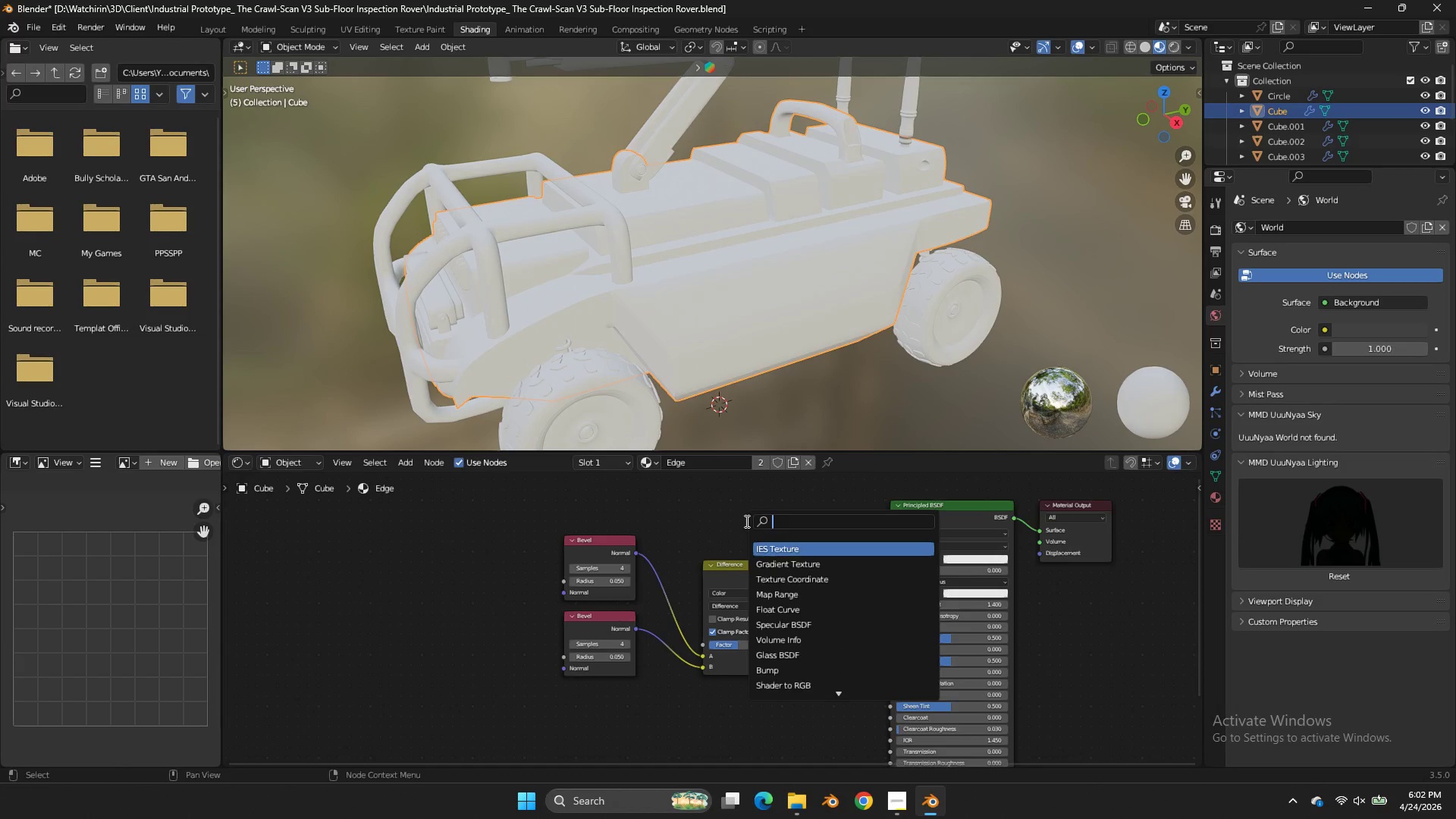 
type(color)
 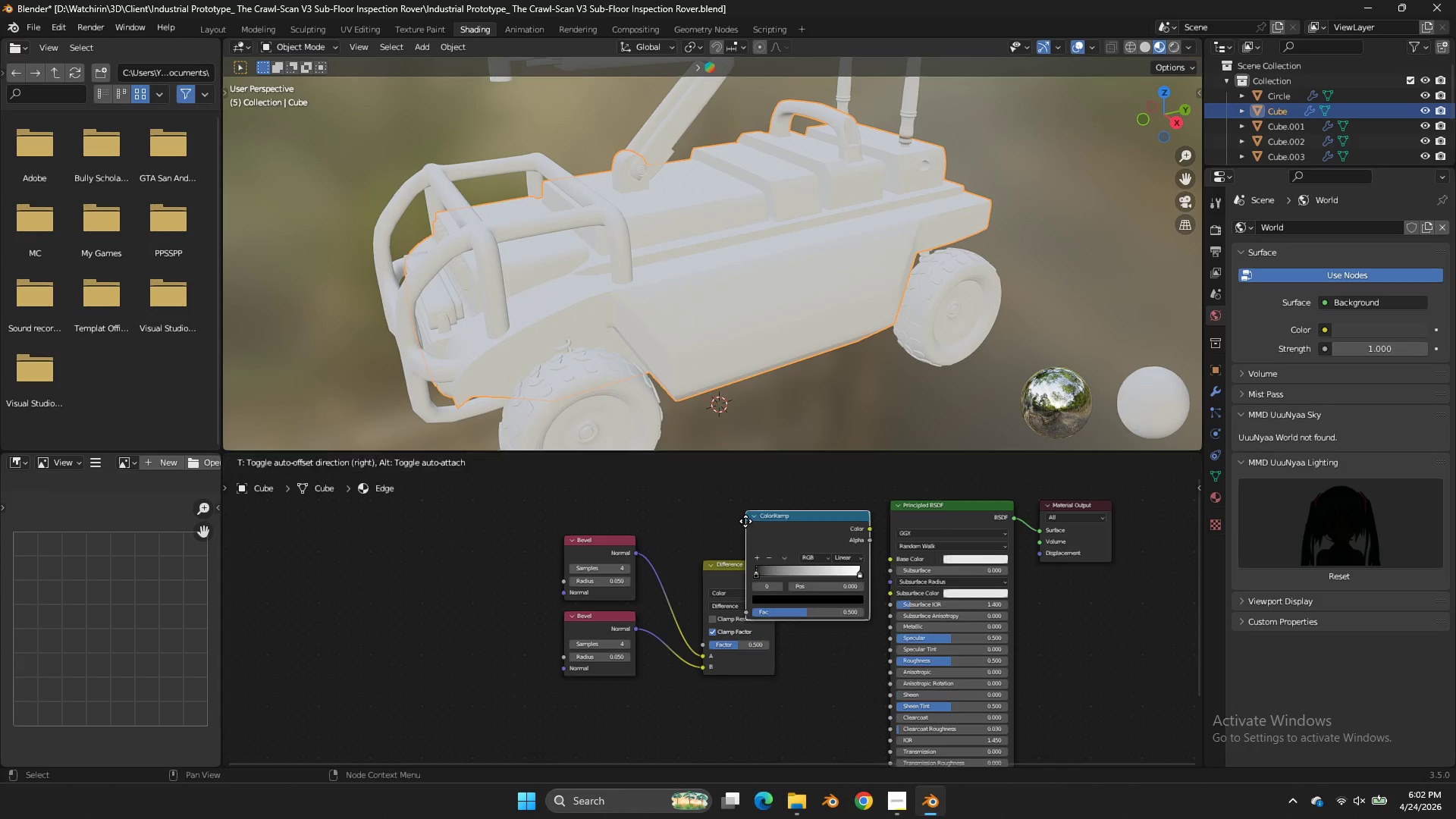 
key(Enter)
 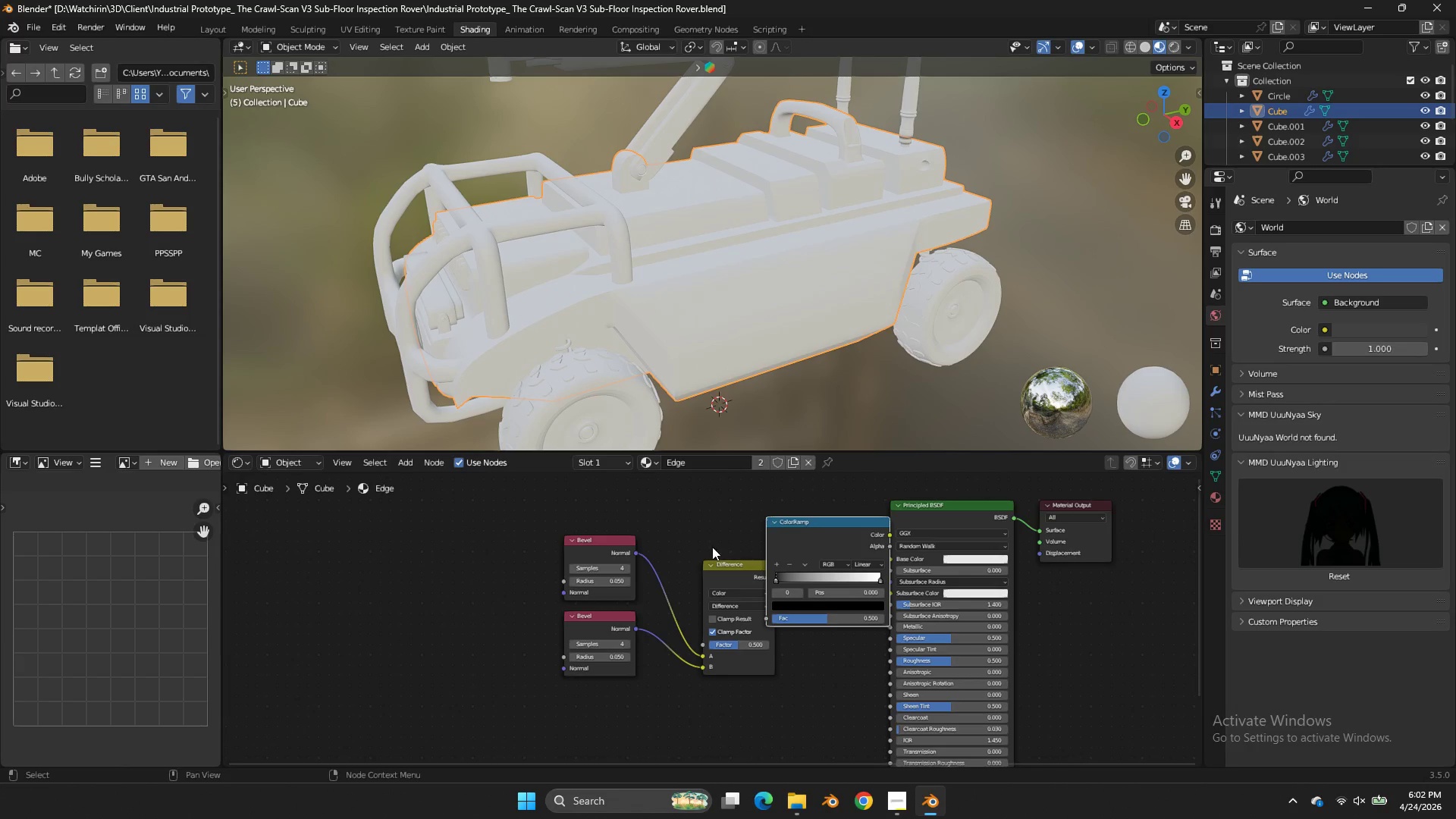 
left_click_drag(start_coordinate=[753, 537], to_coordinate=[519, 666])
 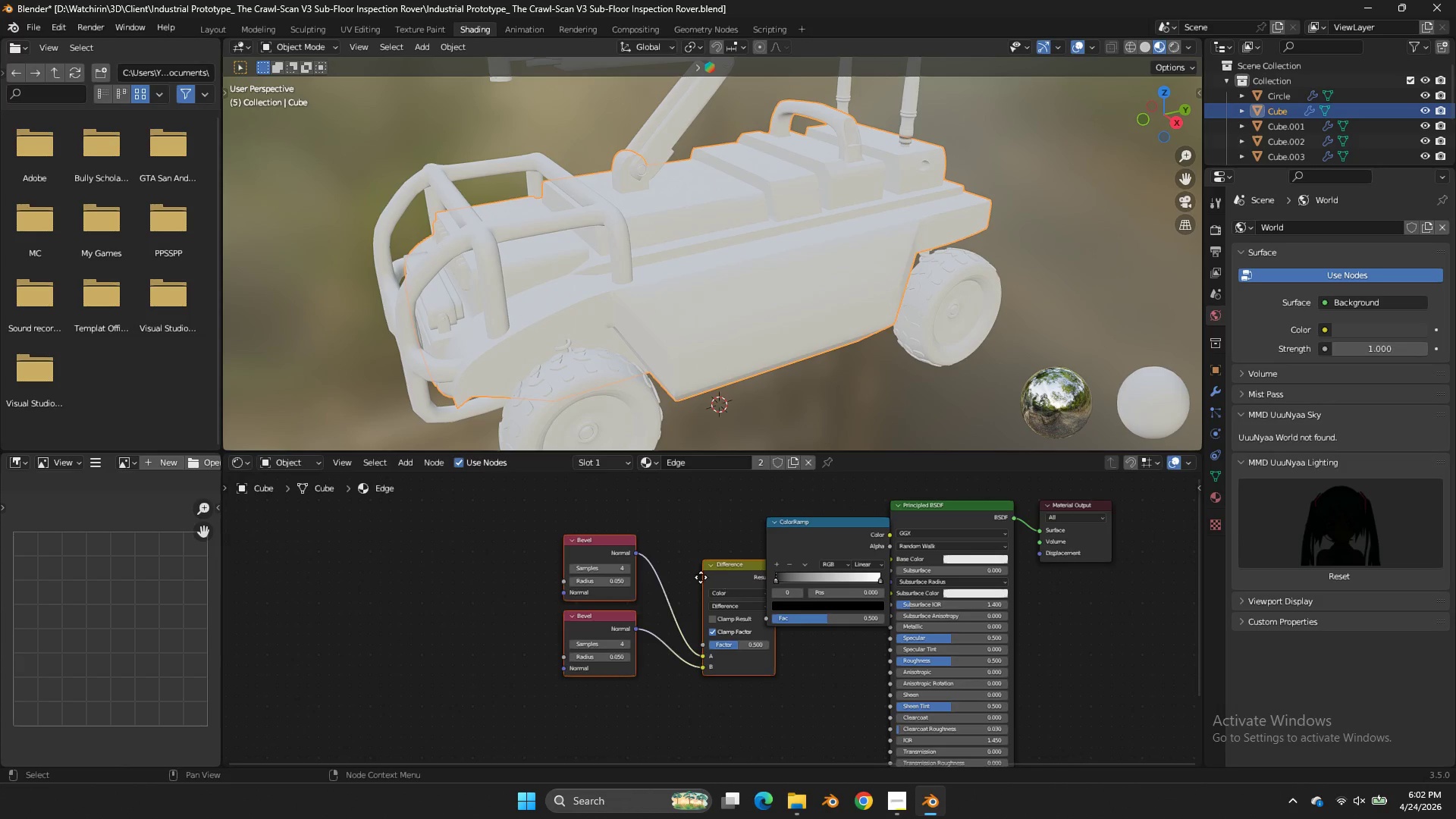 
left_click_drag(start_coordinate=[715, 577], to_coordinate=[581, 557])
 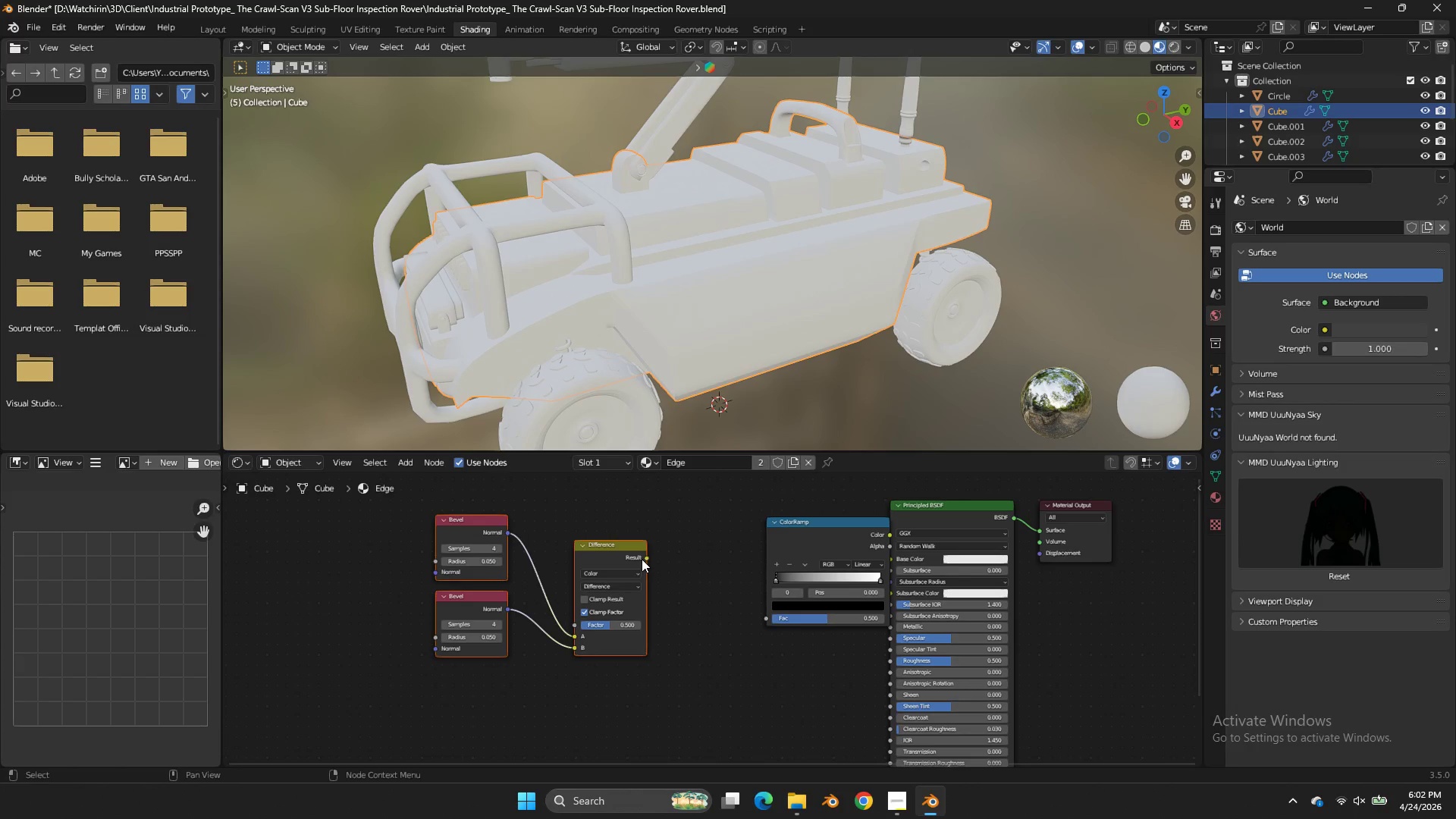 
left_click([646, 558])
 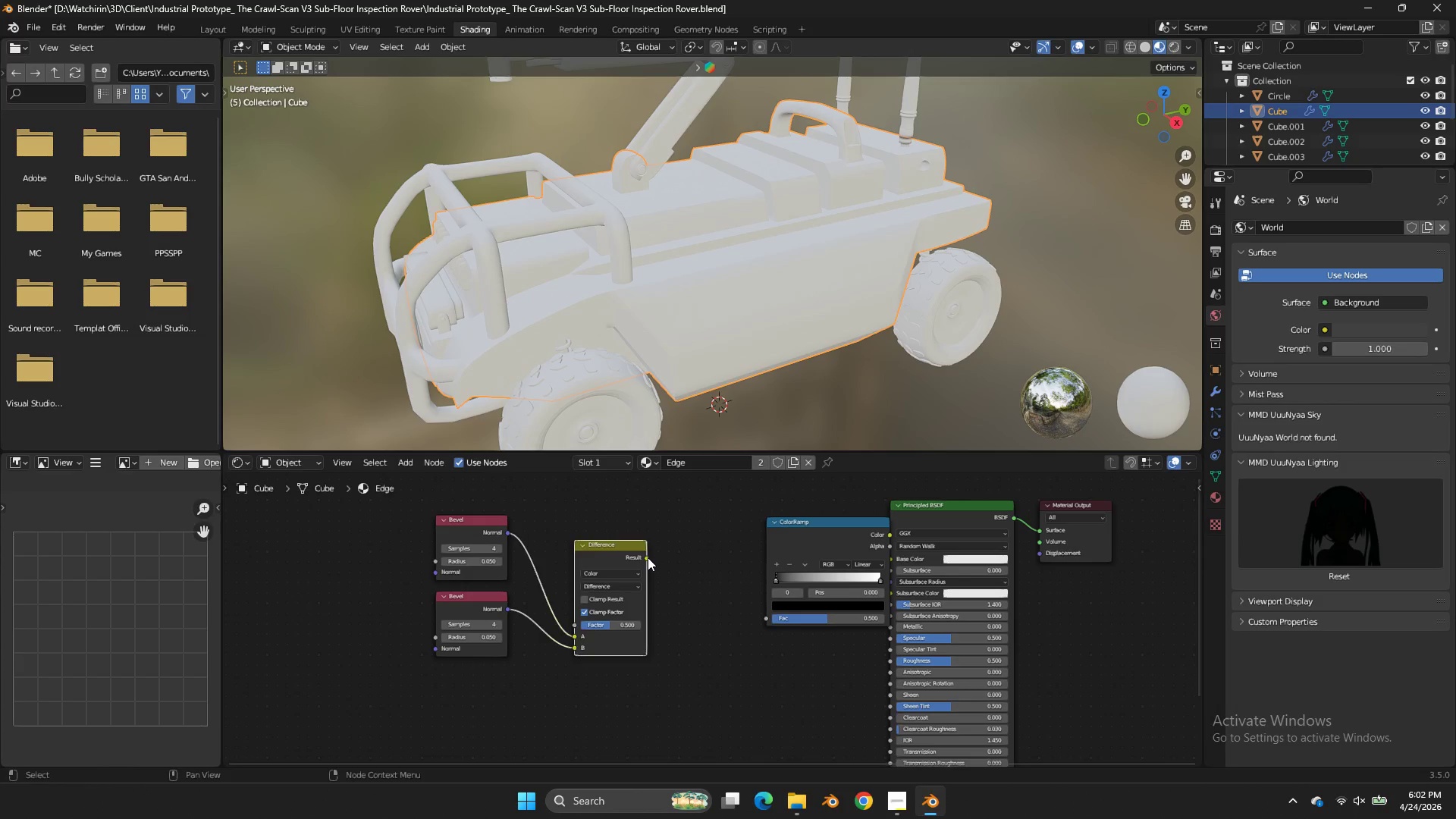 
left_click_drag(start_coordinate=[648, 557], to_coordinate=[764, 617])
 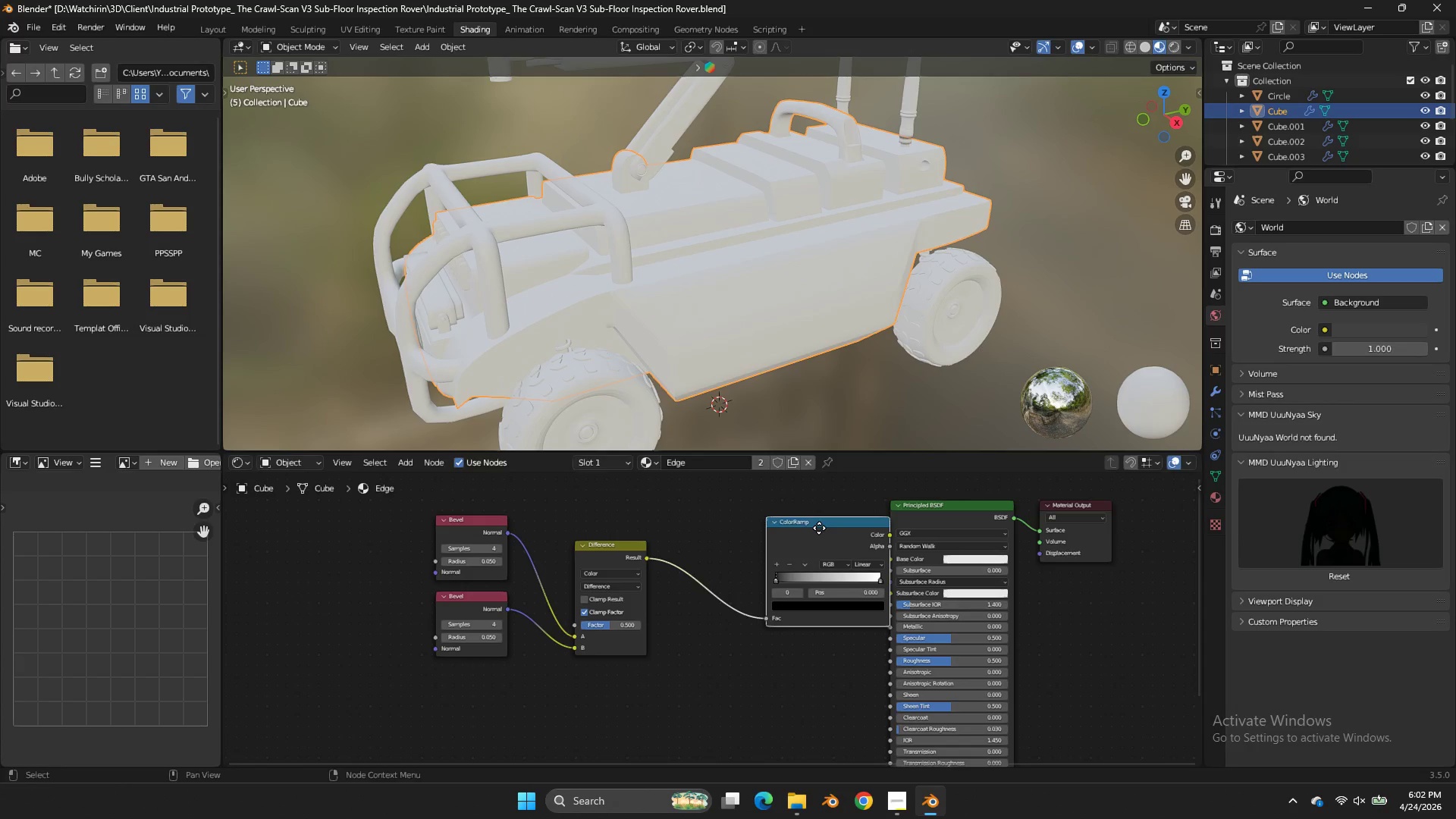 
left_click_drag(start_coordinate=[824, 528], to_coordinate=[710, 531])
 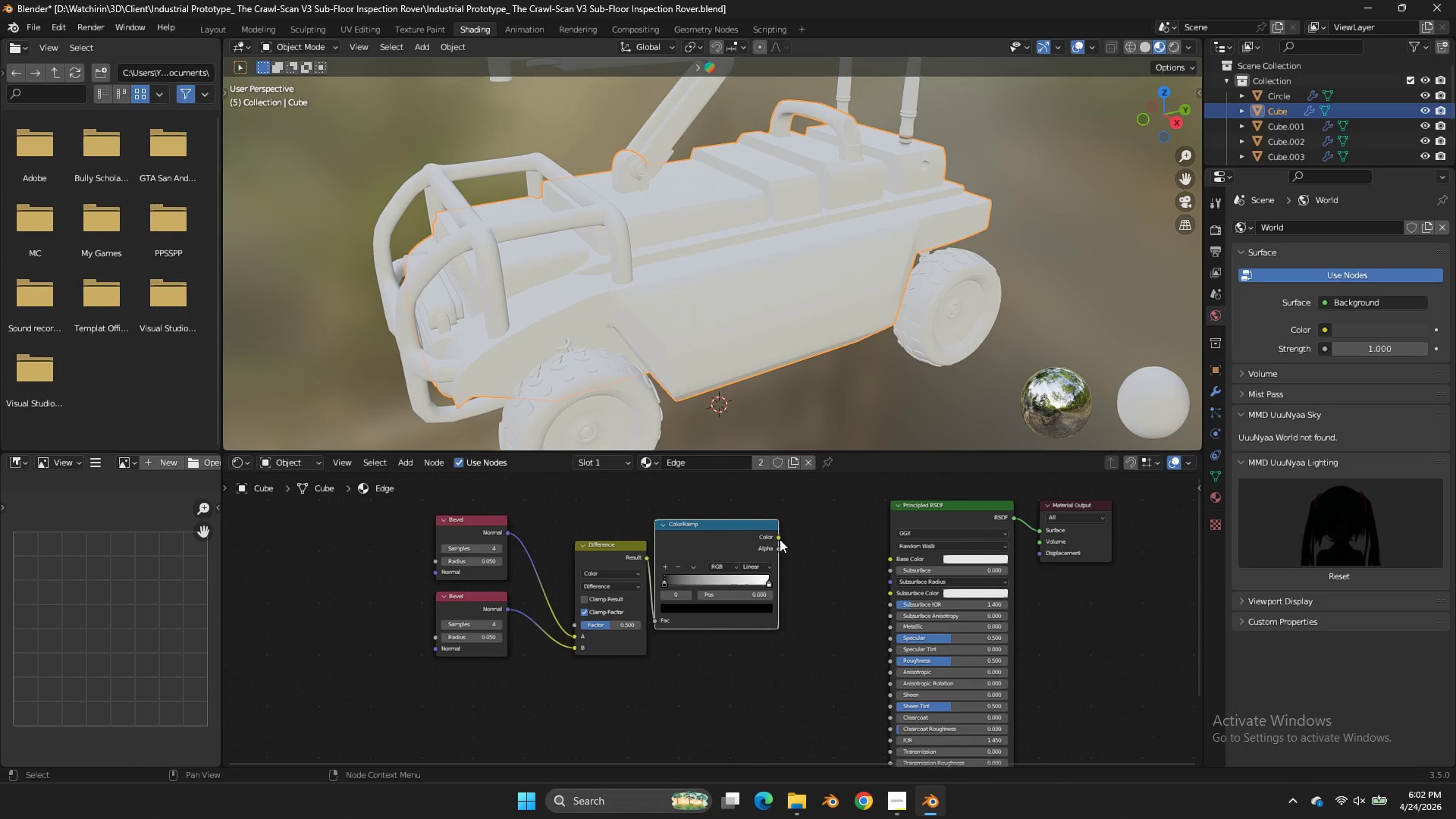 
left_click_drag(start_coordinate=[780, 539], to_coordinate=[888, 557])
 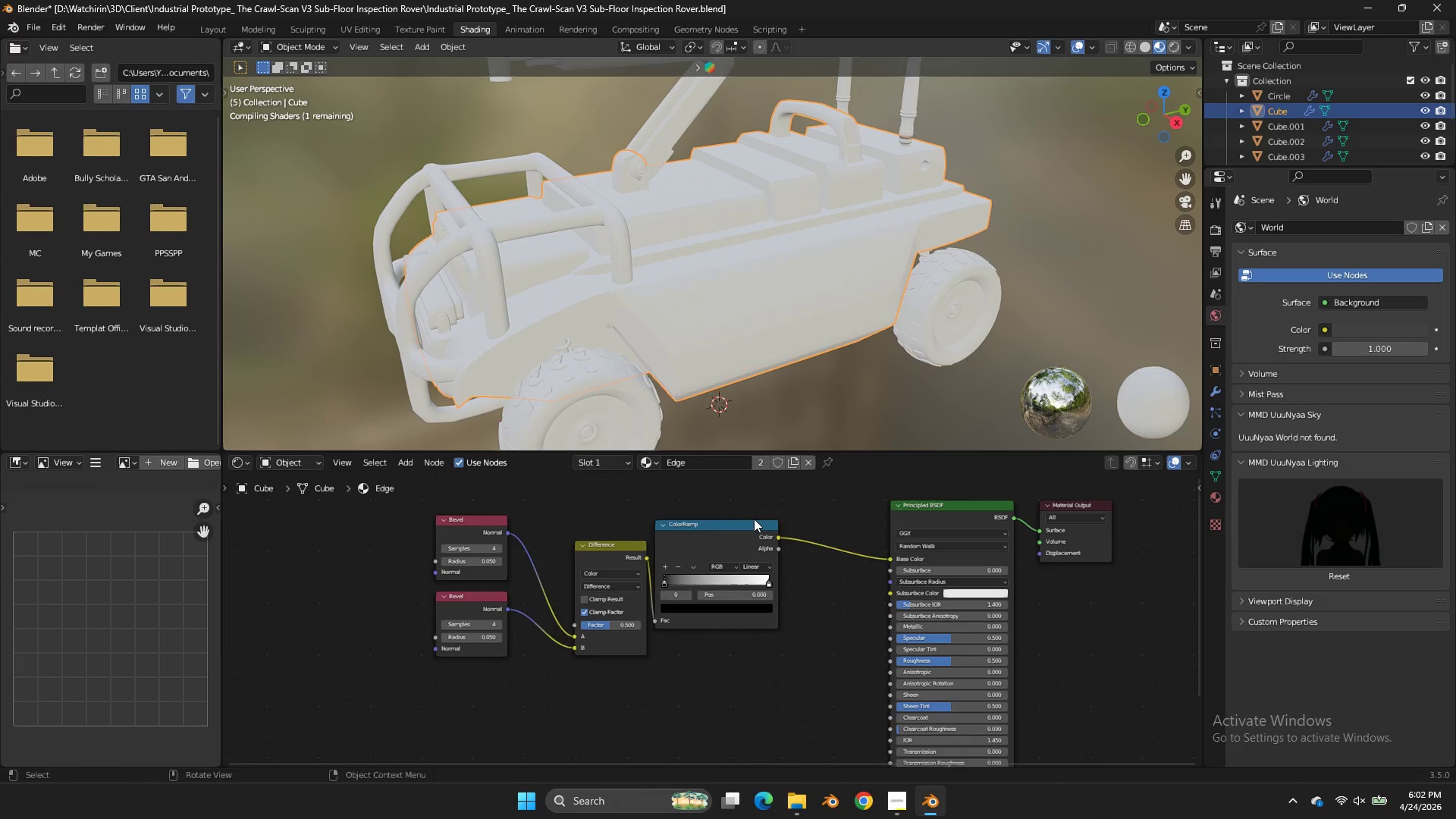 
left_click([754, 519])
 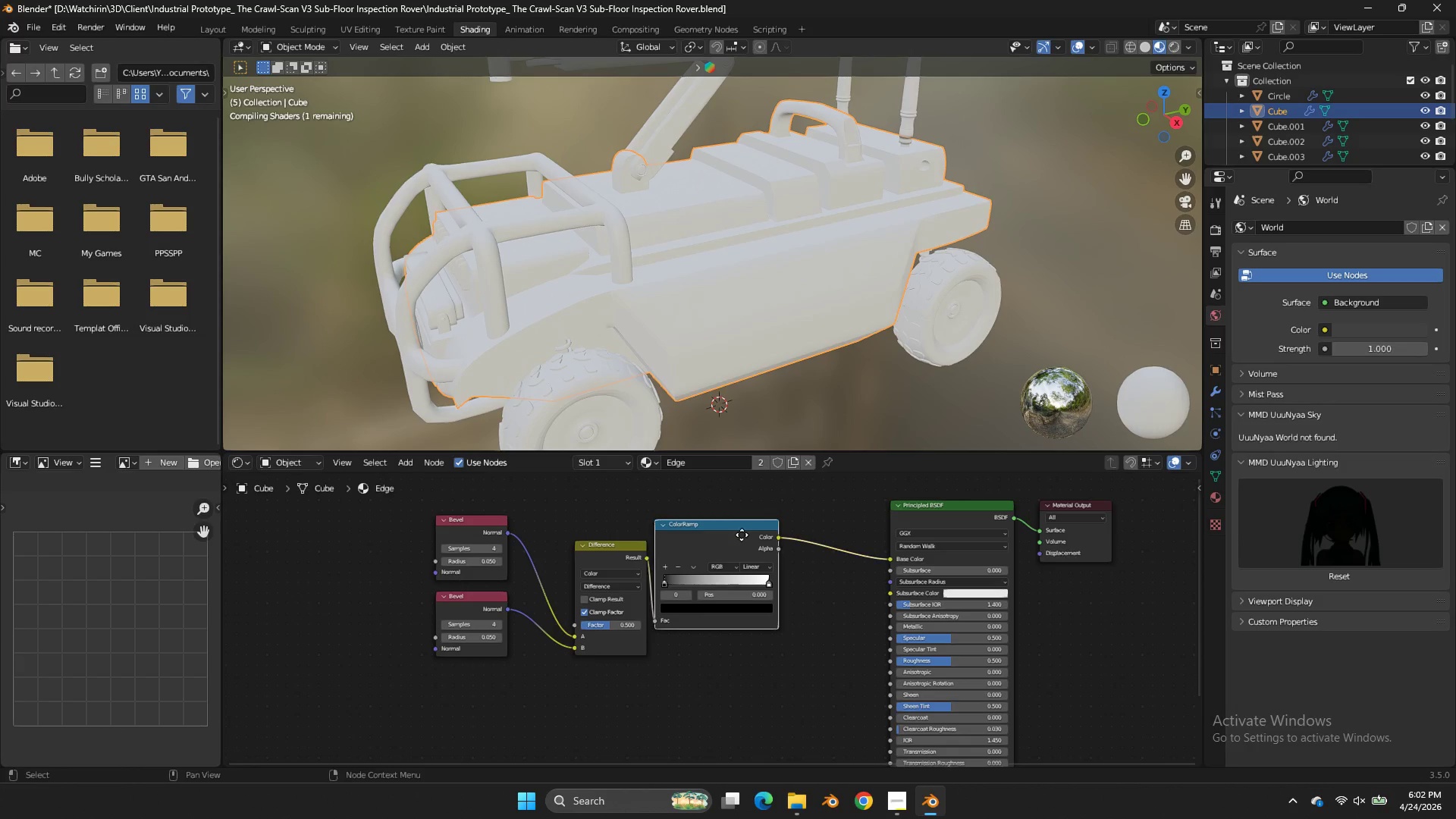 
left_click_drag(start_coordinate=[735, 535], to_coordinate=[778, 535])
 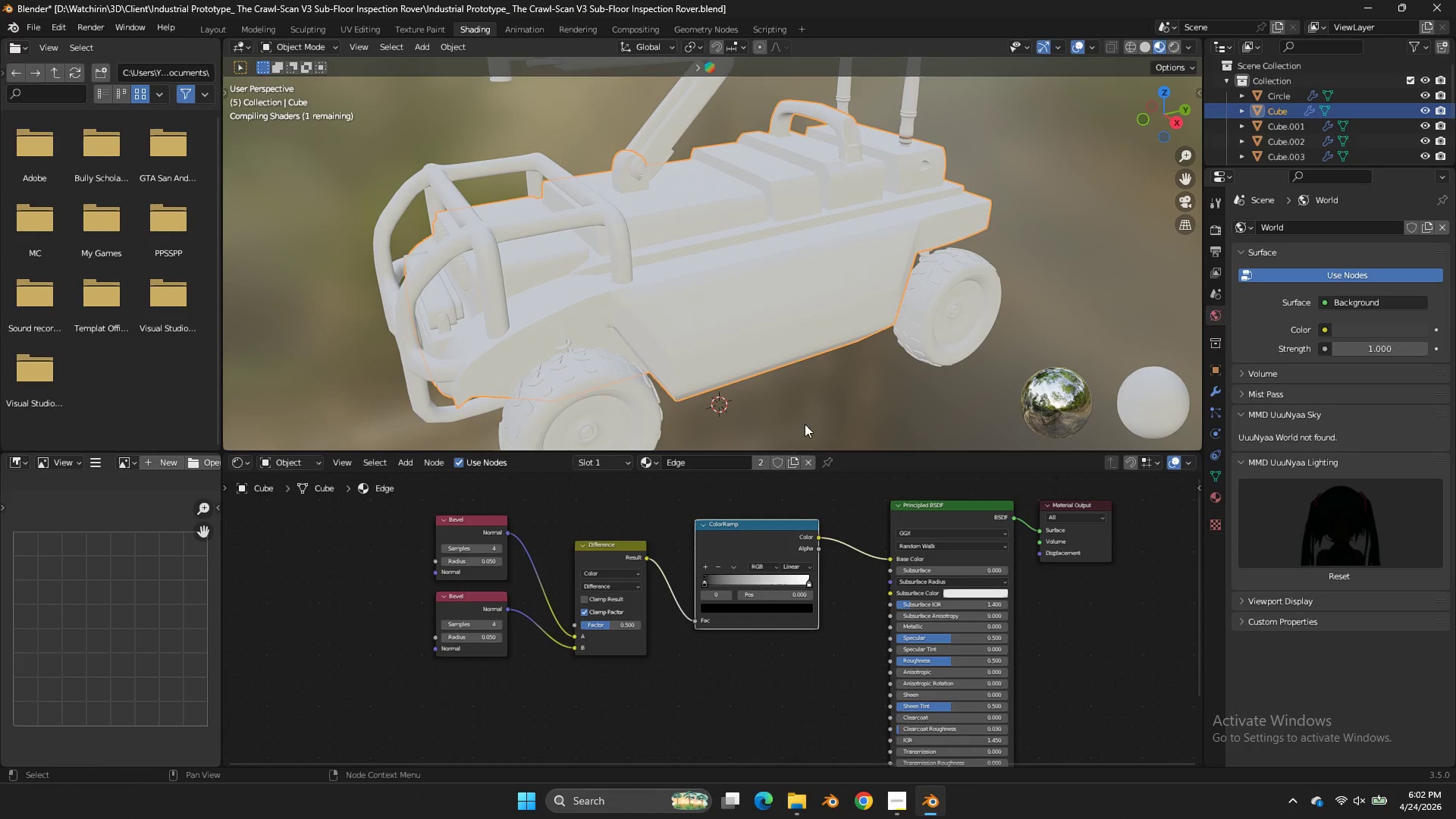 
scroll: coordinate [755, 491], scroll_direction: up, amount: 5.0
 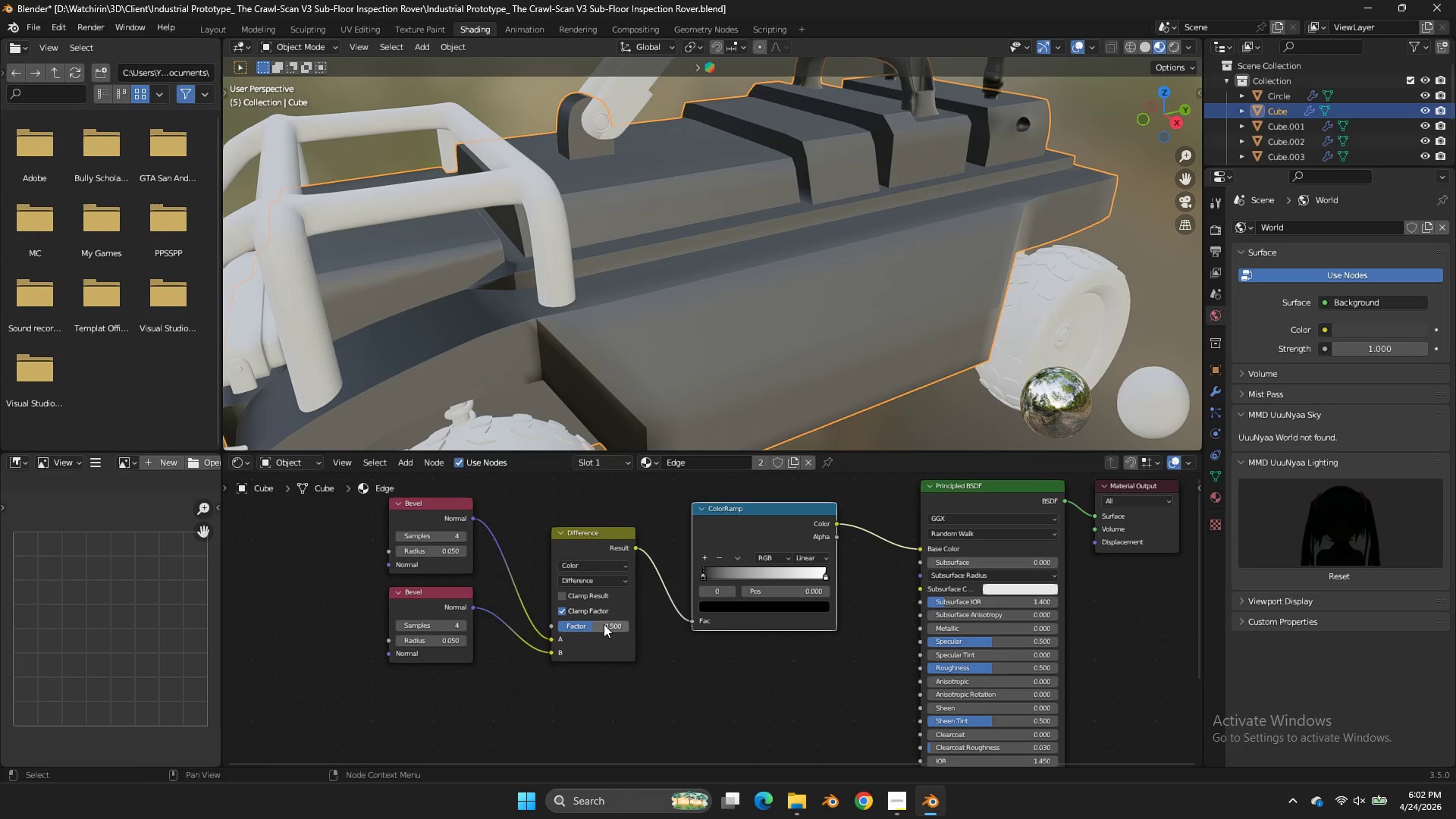 
left_click_drag(start_coordinate=[604, 625], to_coordinate=[632, 431])
 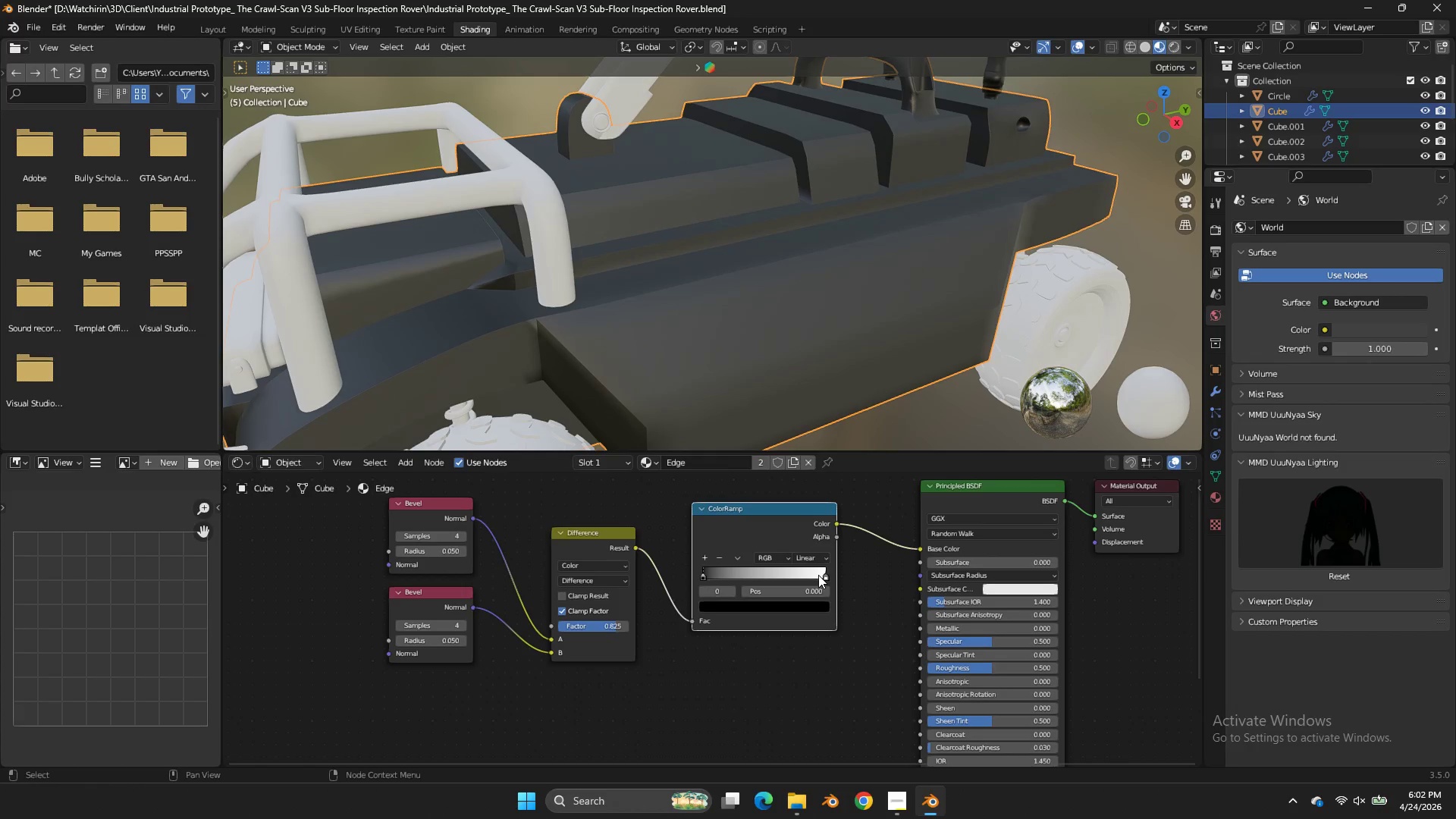 
left_click_drag(start_coordinate=[818, 575], to_coordinate=[748, 573])
 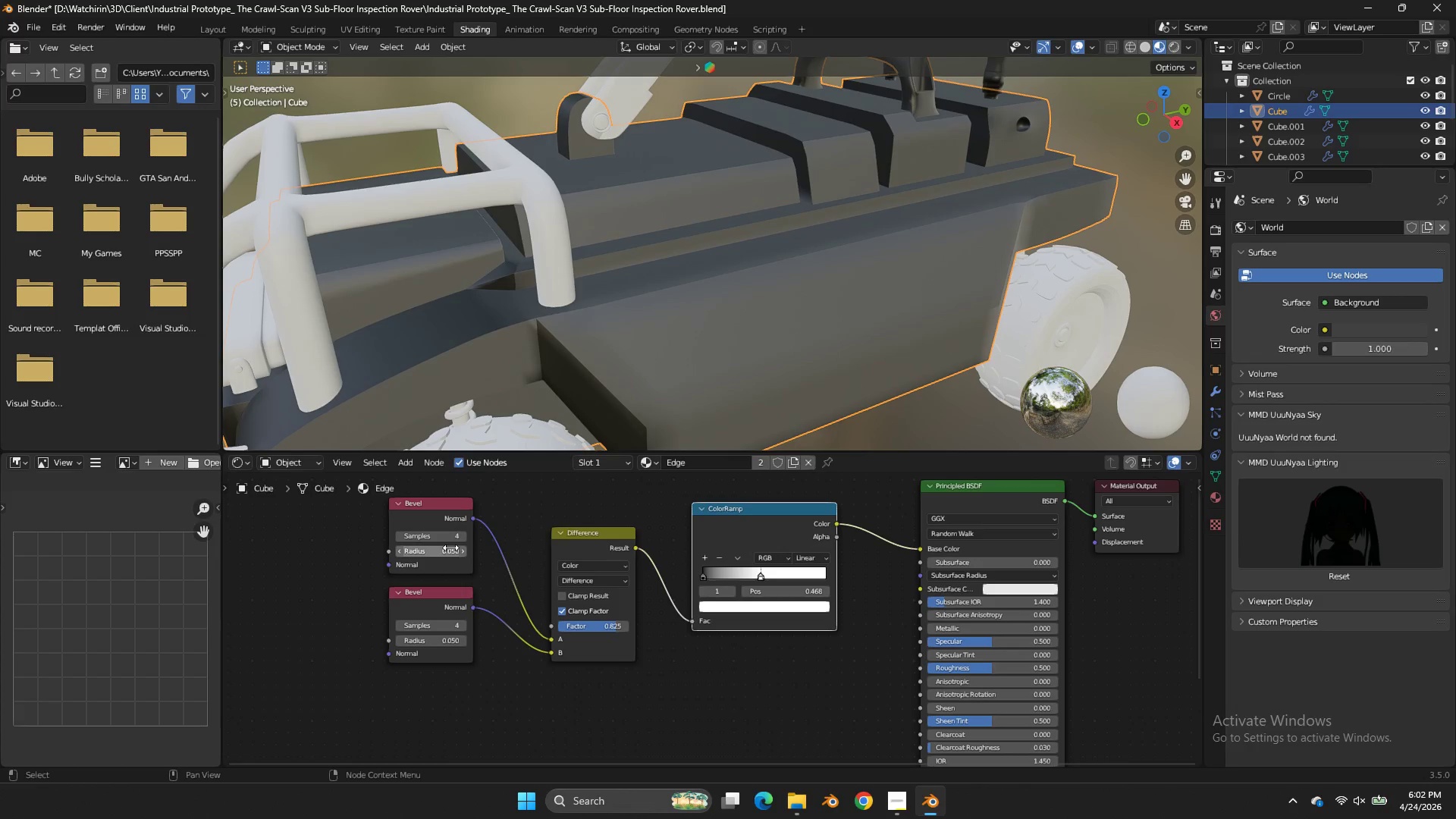 
left_click_drag(start_coordinate=[441, 549], to_coordinate=[845, 359])
 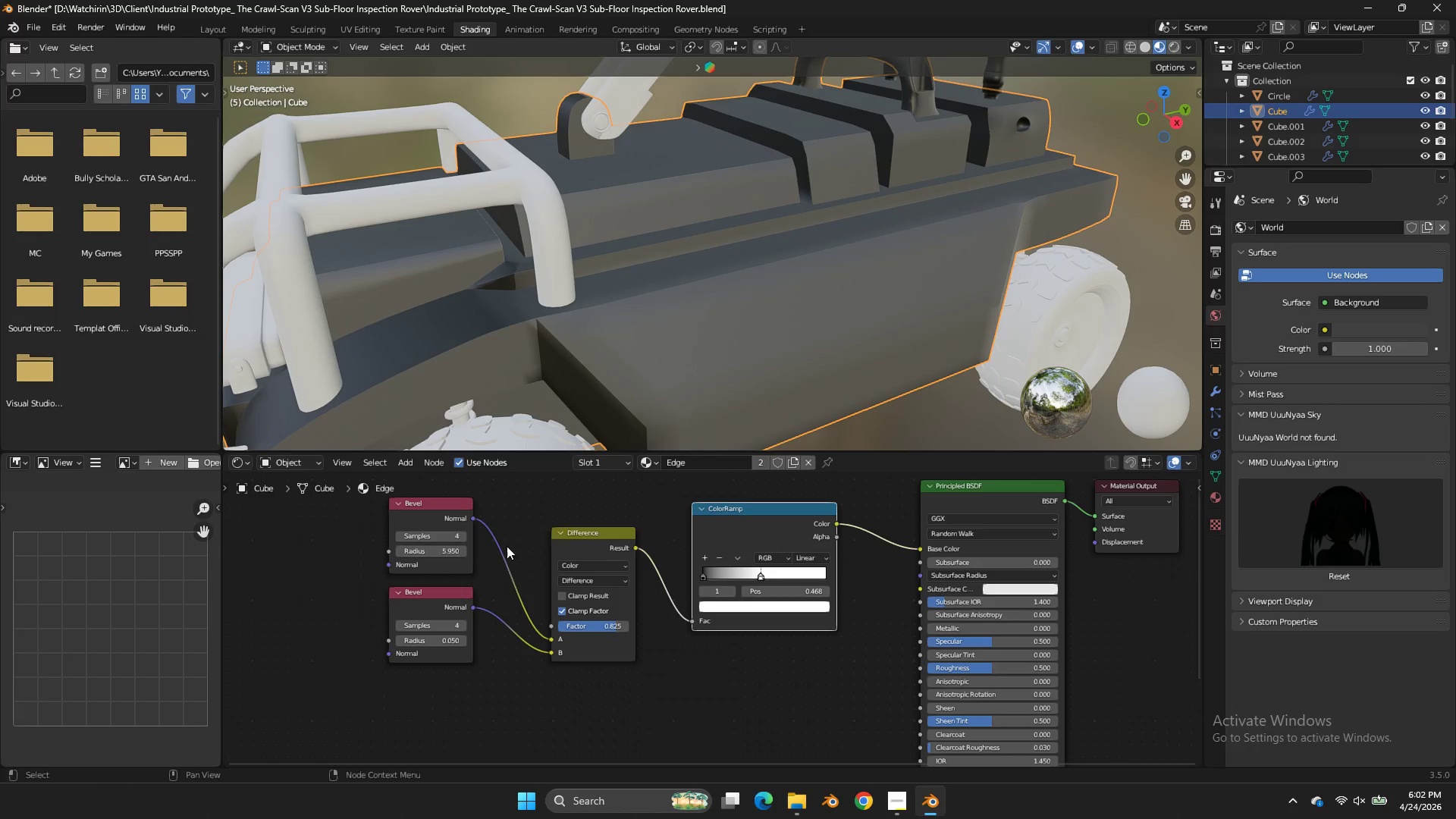 
left_click_drag(start_coordinate=[579, 629], to_coordinate=[711, 435])
 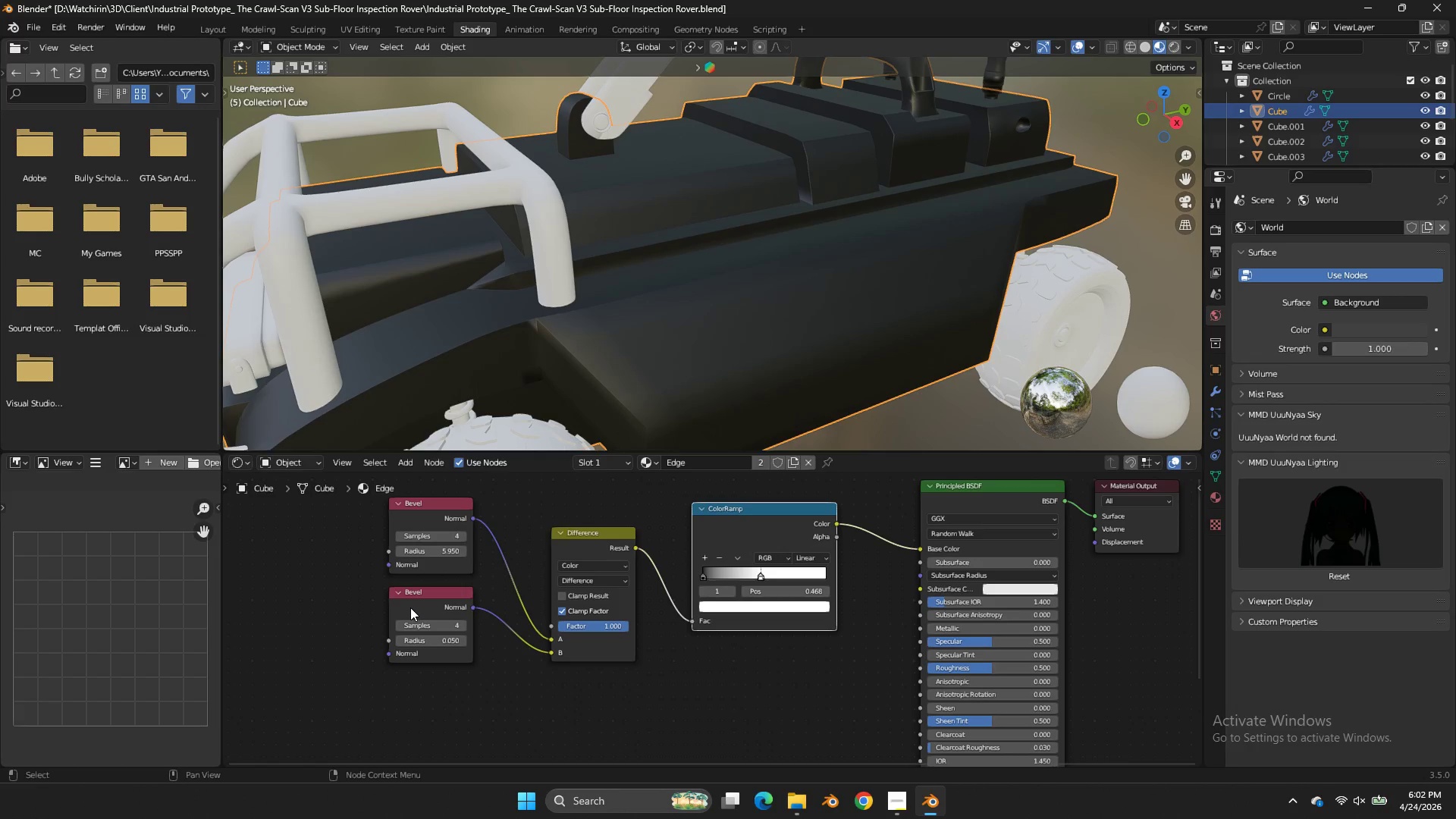 
scroll: coordinate [410, 607], scroll_direction: up, amount: 2.0
 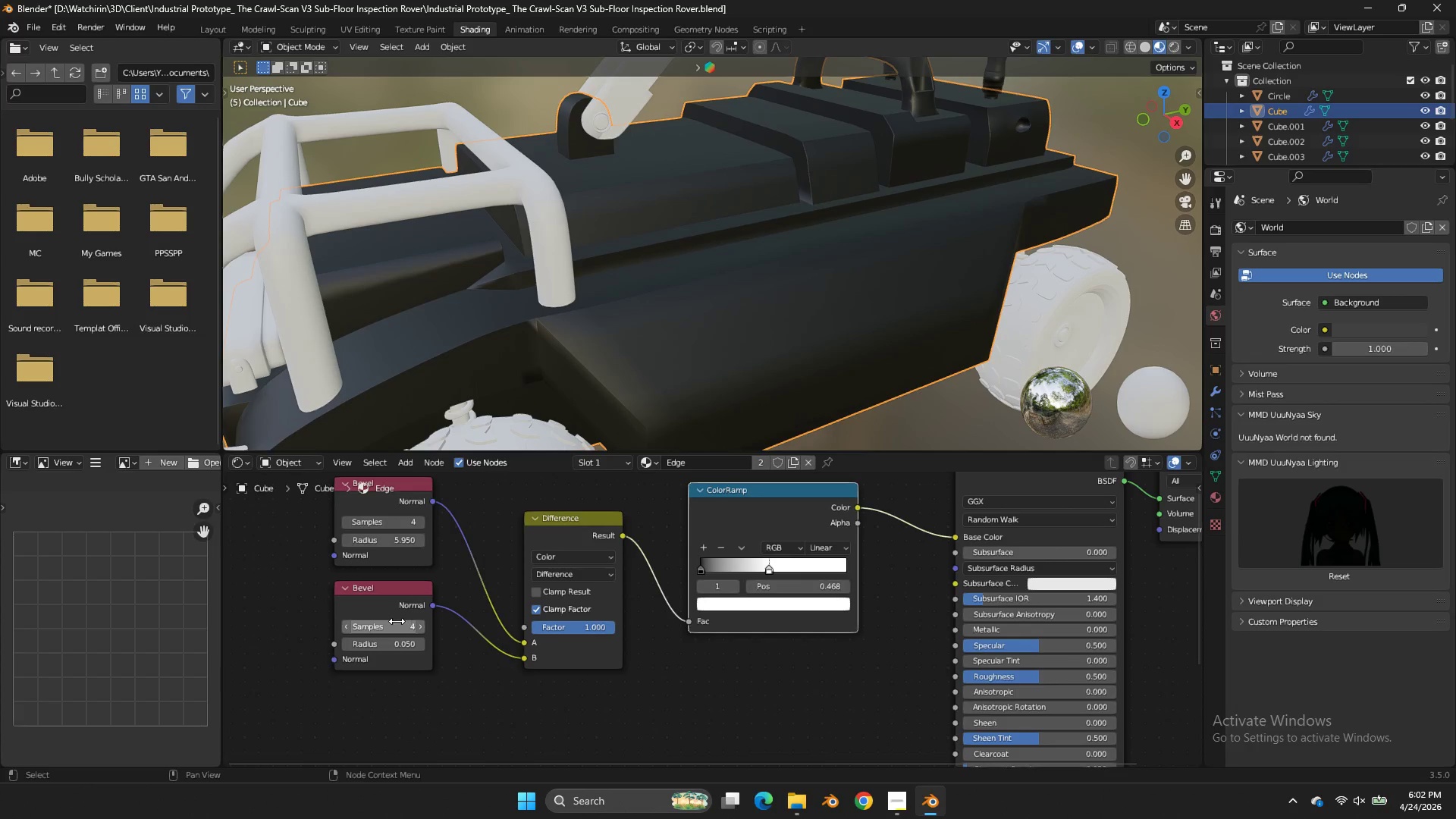 
left_click_drag(start_coordinate=[397, 621], to_coordinate=[776, 422])
 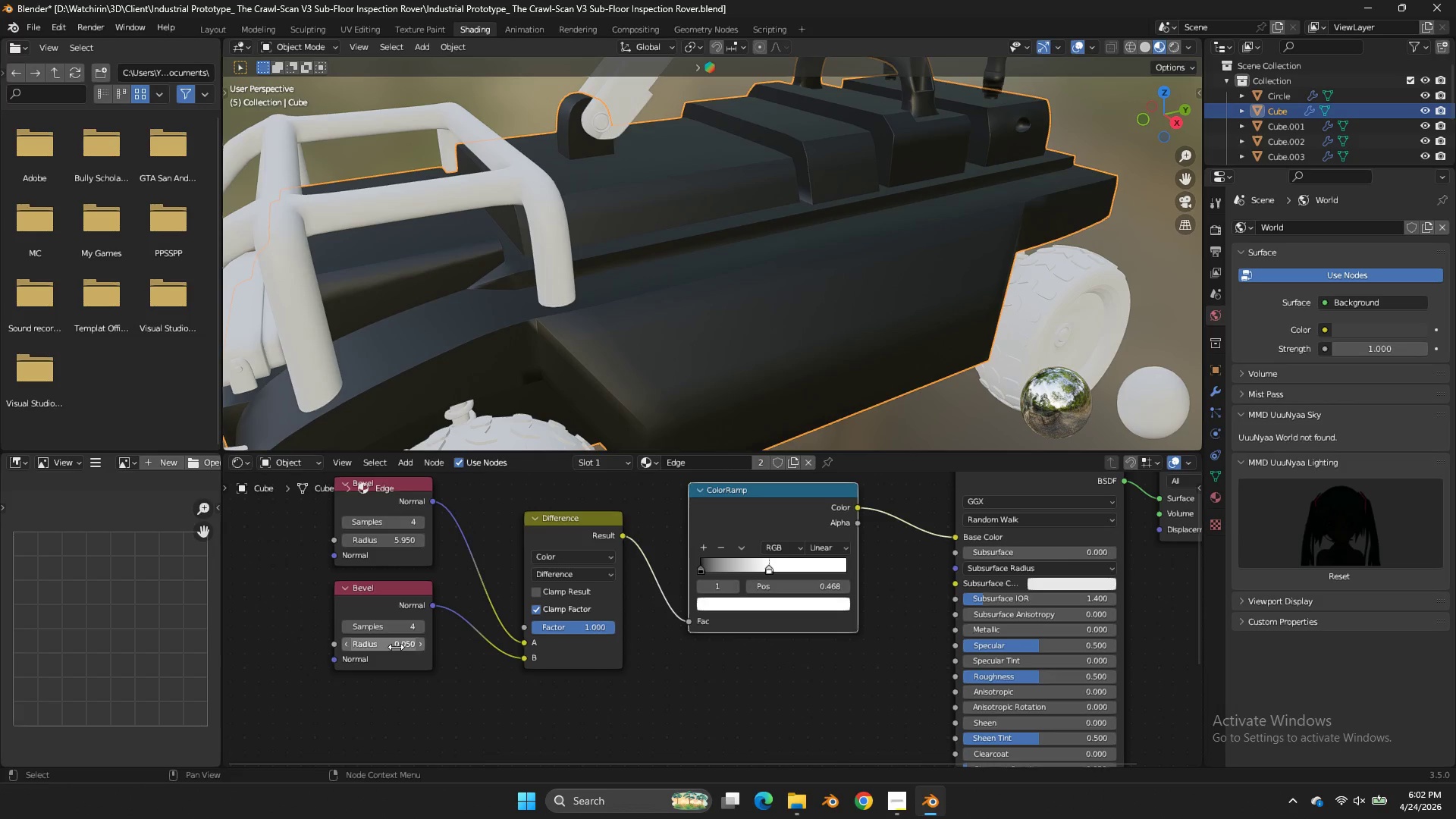 
left_click_drag(start_coordinate=[396, 648], to_coordinate=[756, 445])
 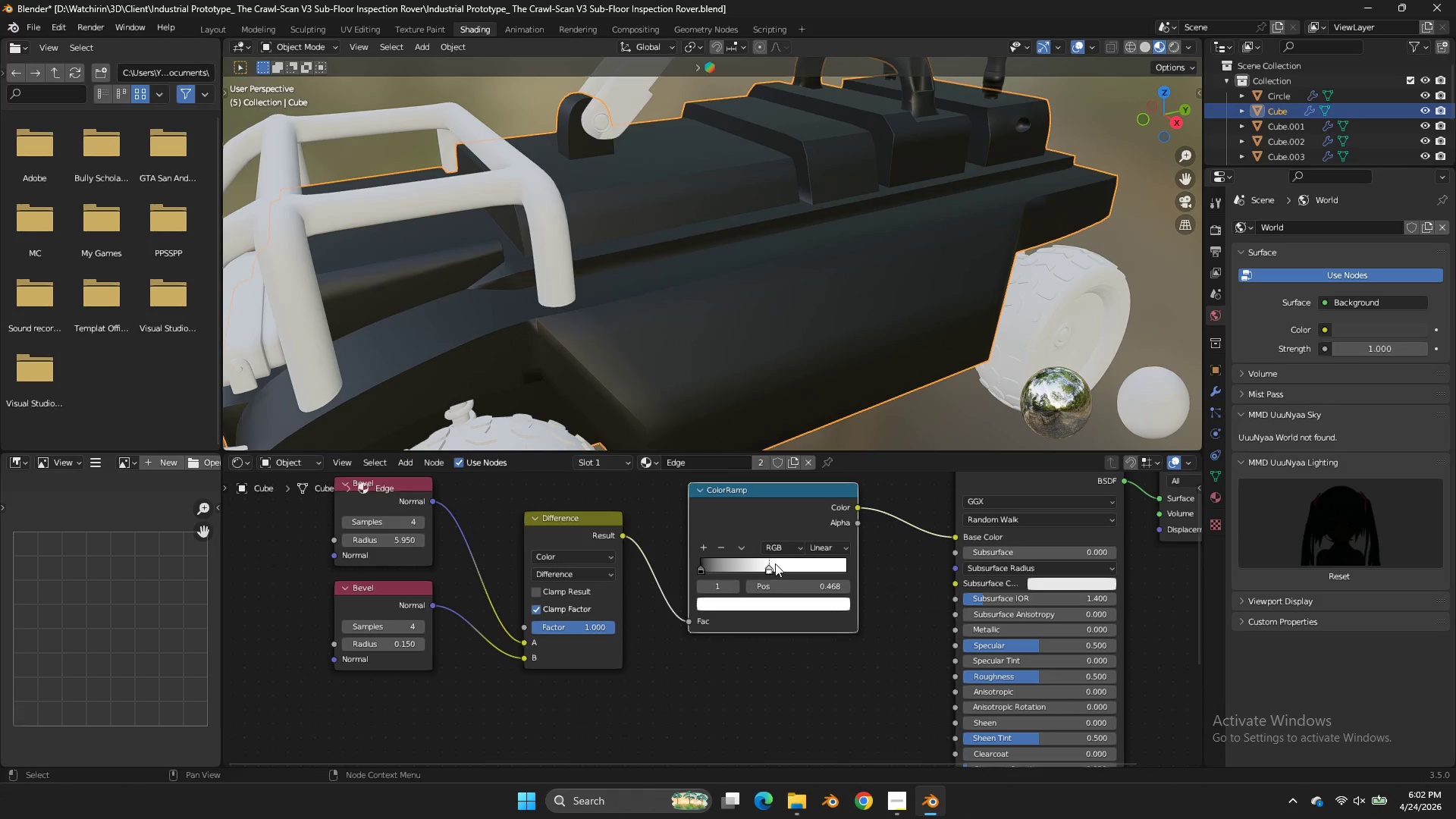 
left_click_drag(start_coordinate=[774, 563], to_coordinate=[821, 567])
 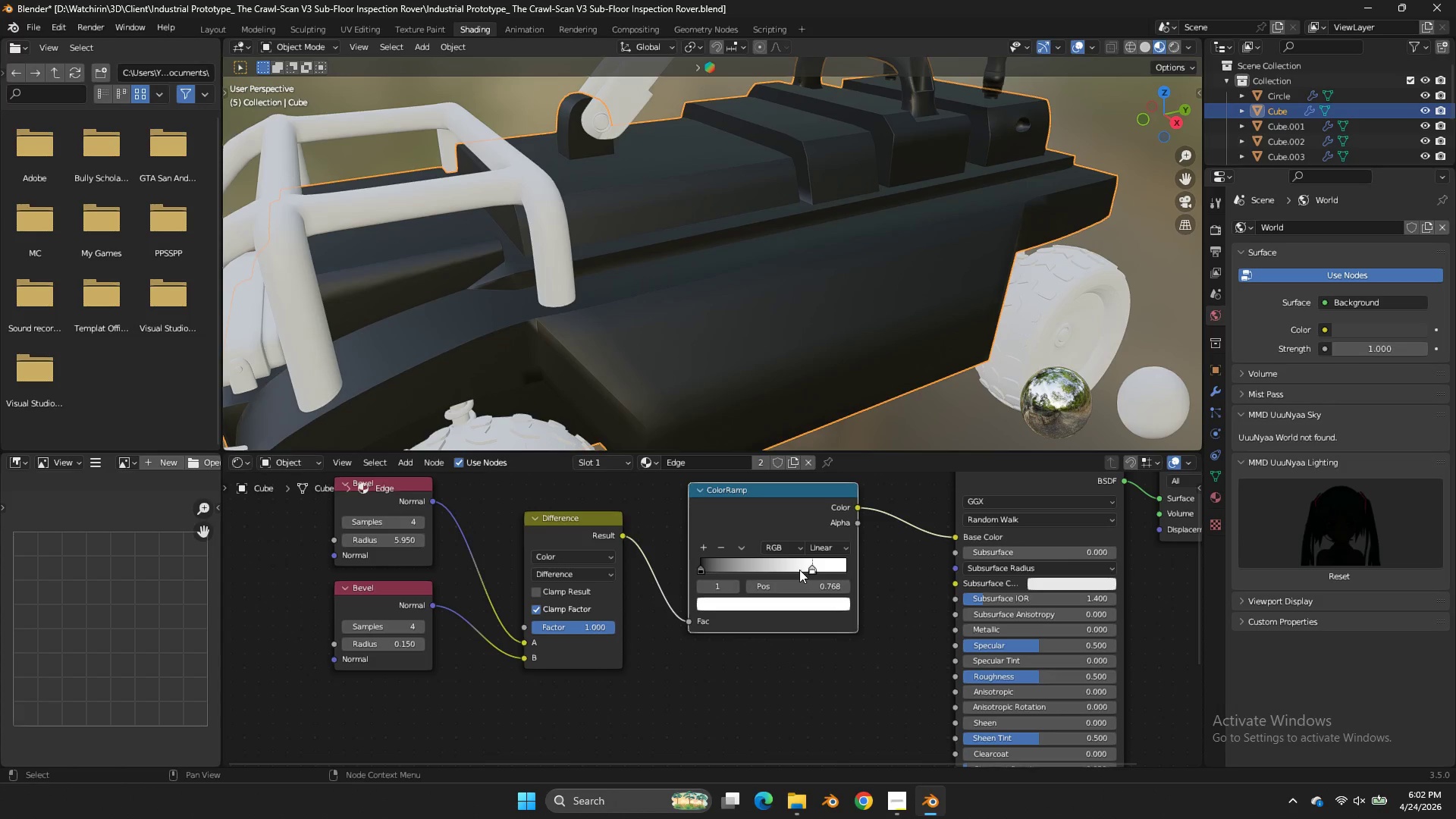 
left_click_drag(start_coordinate=[800, 570], to_coordinate=[758, 564])
 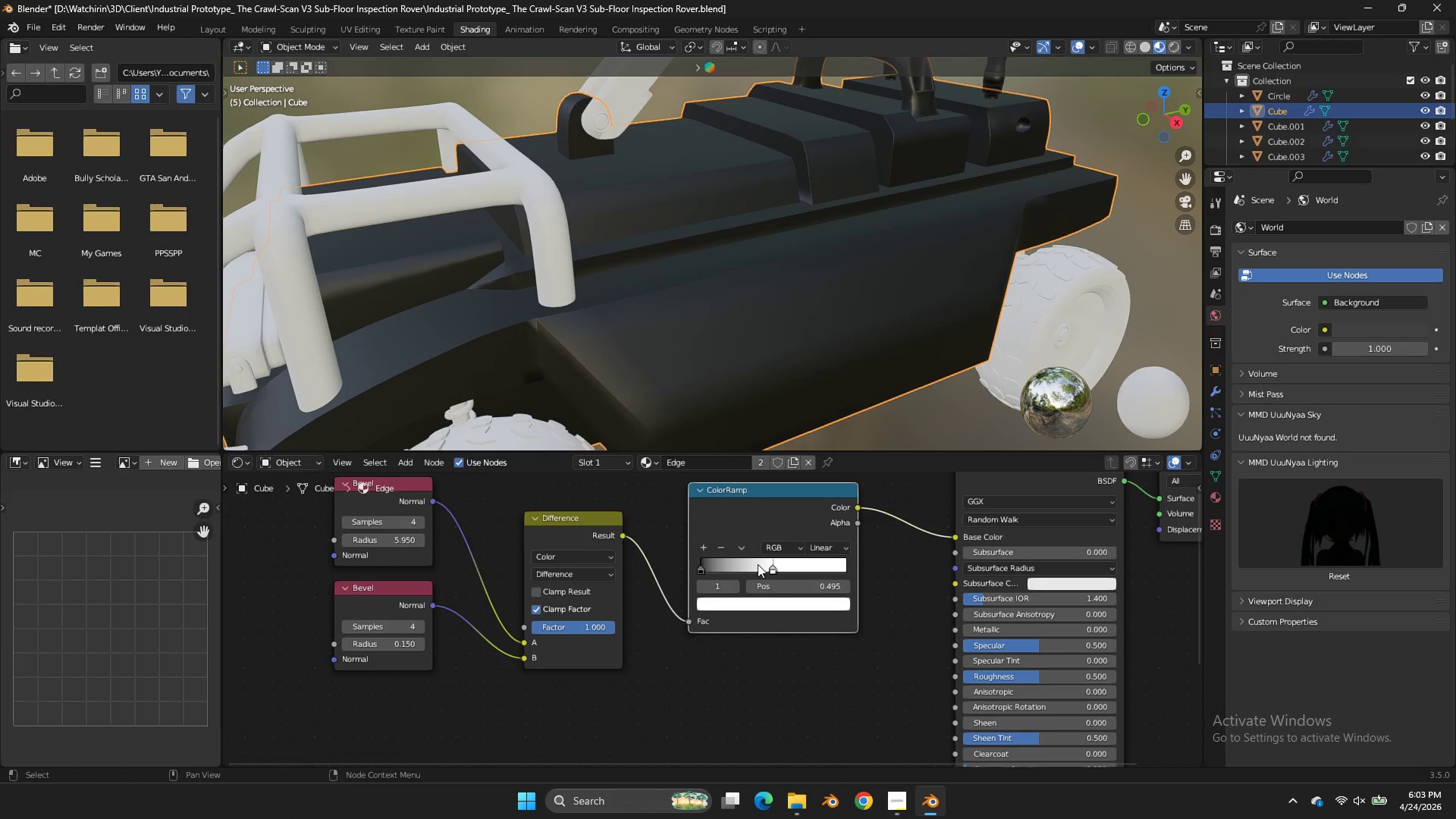 
wait(30.69)
 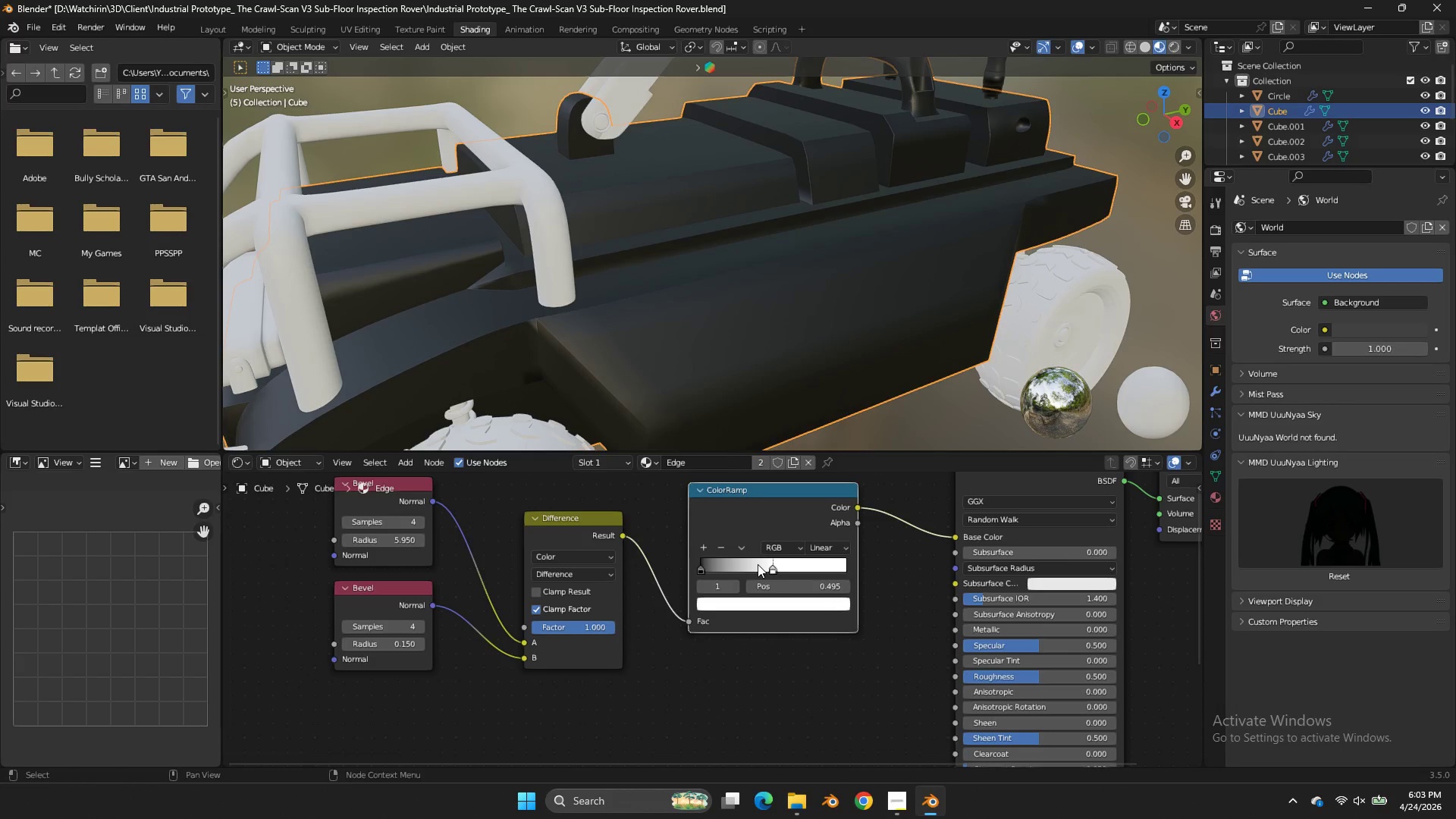 
left_click_drag(start_coordinate=[406, 535], to_coordinate=[677, 343])
 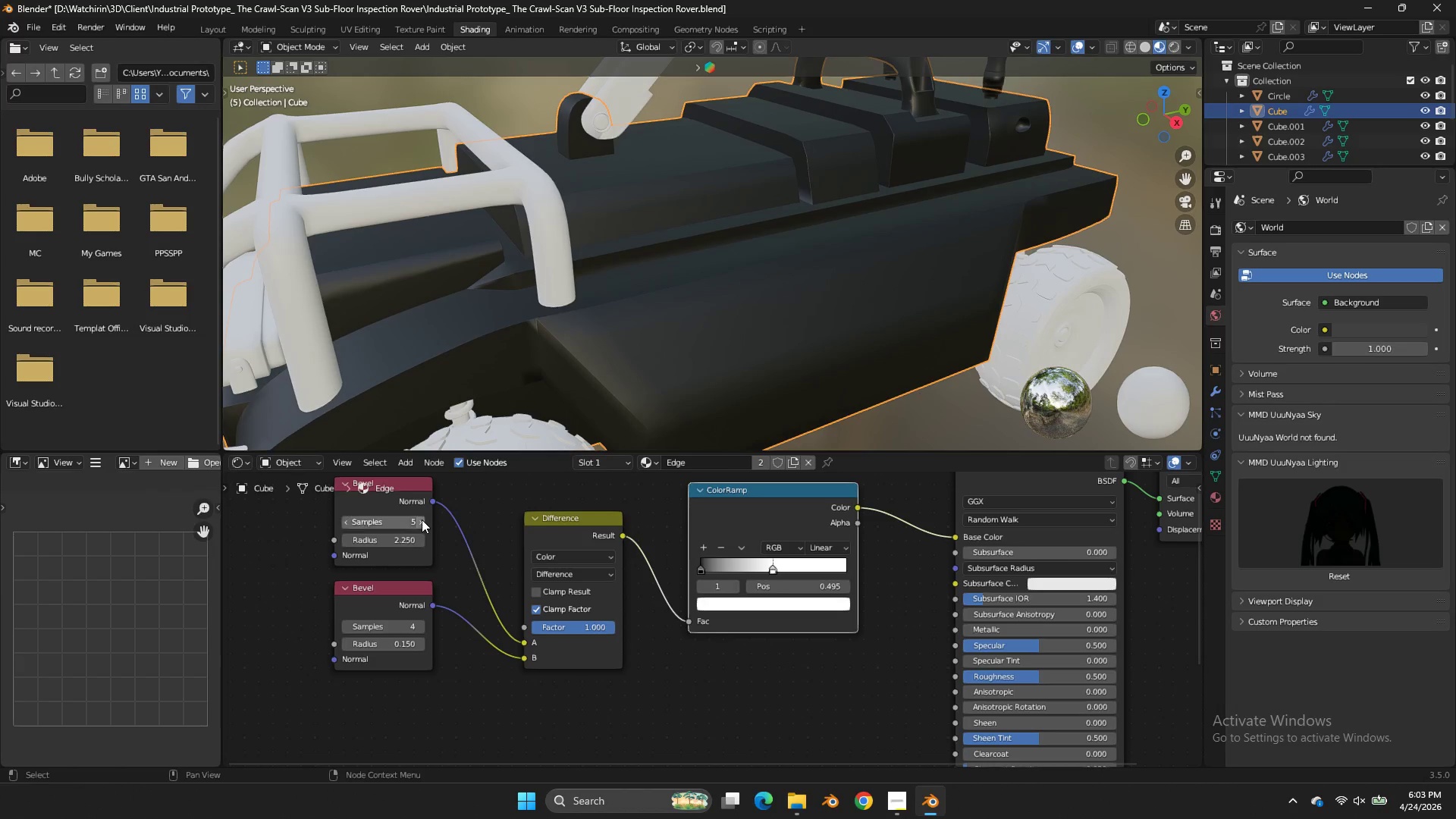 
double_click([422, 519])
 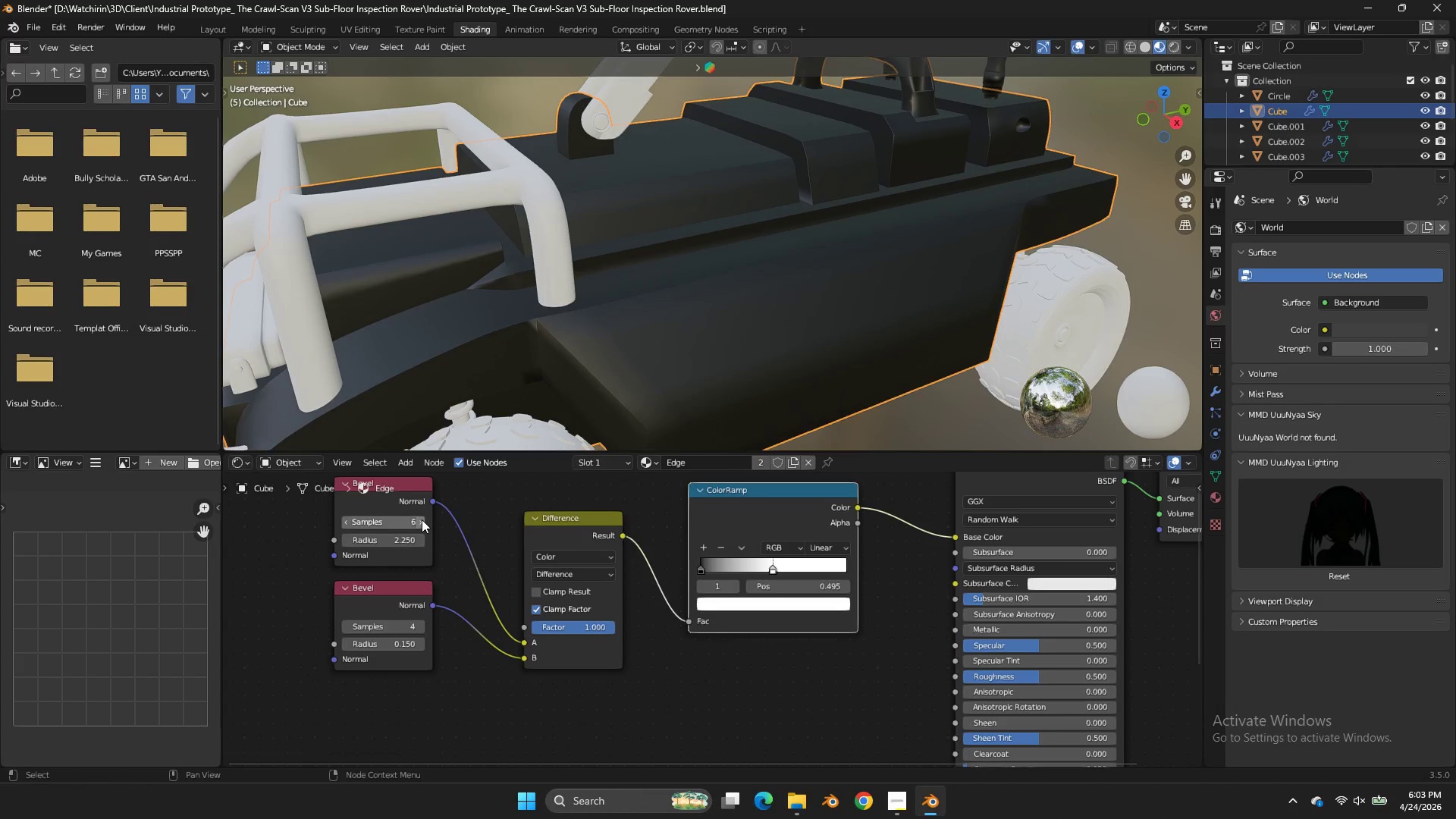 
triple_click([422, 519])
 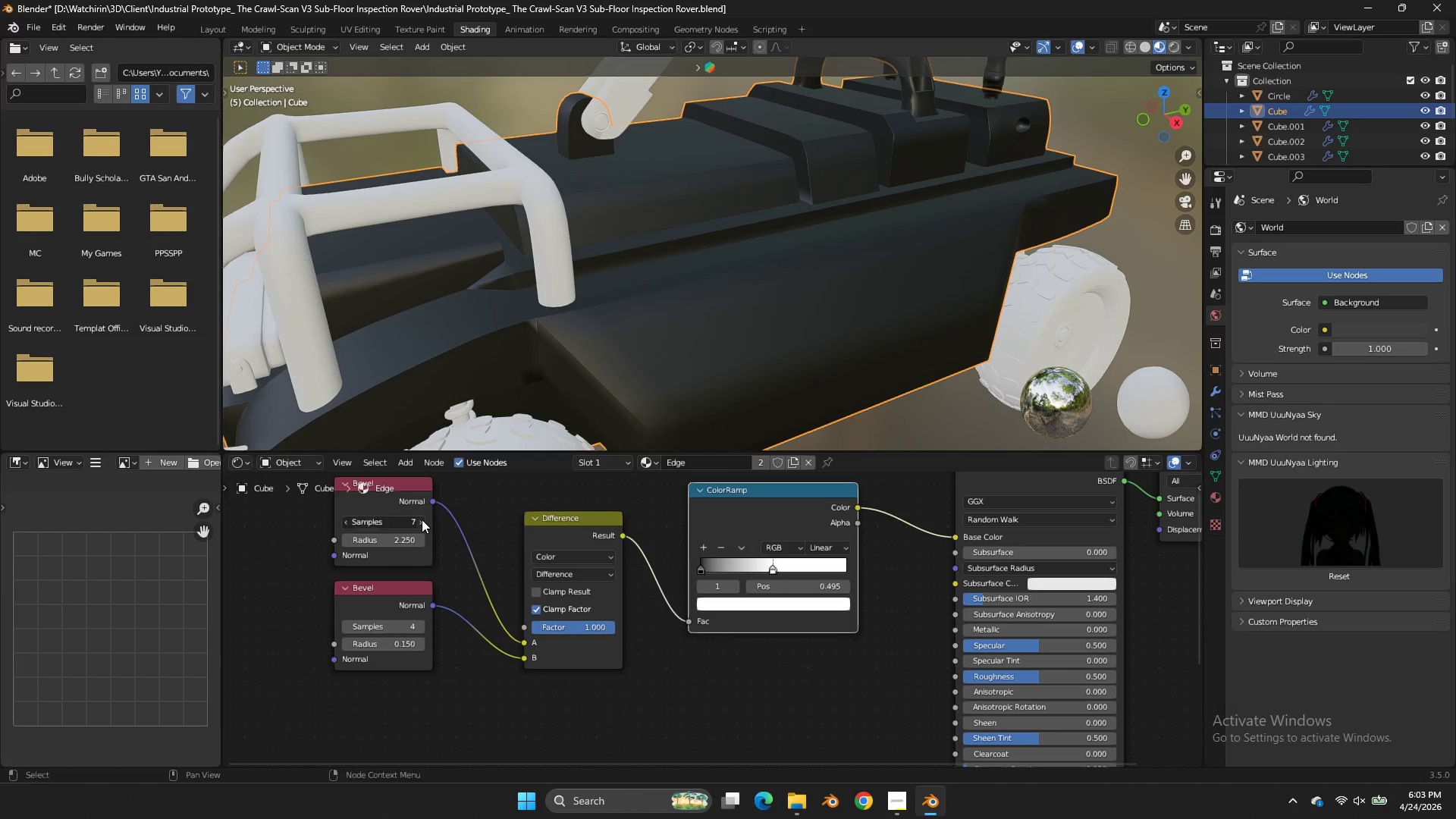 
triple_click([422, 519])
 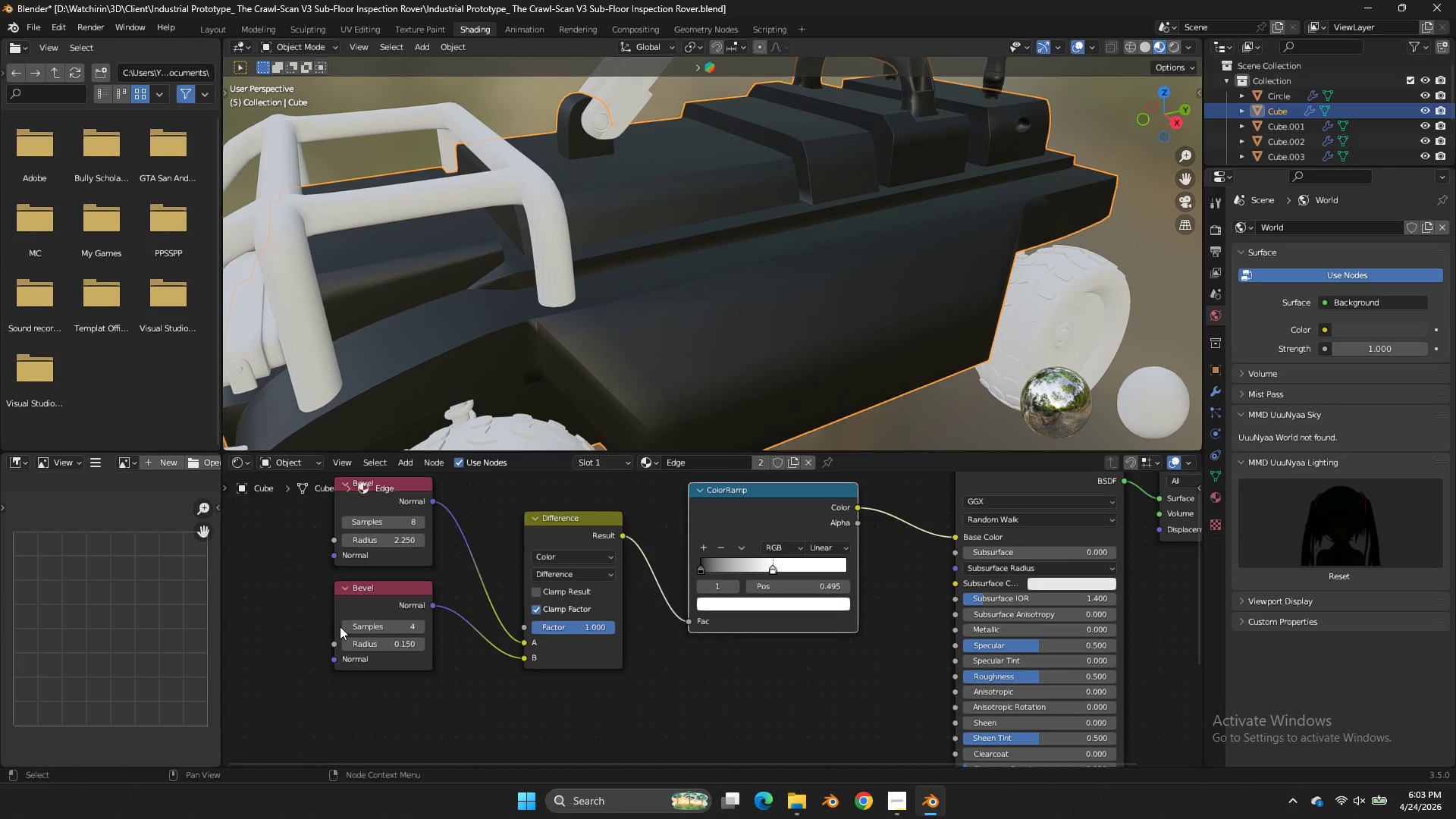 
double_click([344, 626])
 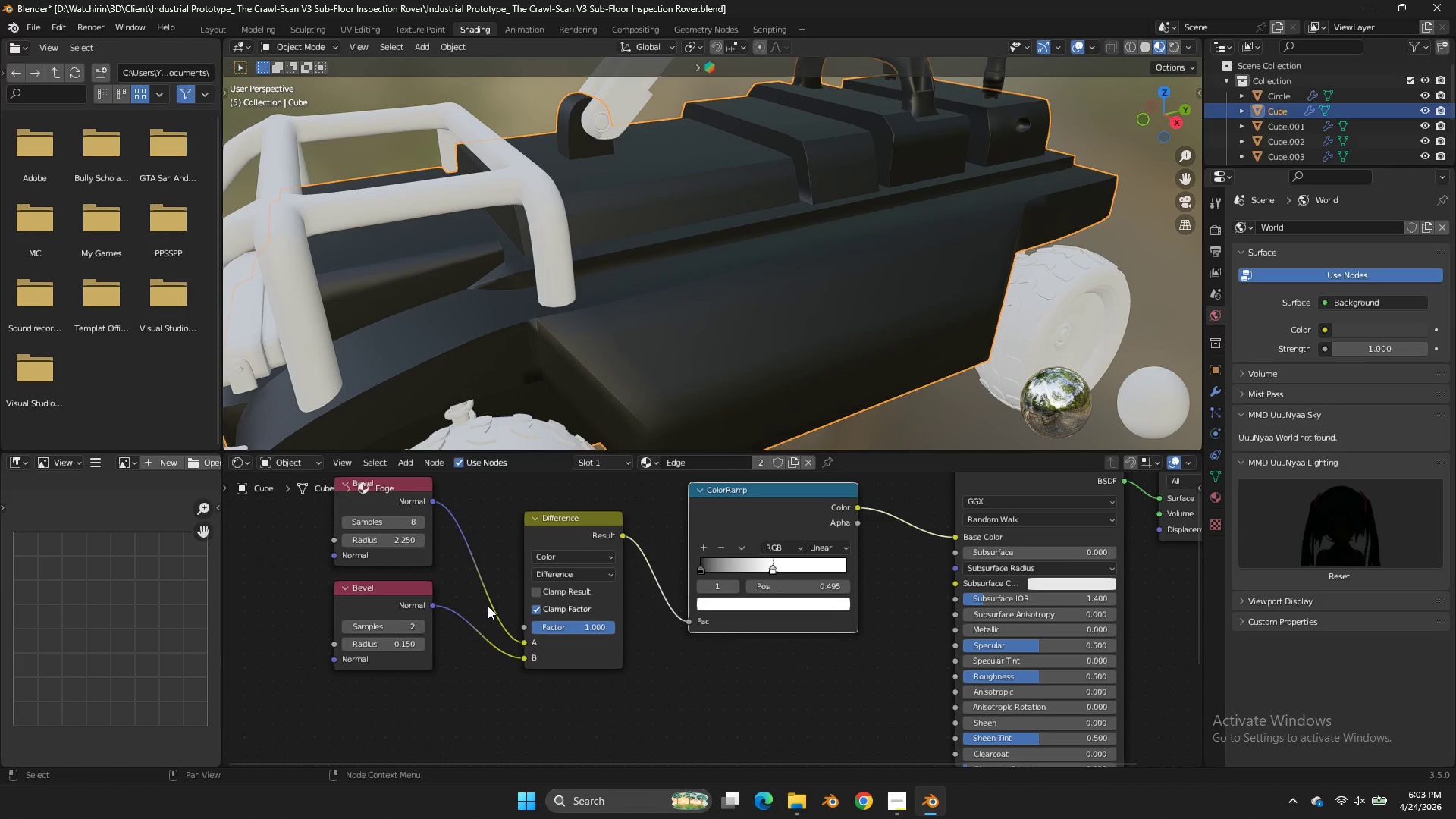 
left_click([488, 606])
 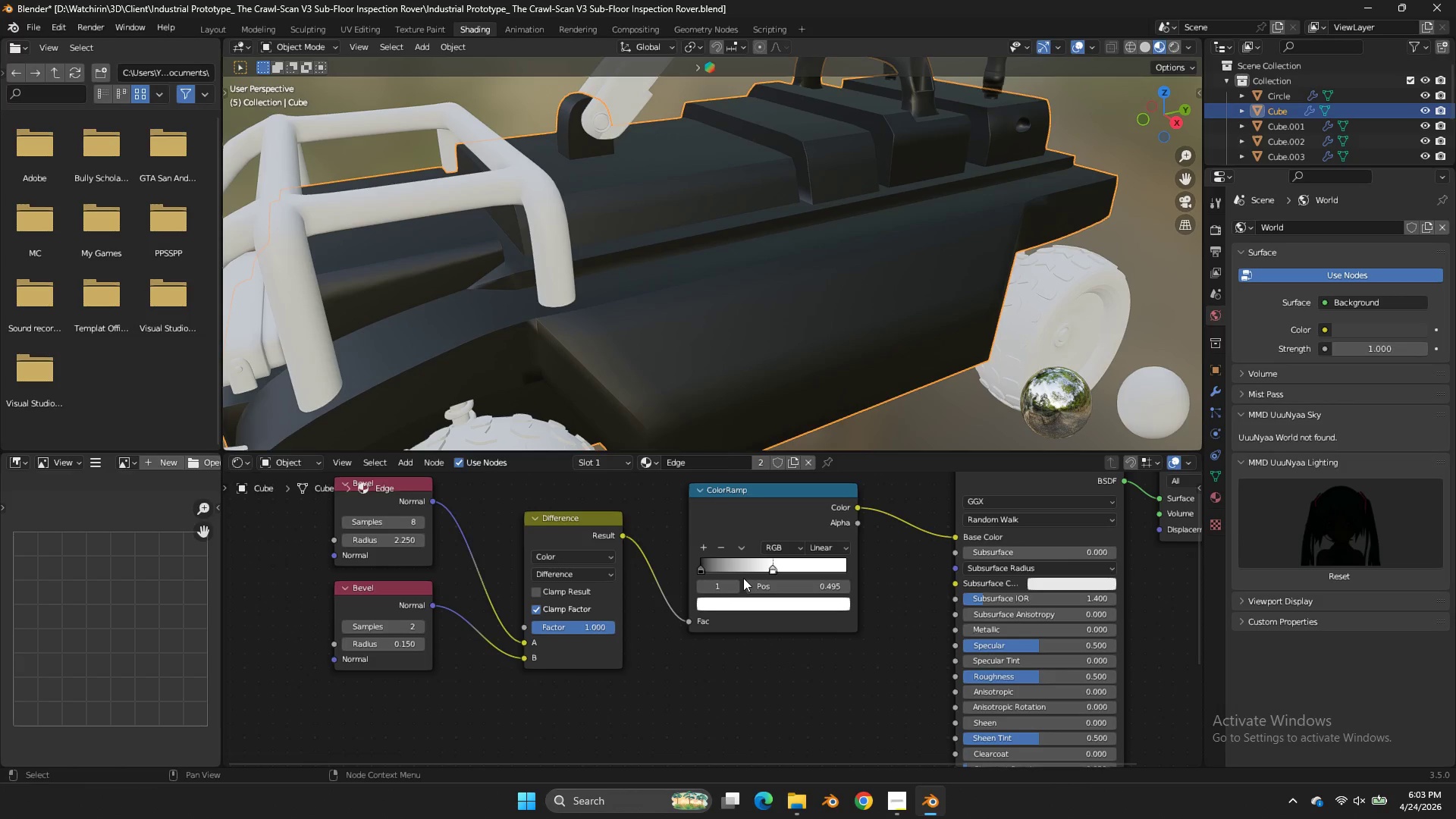 
left_click_drag(start_coordinate=[760, 566], to_coordinate=[717, 545])
 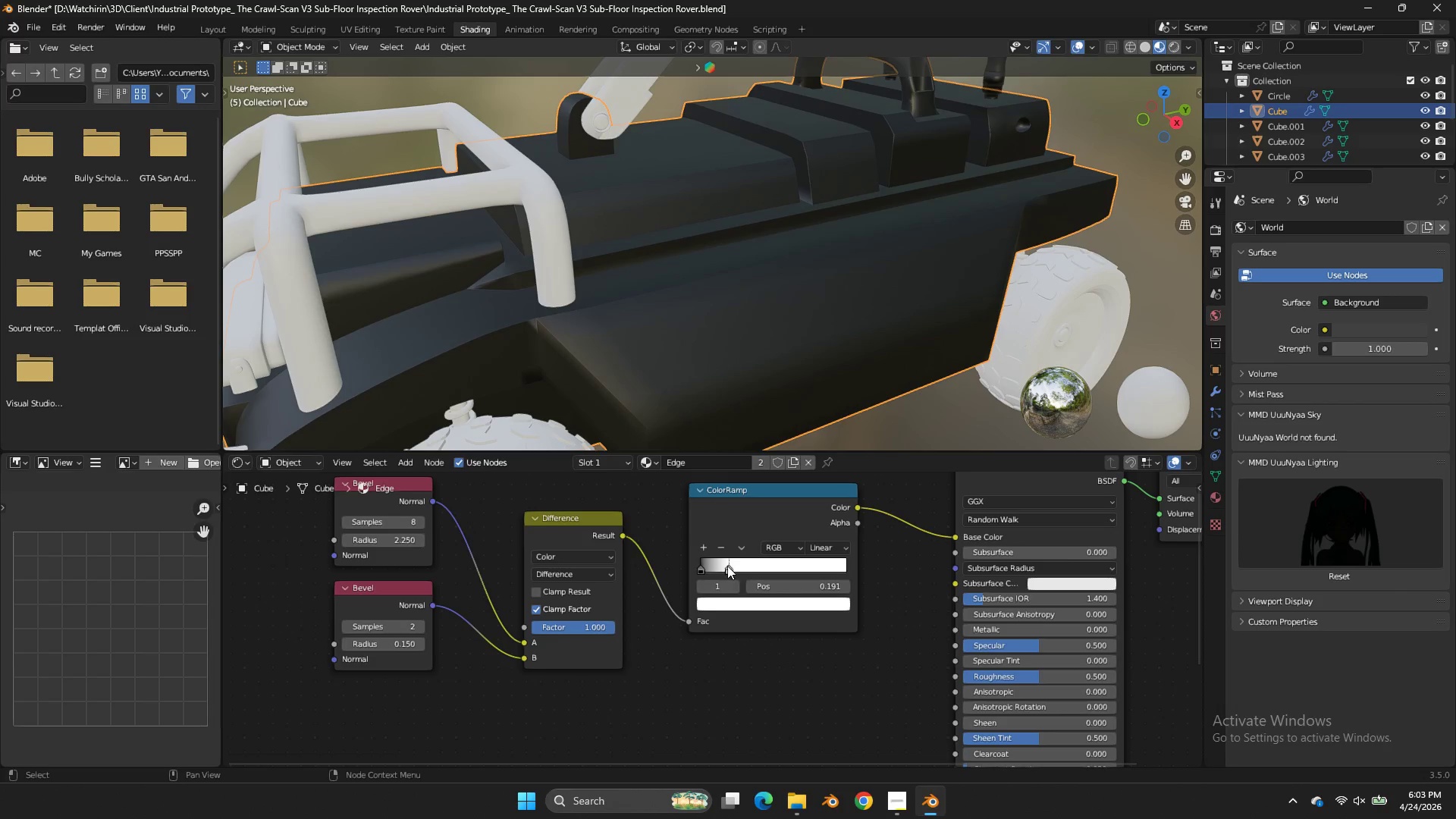 
left_click_drag(start_coordinate=[726, 566], to_coordinate=[810, 562])
 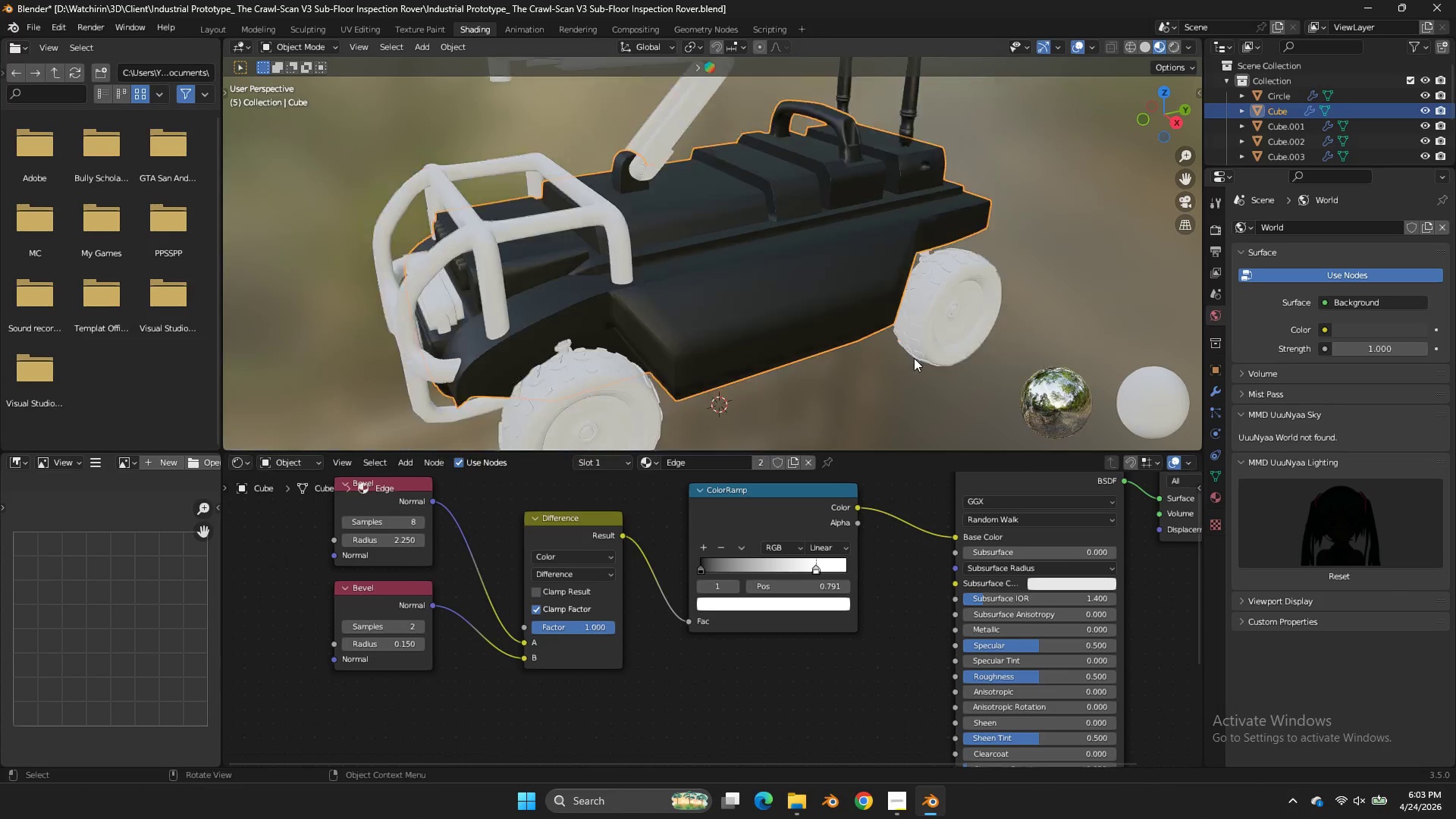 
scroll: coordinate [914, 358], scroll_direction: down, amount: 3.0
 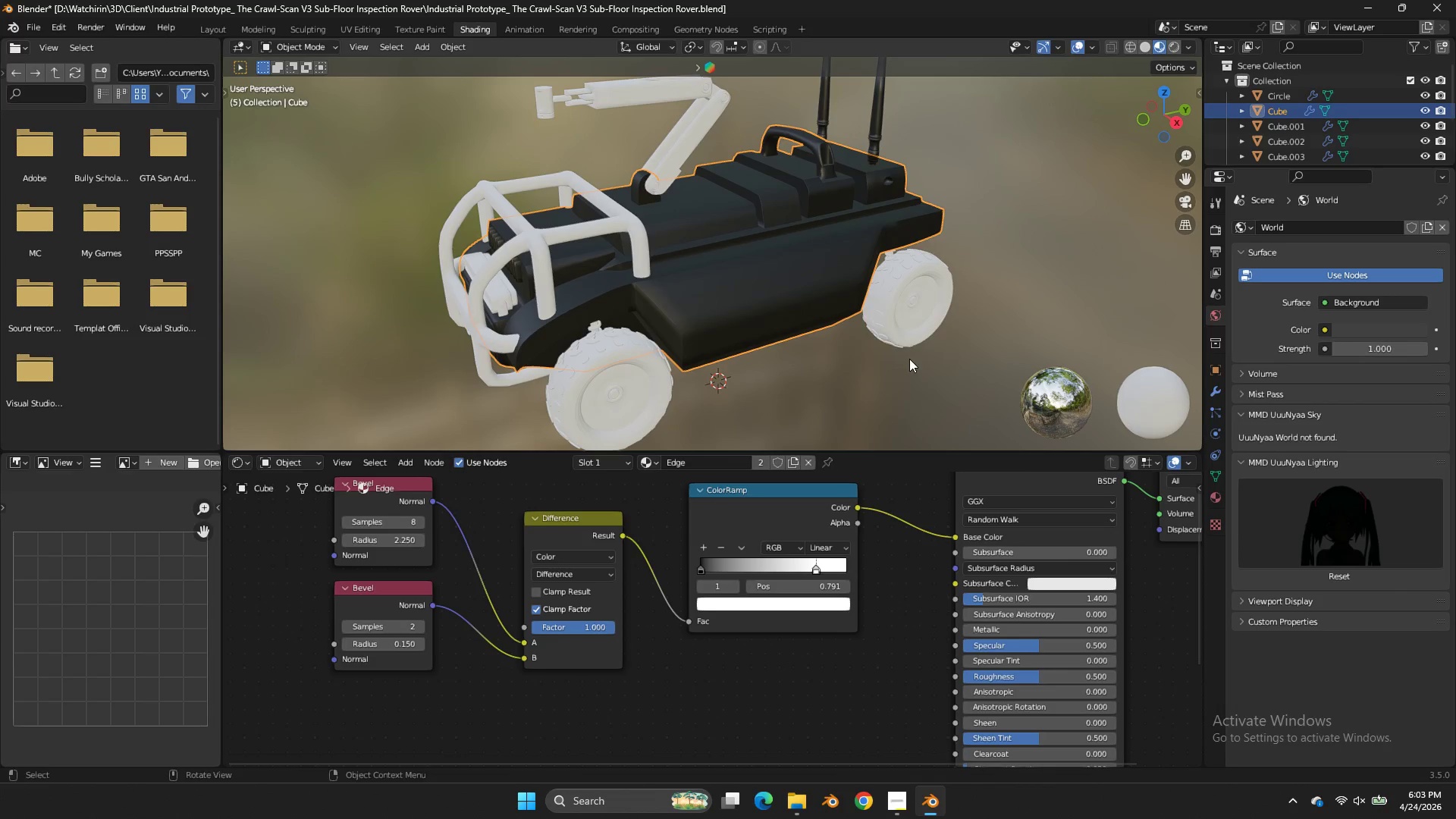 
type(zz)
 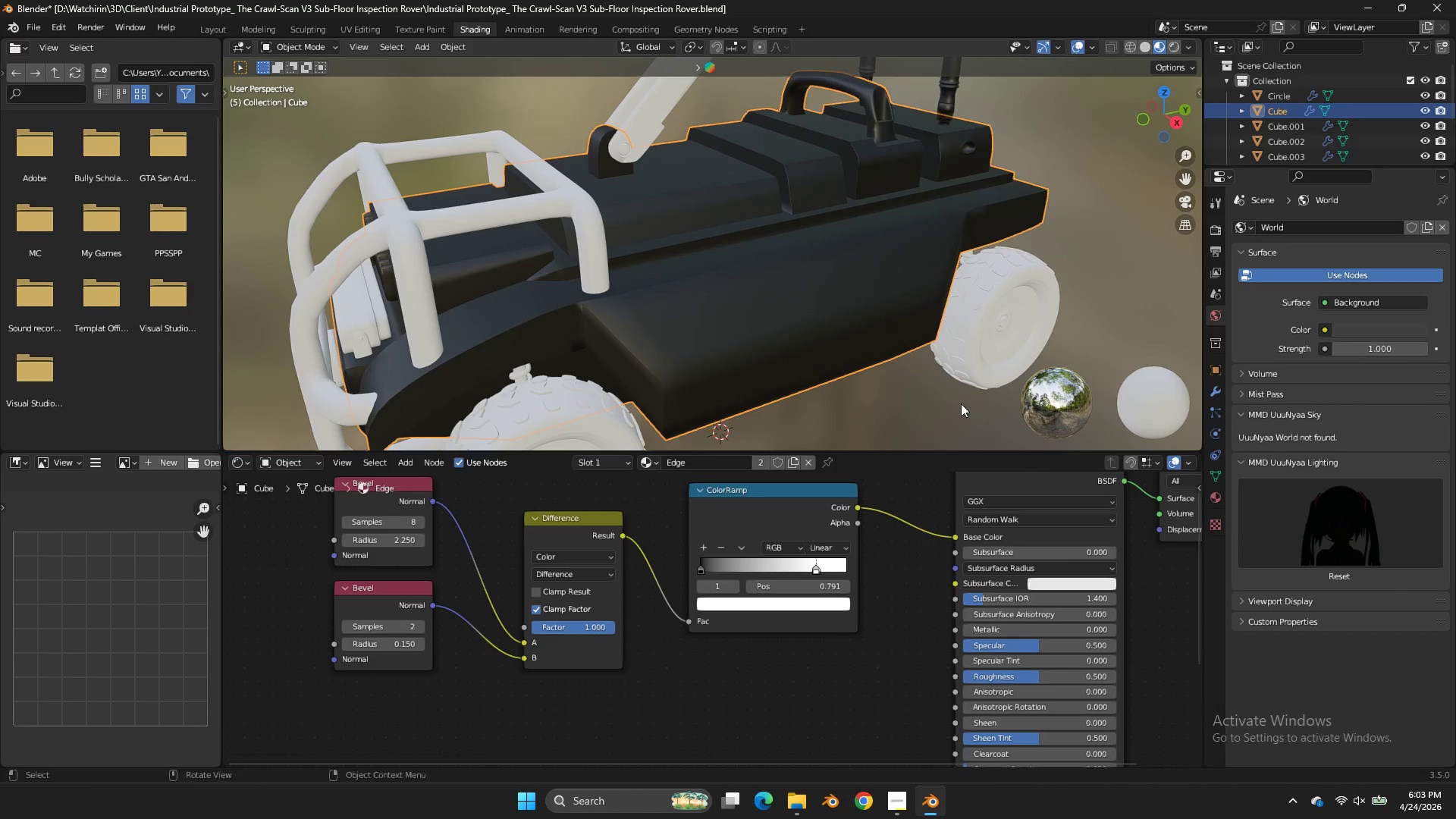 
scroll: coordinate [890, 256], scroll_direction: up, amount: 2.0
 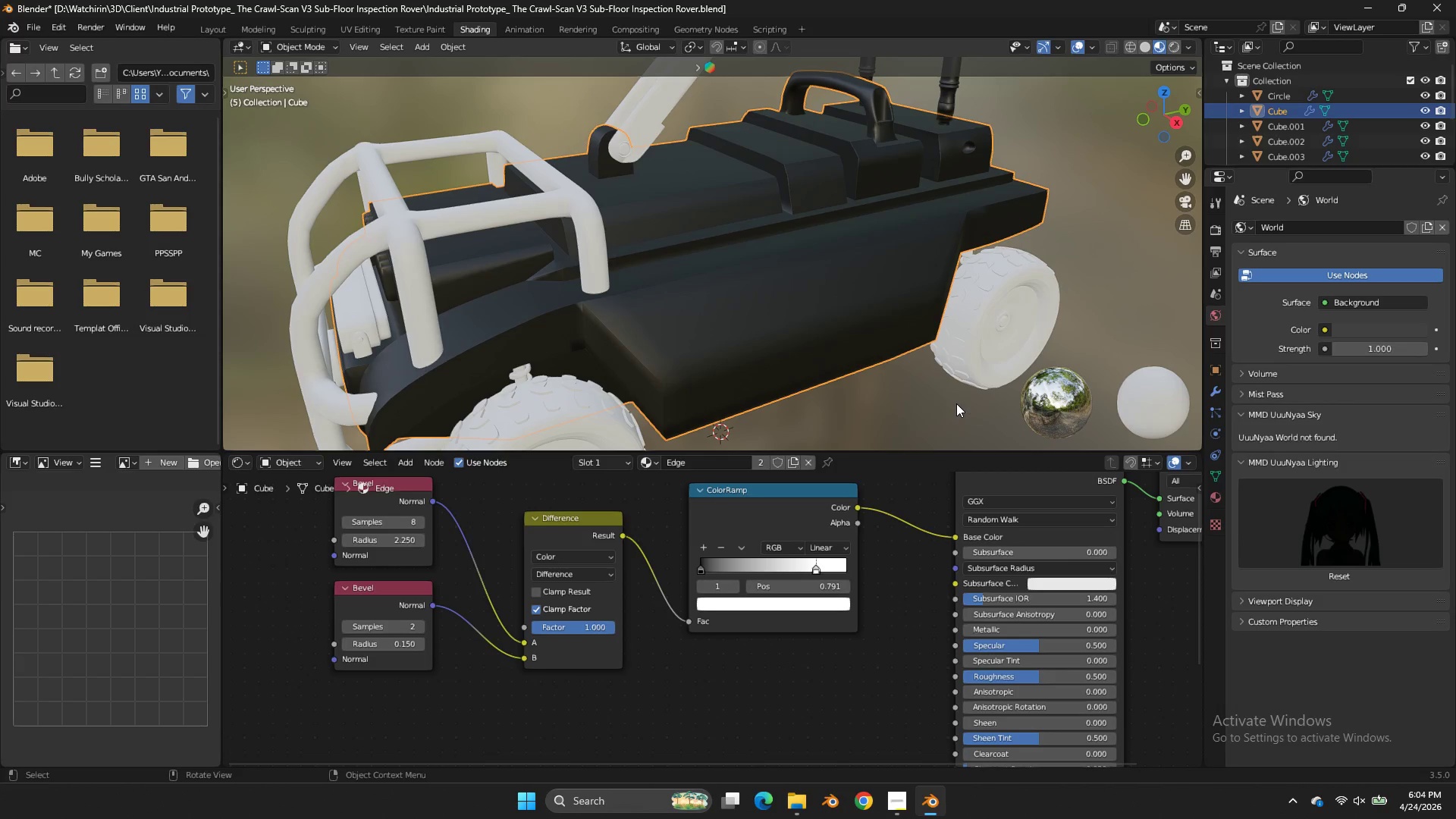 
wait(73.89)
 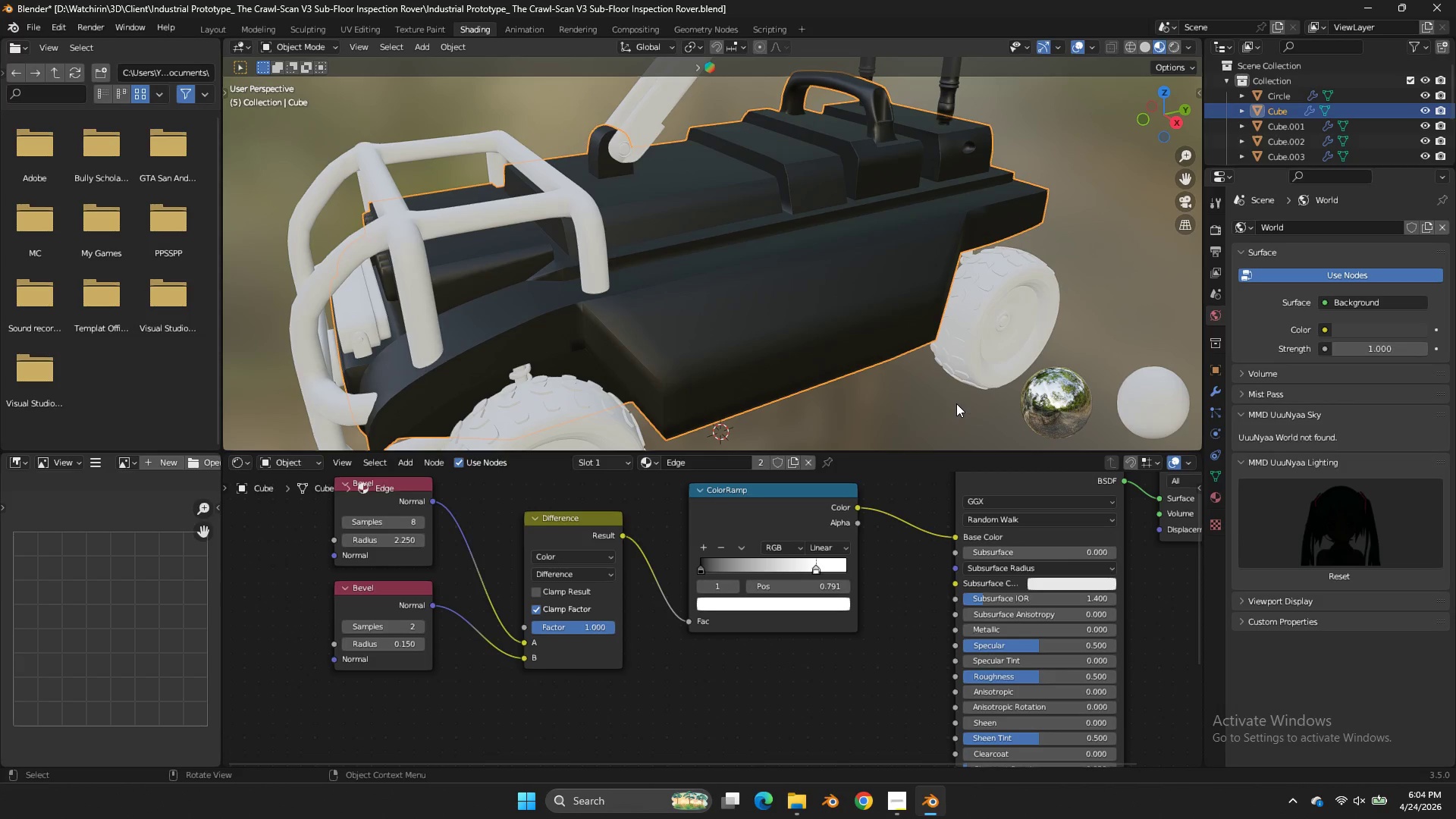 
left_click([570, 528])
 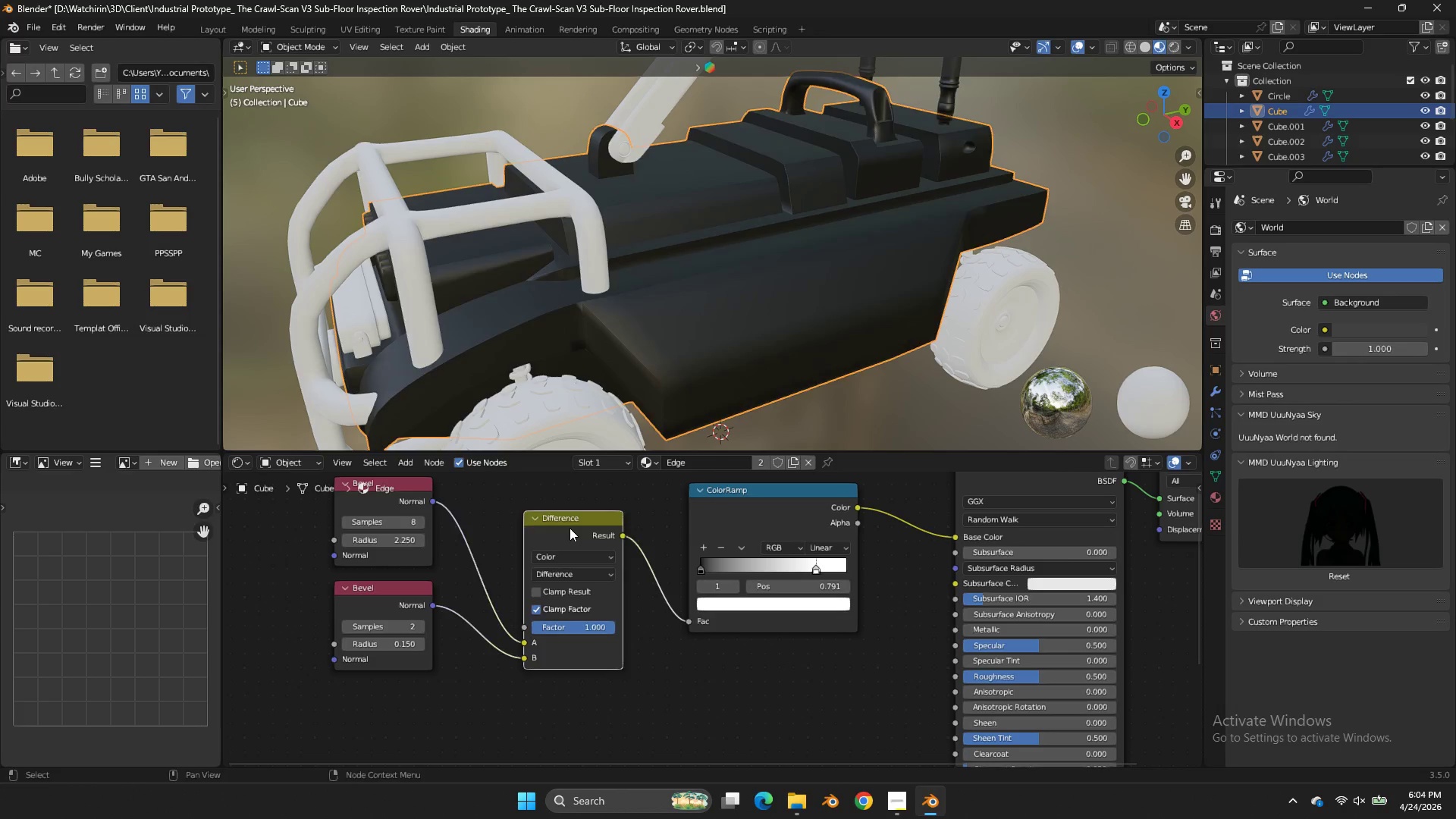 
type(xAdot produ)
 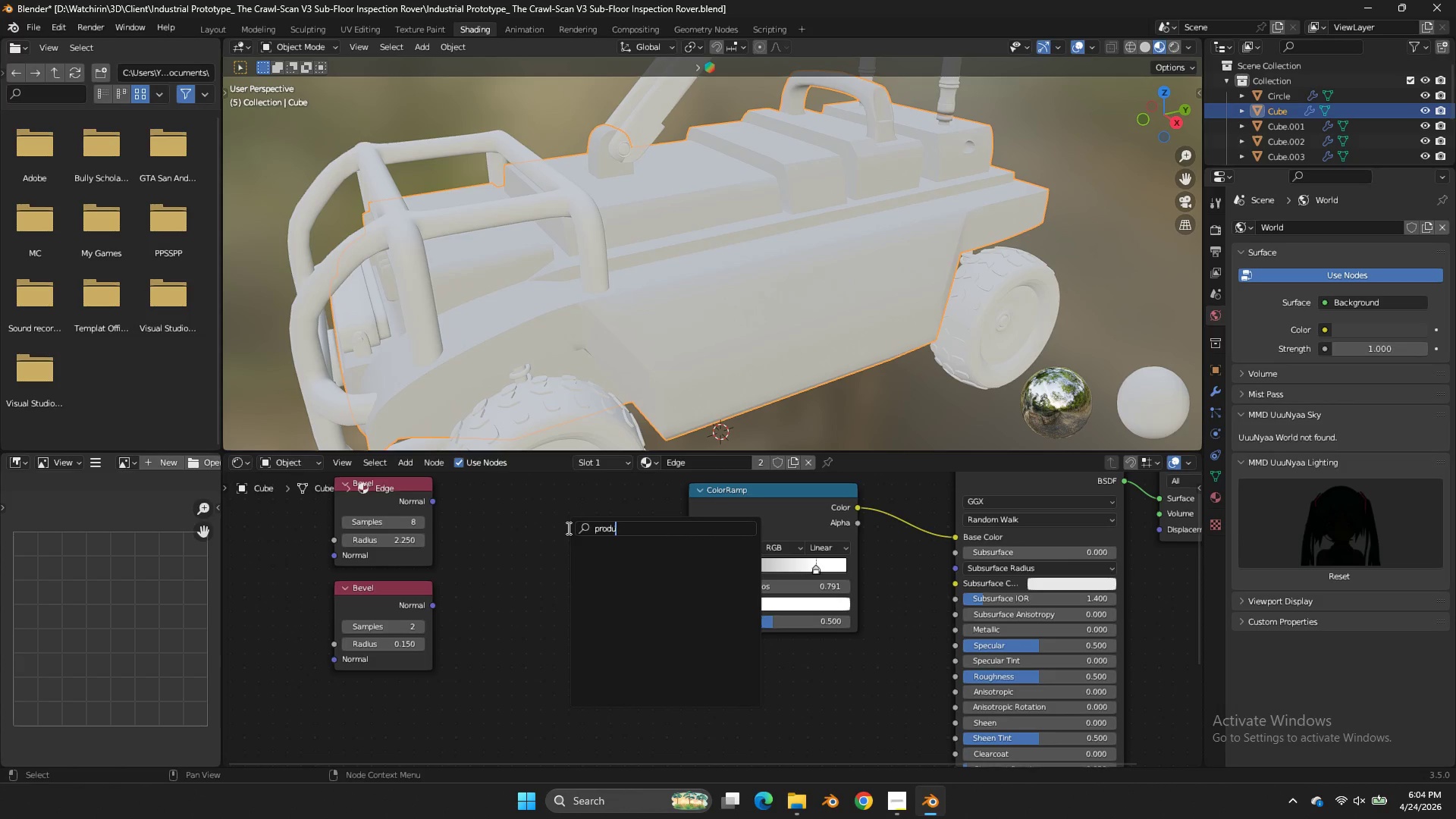 
hold_key(key=Backspace, duration=0.69)
 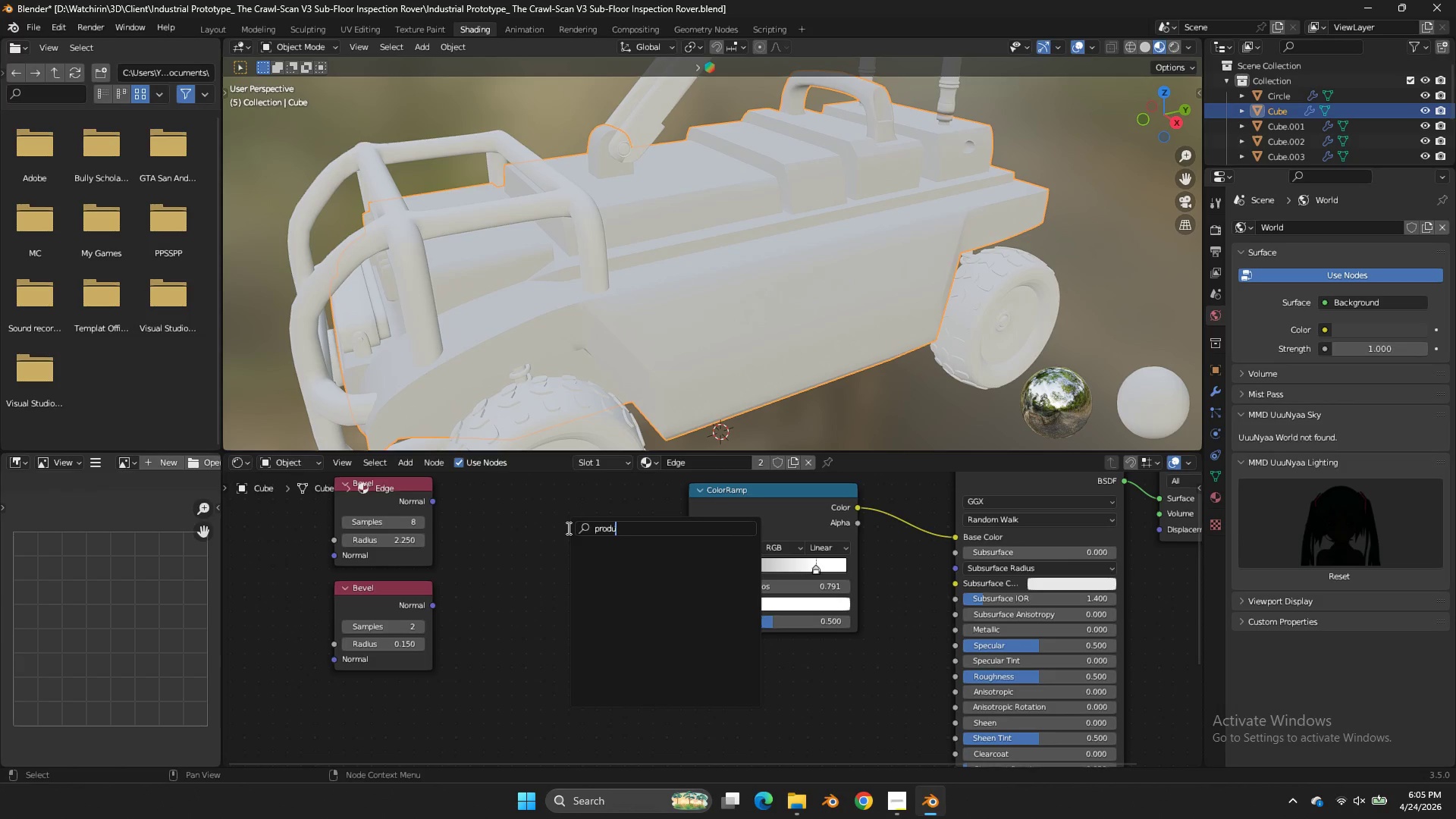 
wait(34.81)
 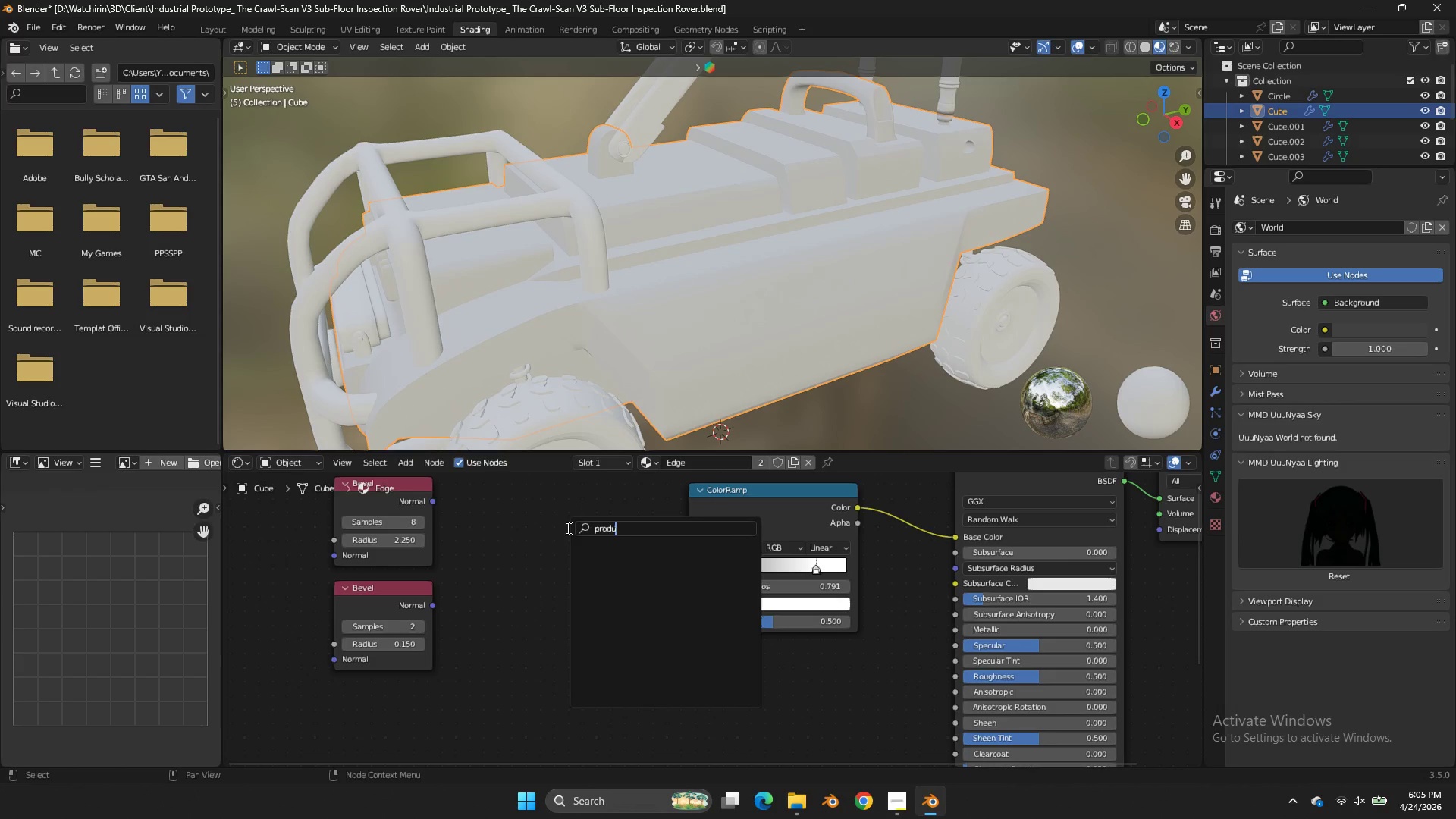 
left_click_drag(start_coordinate=[513, 499], to_coordinate=[513, 503])
 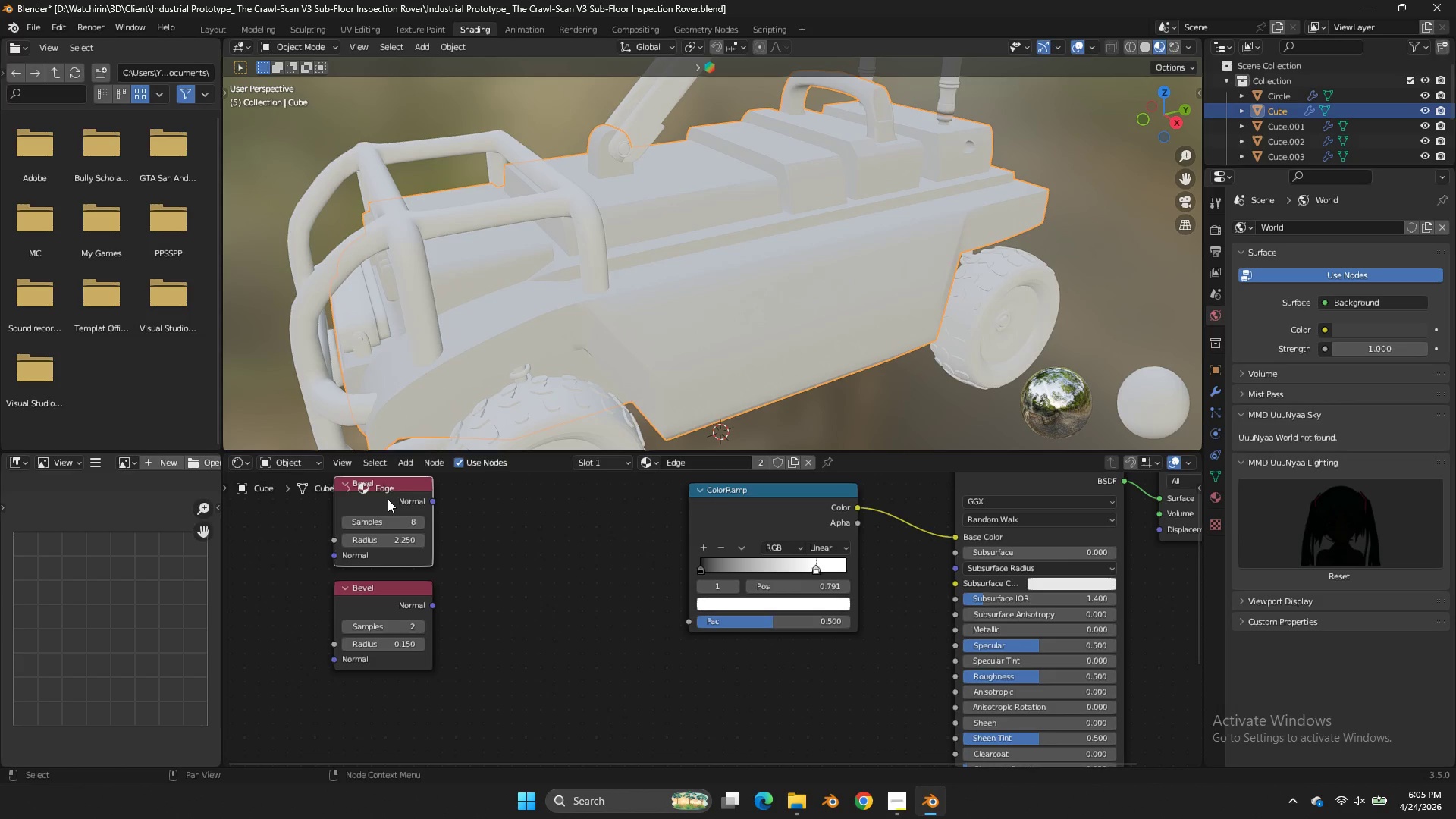 
double_click([388, 499])
 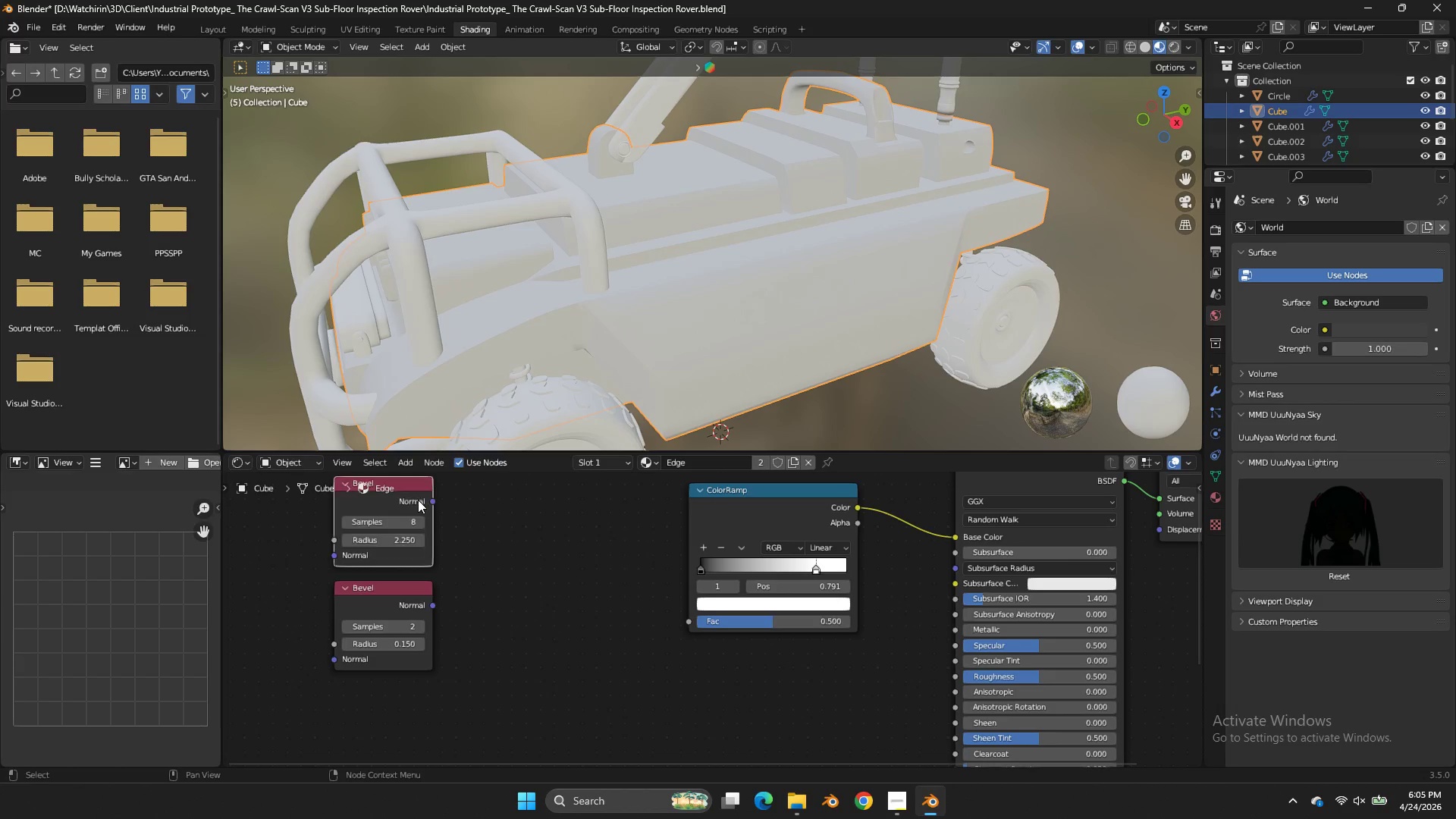 
type(xx)
 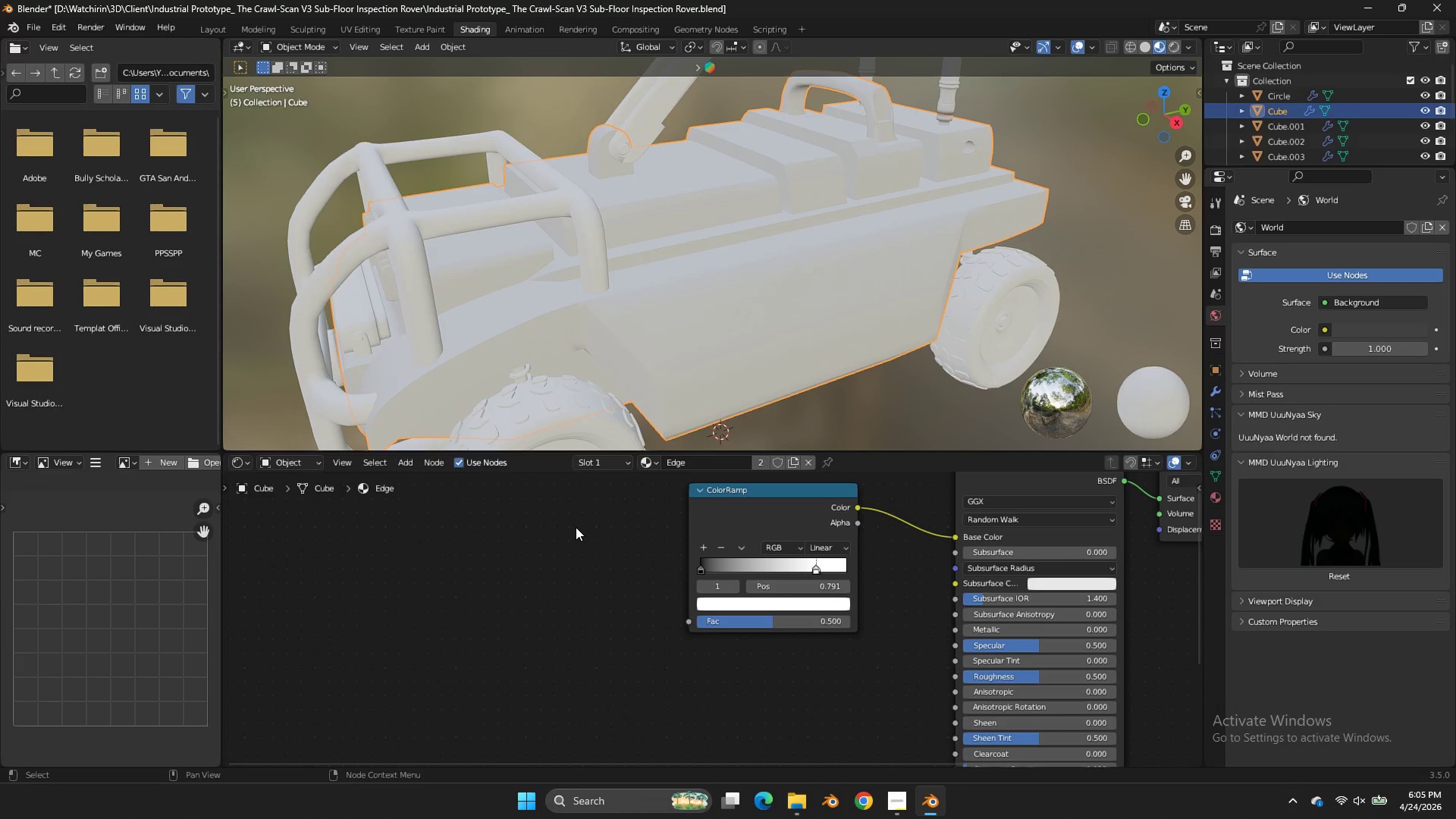 
double_click([576, 527])
 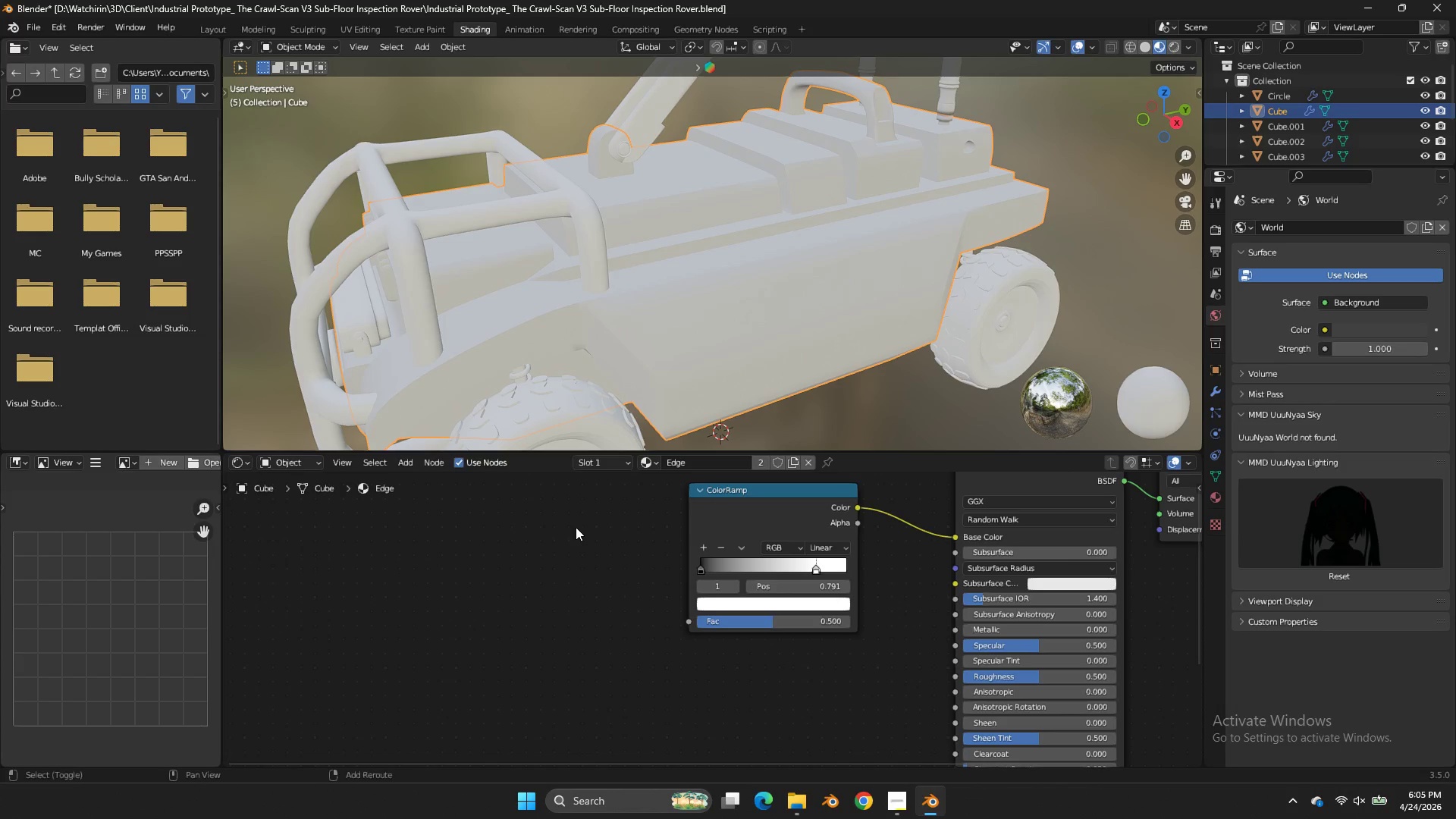 
key(Shift+ShiftLeft)
 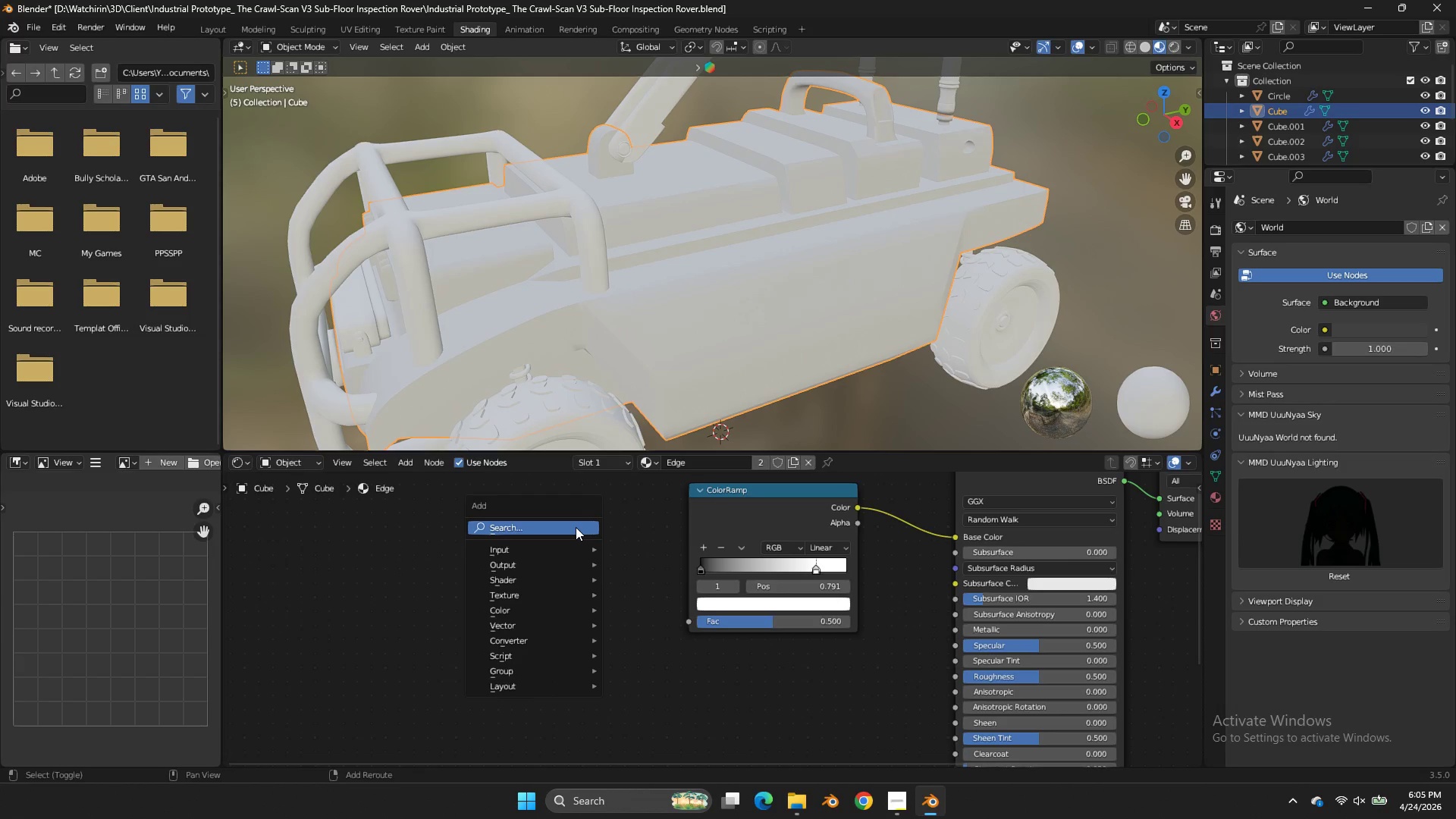 
key(Shift+A)
 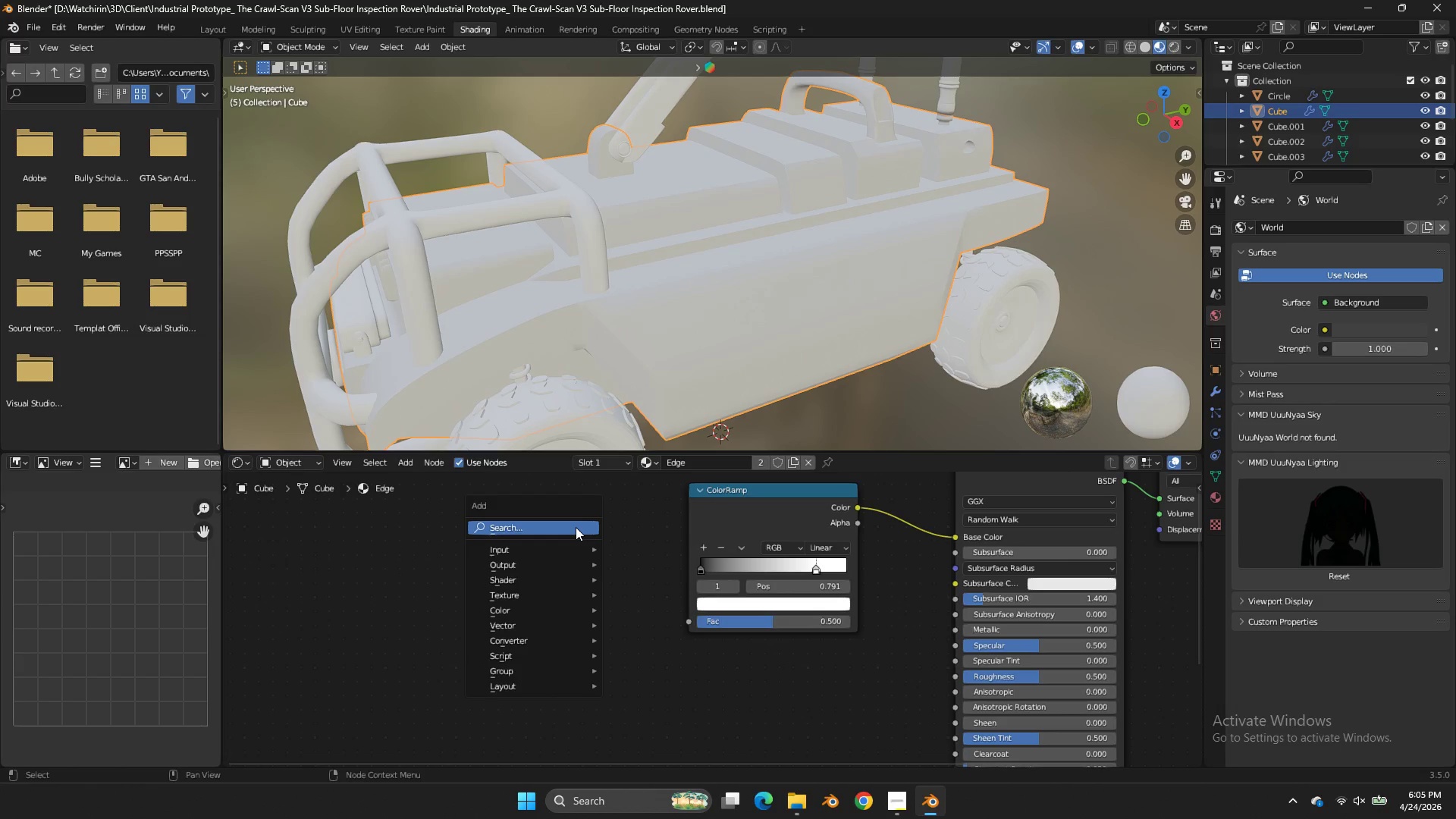 
left_click([576, 527])
 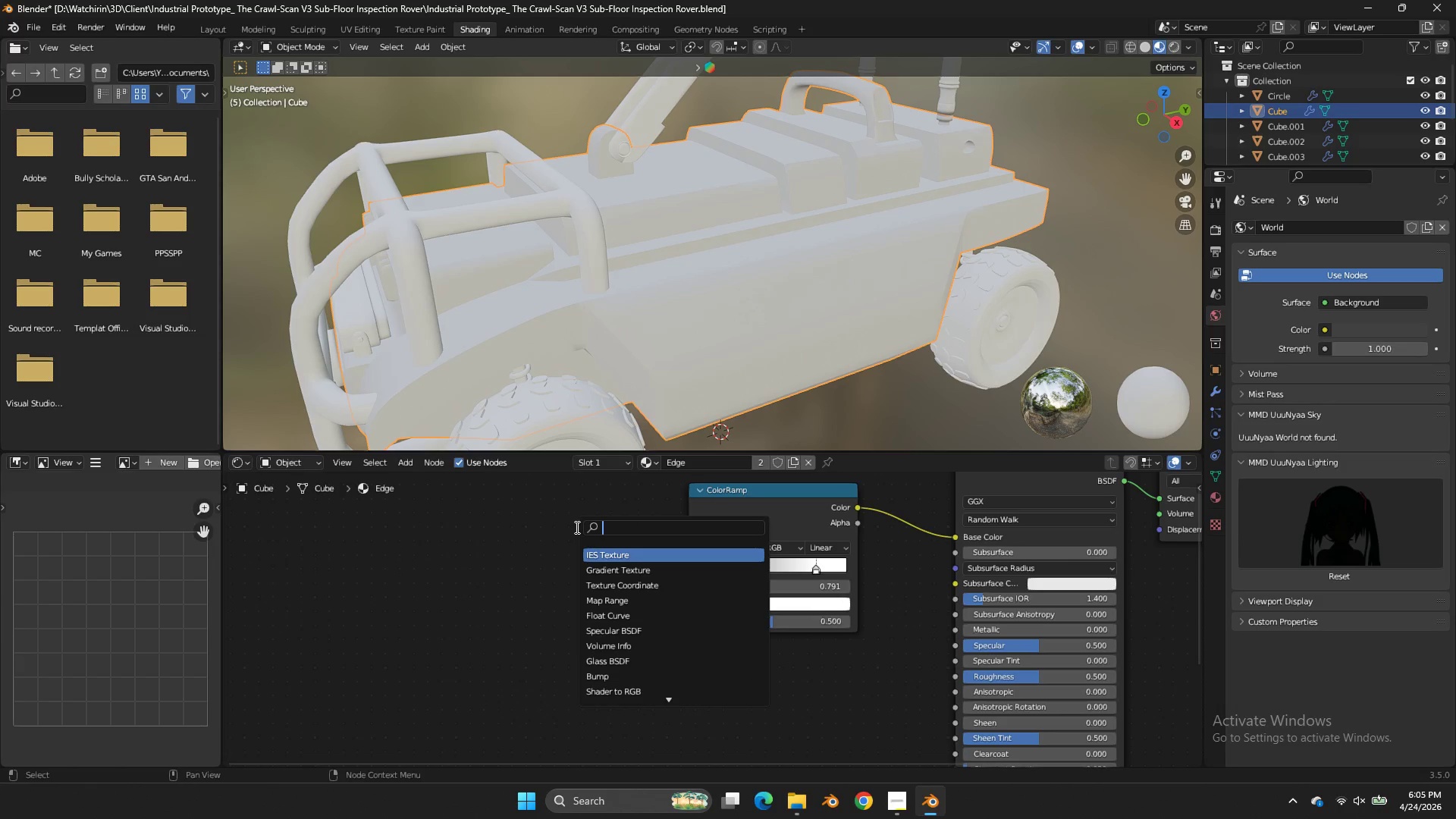 
type(ambi)
 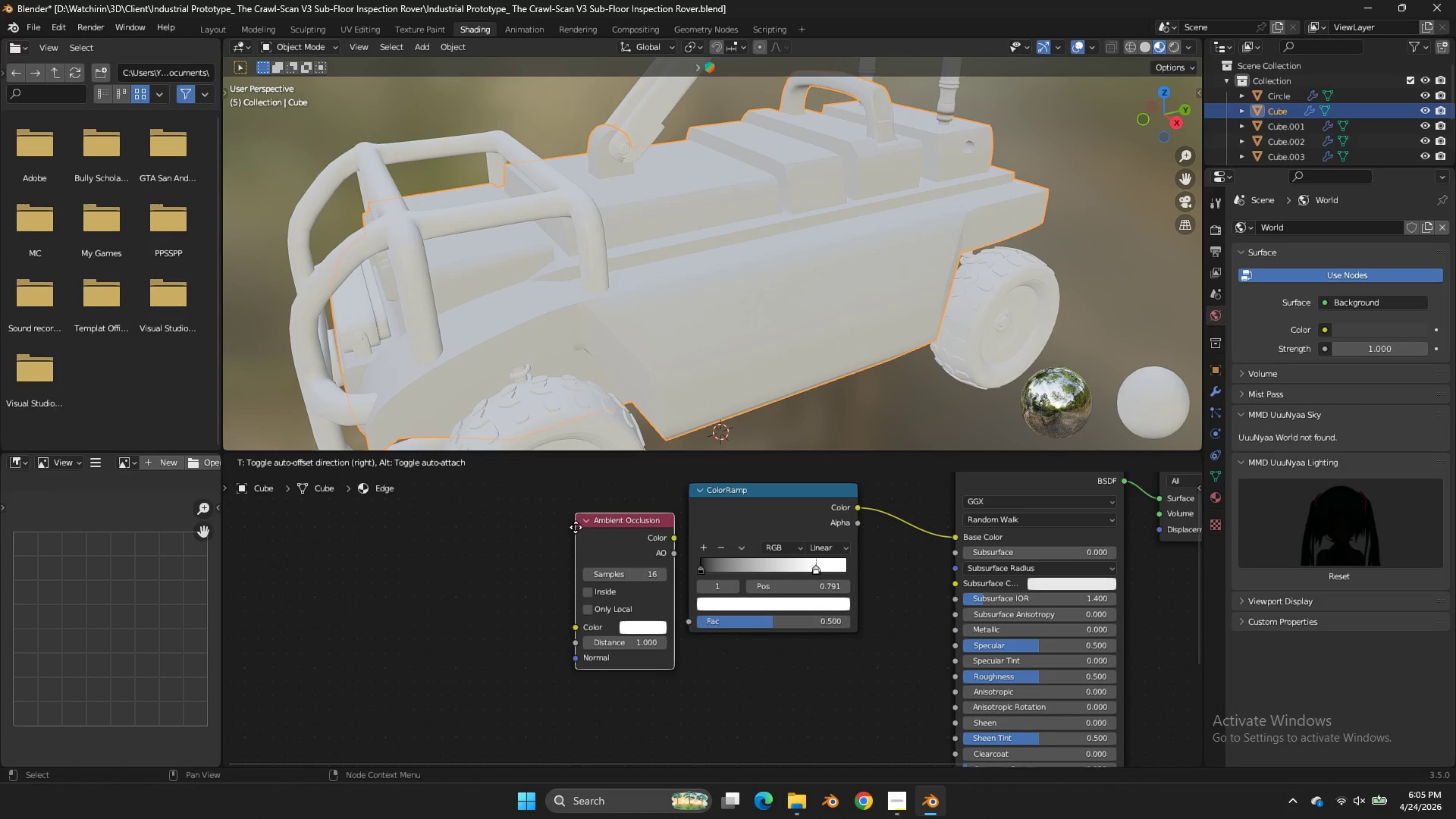 
key(Enter)
 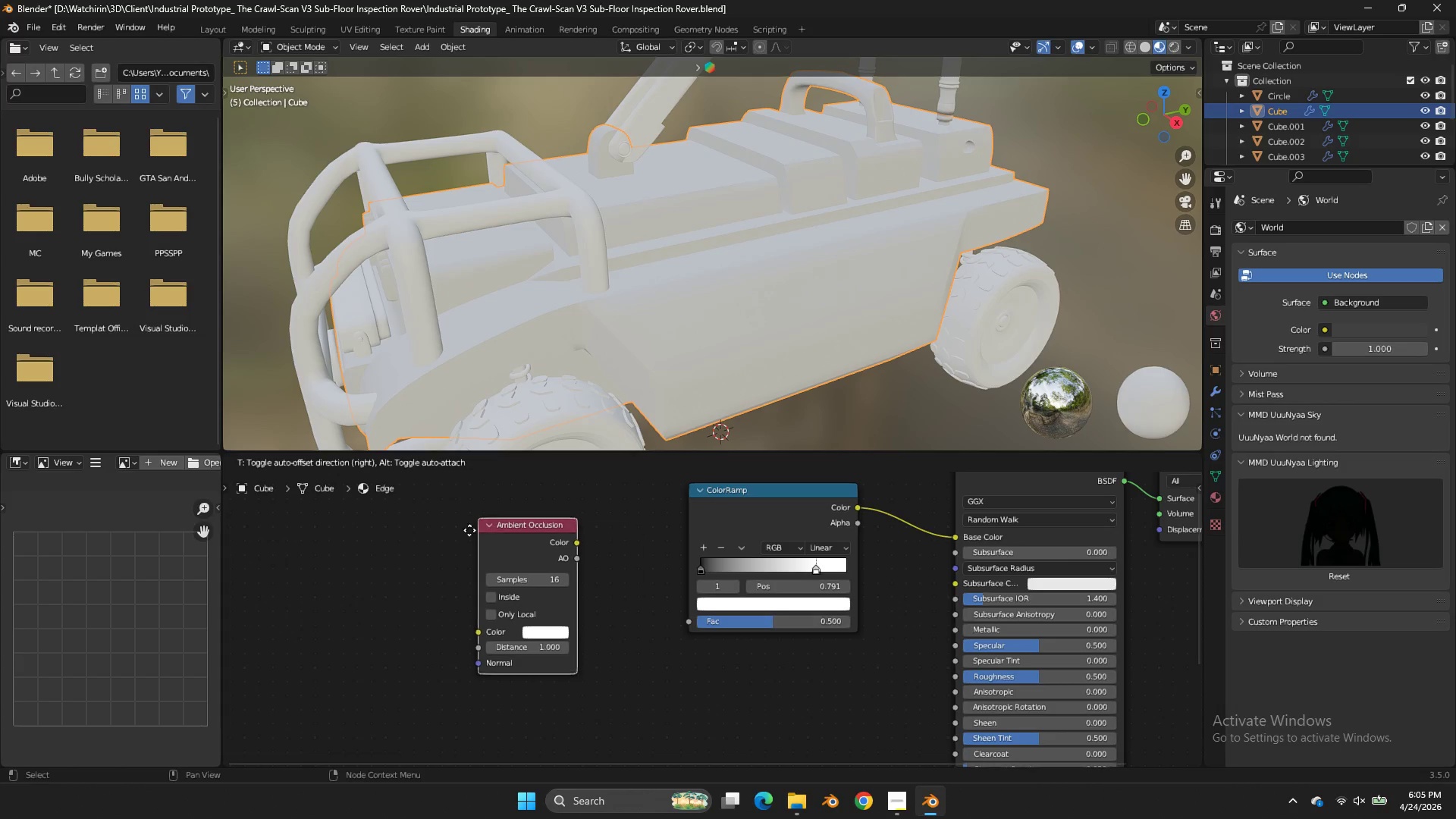 
left_click_drag(start_coordinate=[465, 530], to_coordinate=[497, 528])
 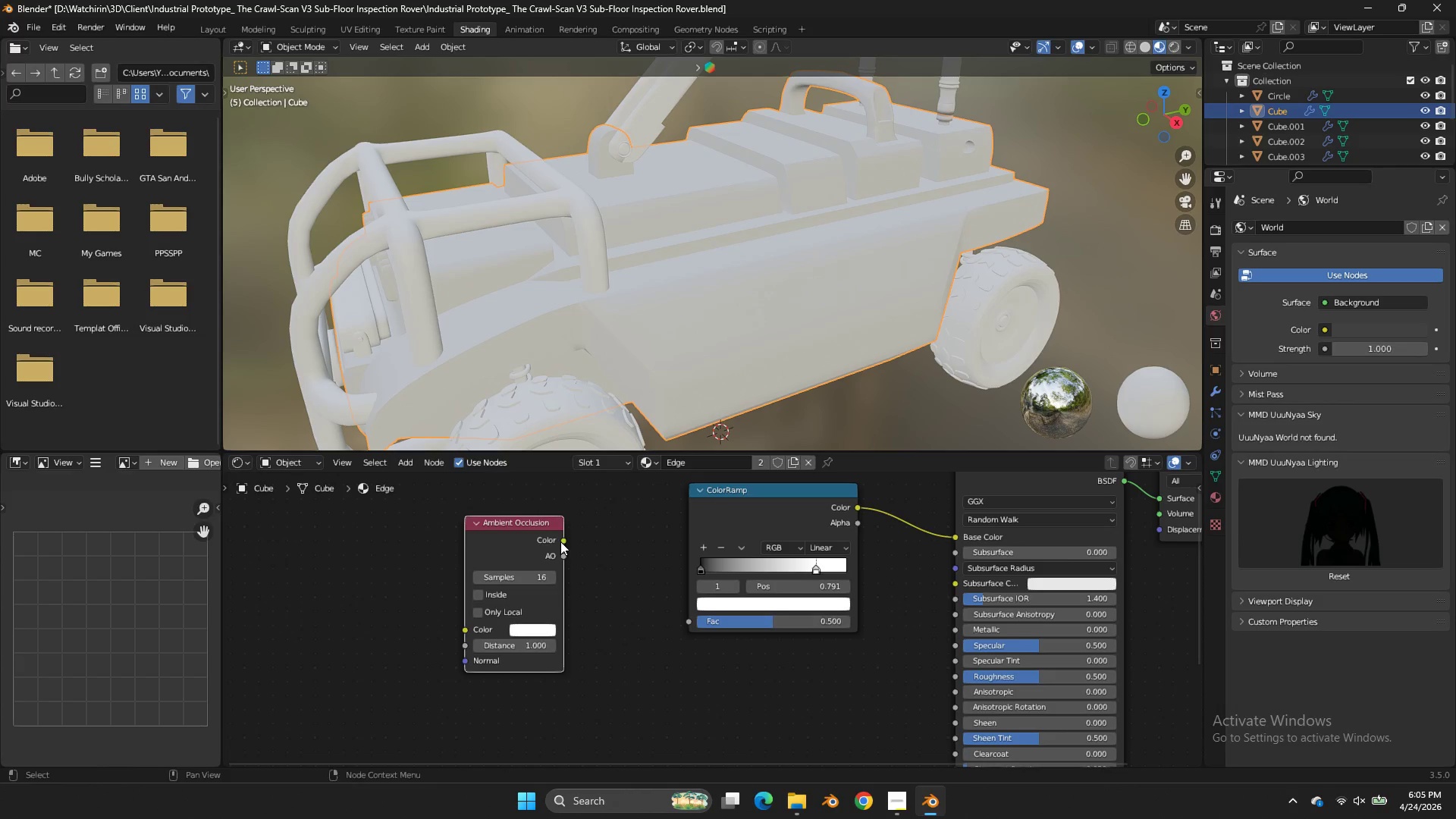 
left_click_drag(start_coordinate=[561, 541], to_coordinate=[694, 620])
 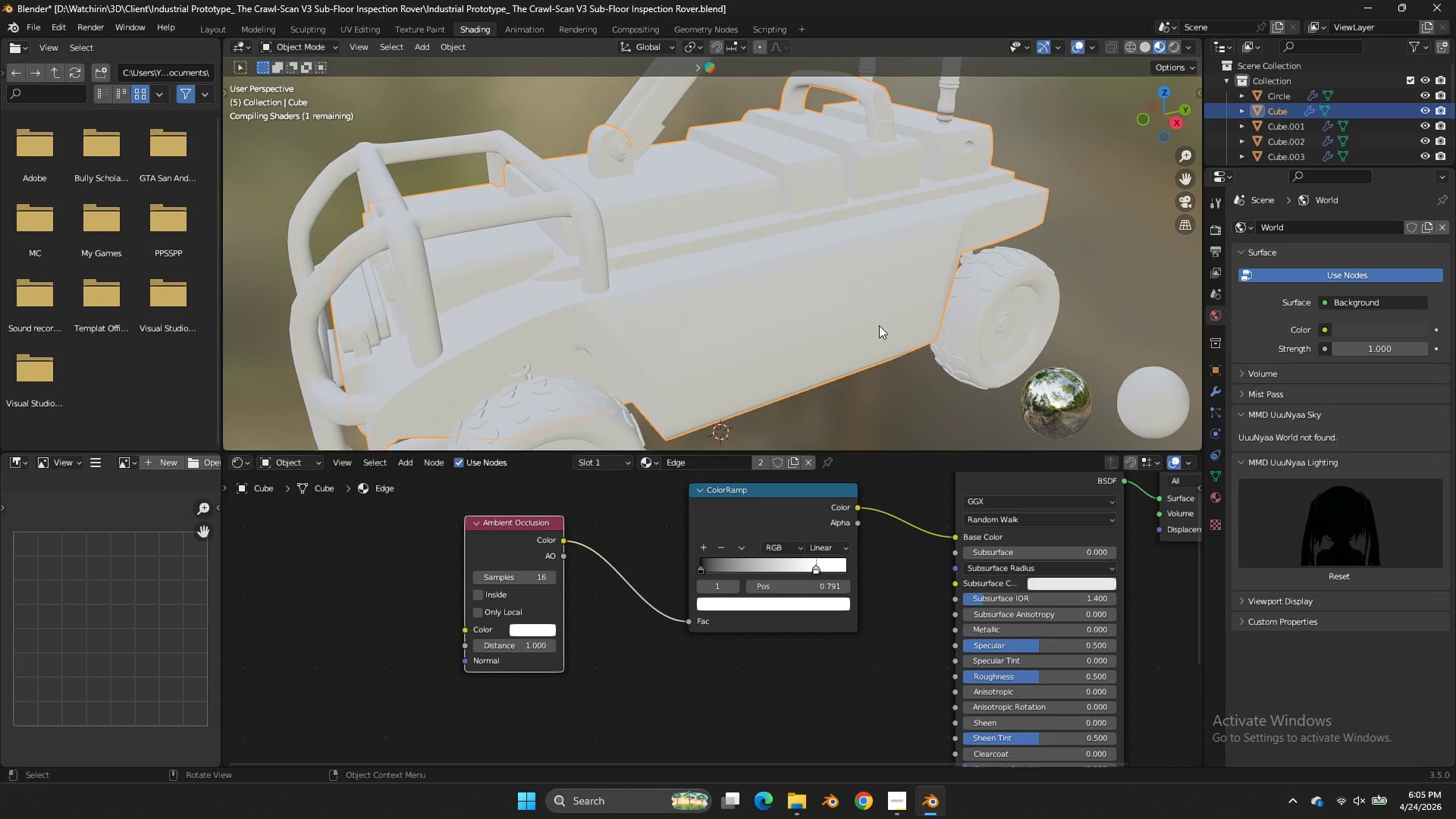 
scroll: coordinate [879, 325], scroll_direction: up, amount: 2.0
 